 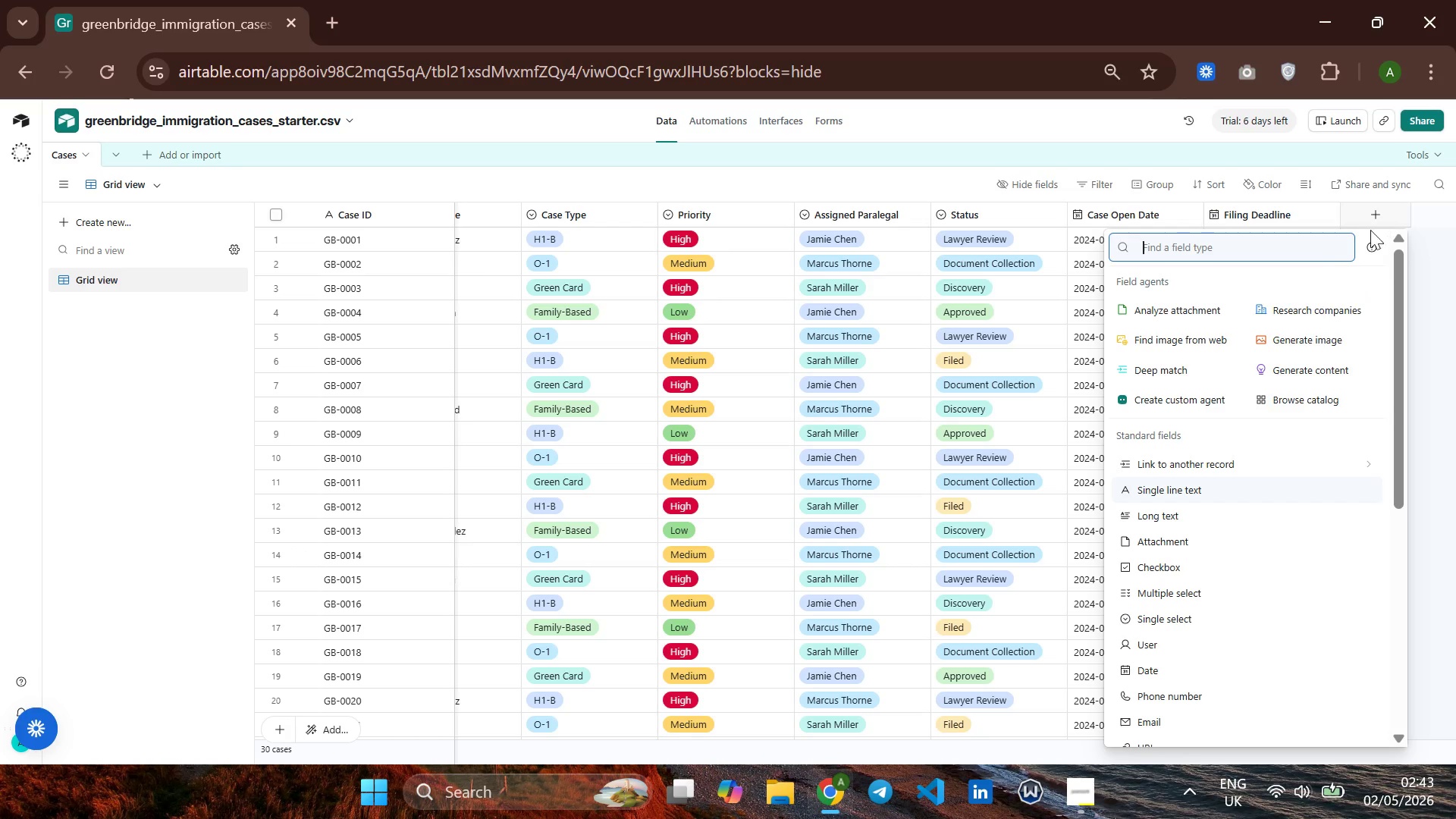 
type(Long )
 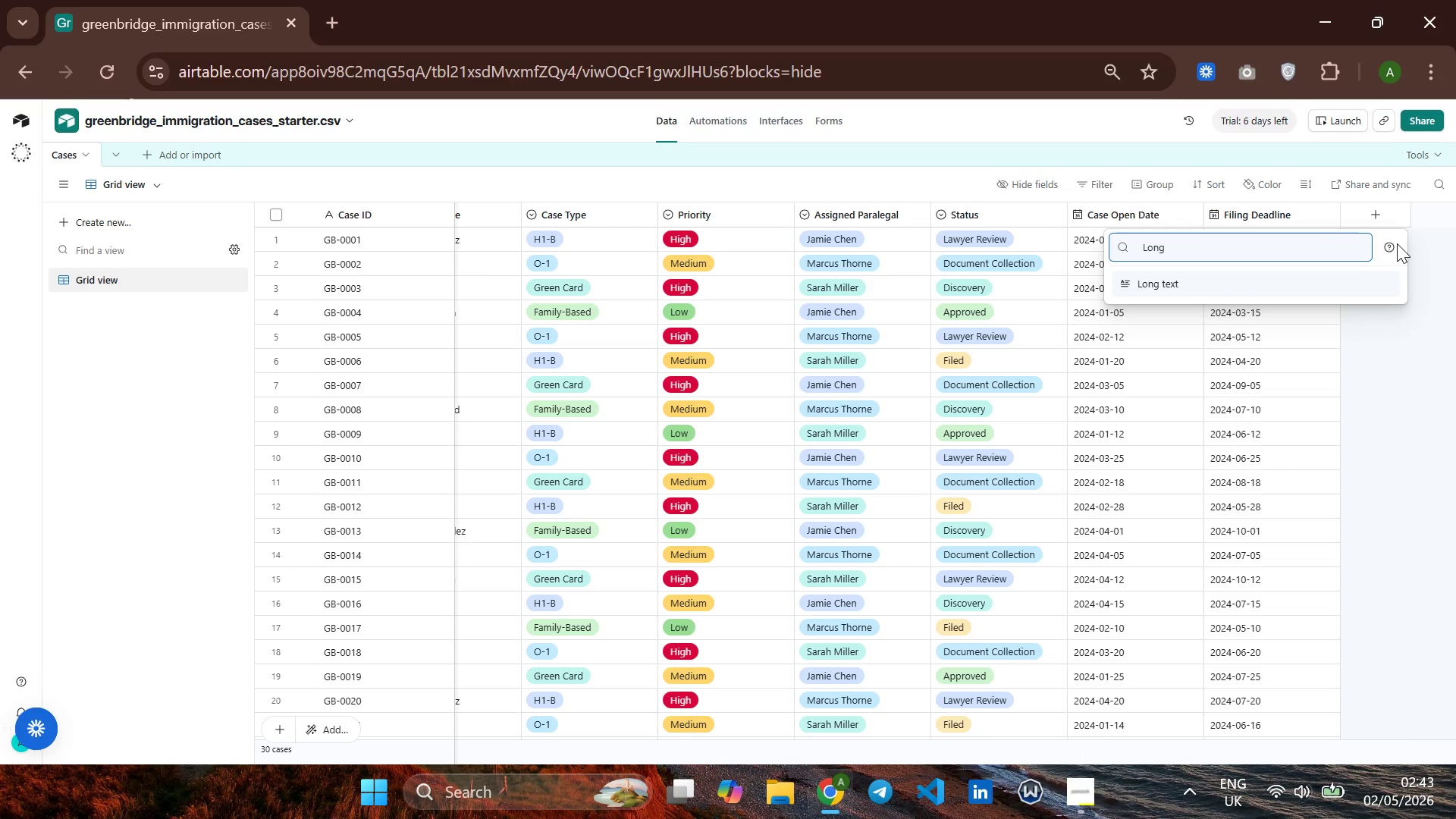 
key(Enter)
 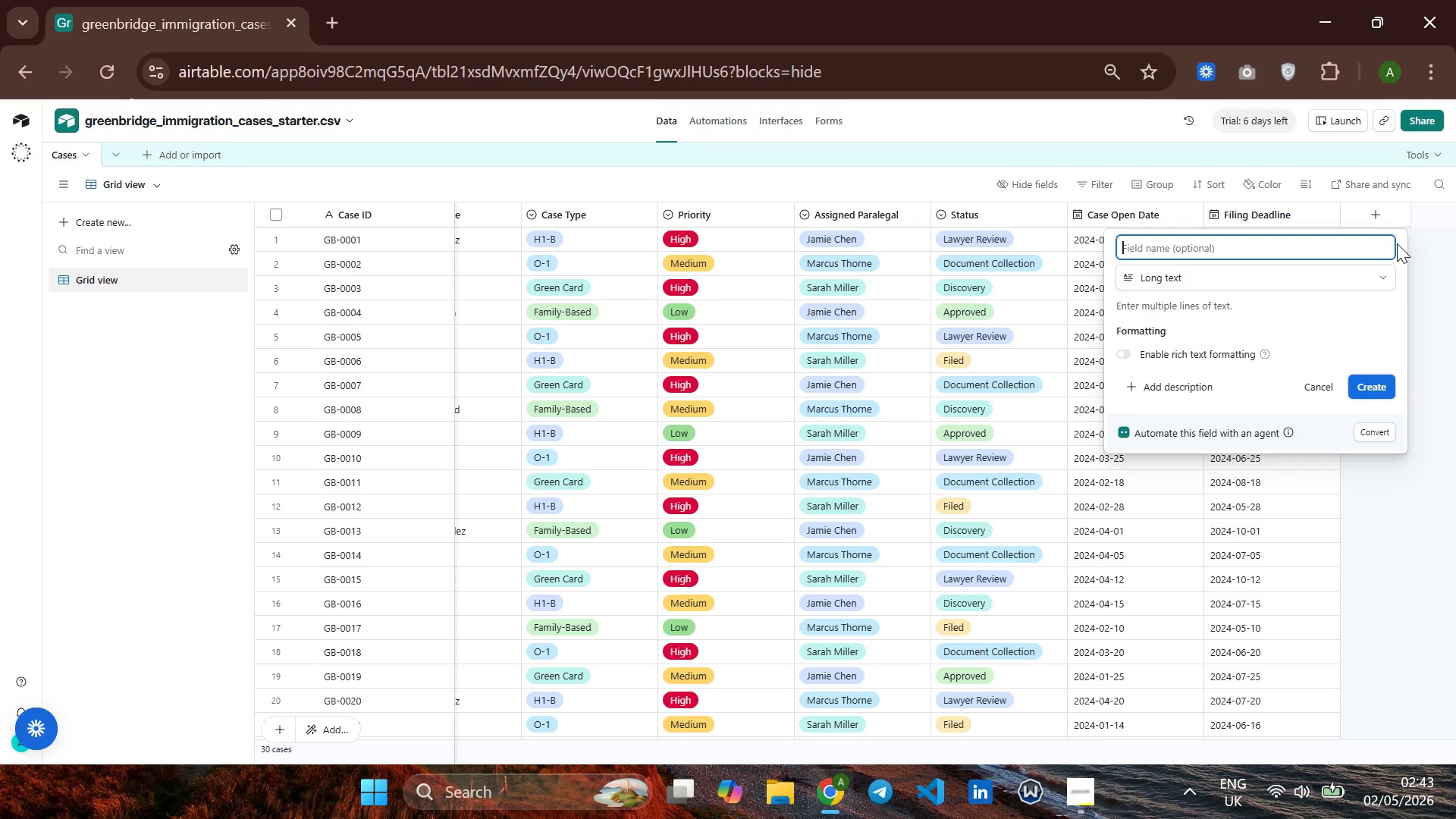 
type(Notes)
 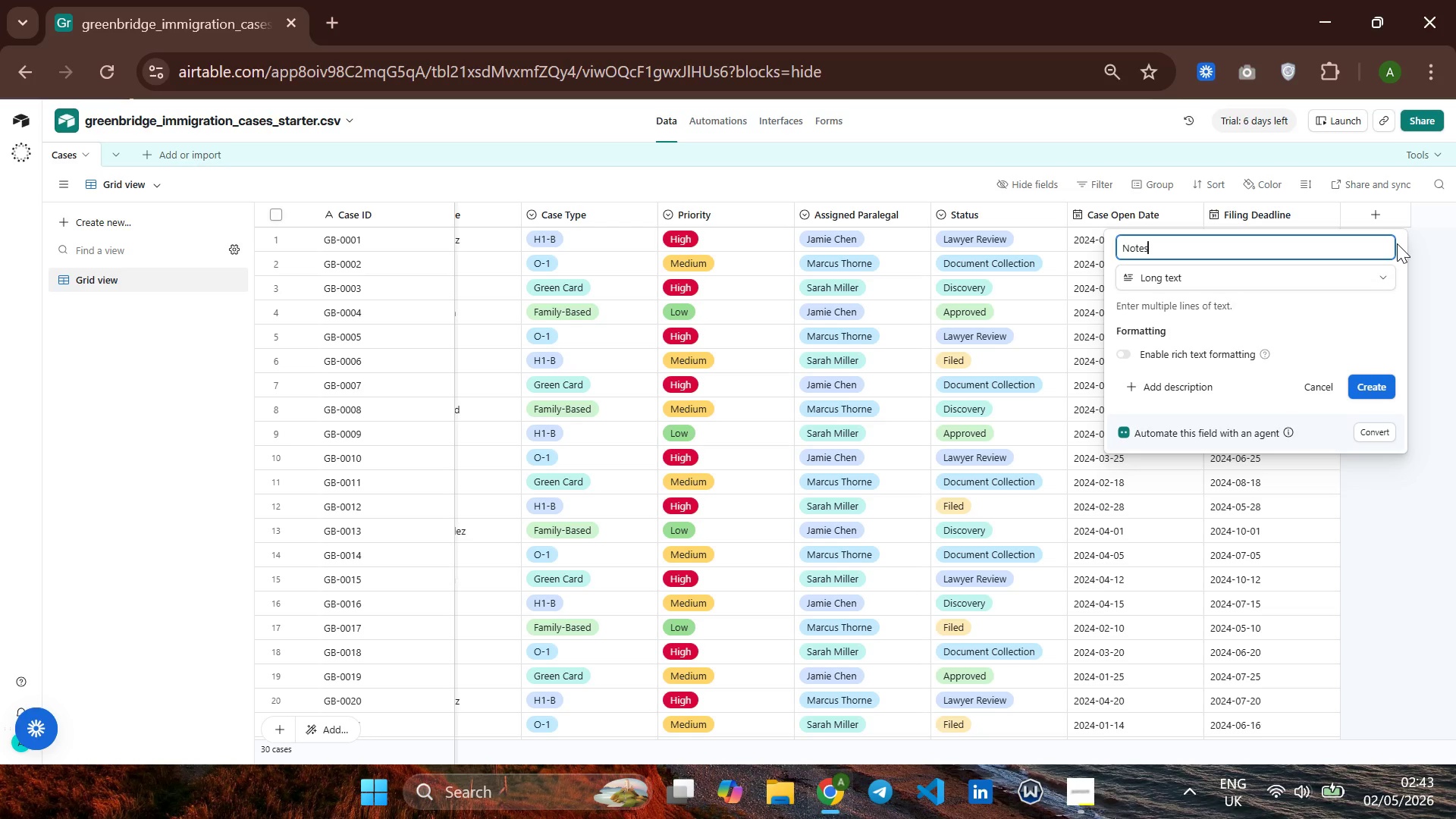 
key(Enter)
 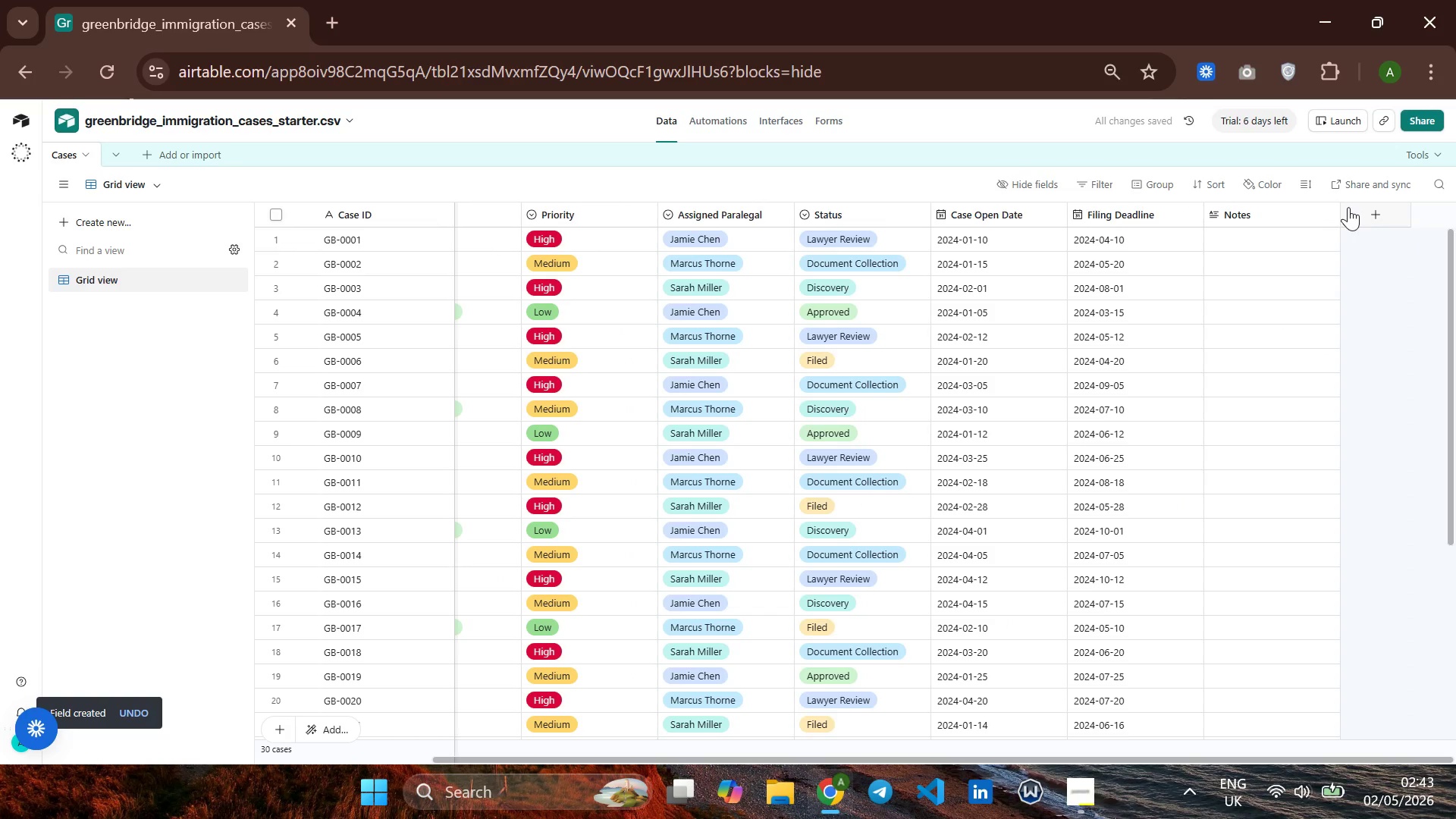 
left_click([1352, 215])
 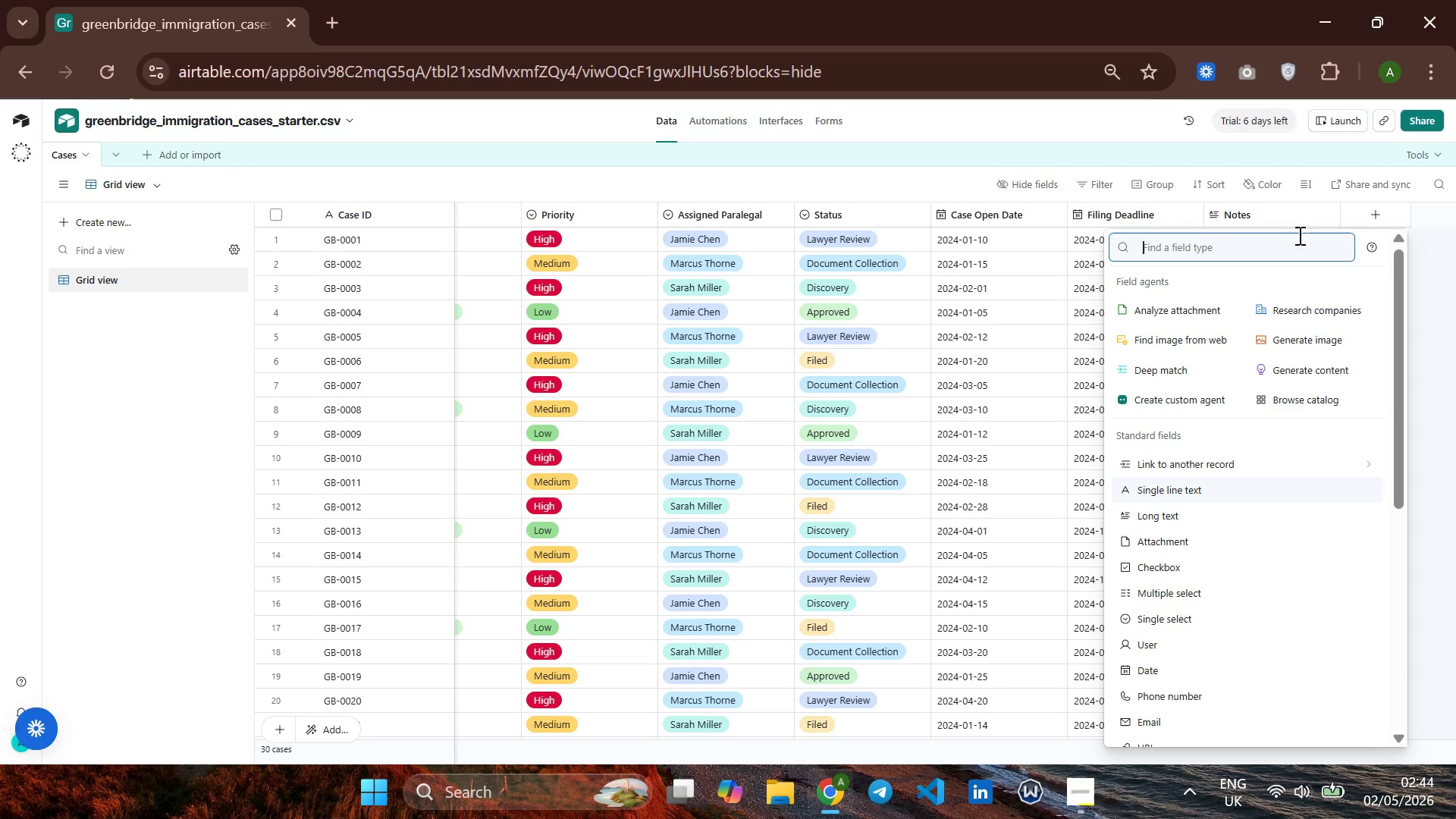 
wait(18.95)
 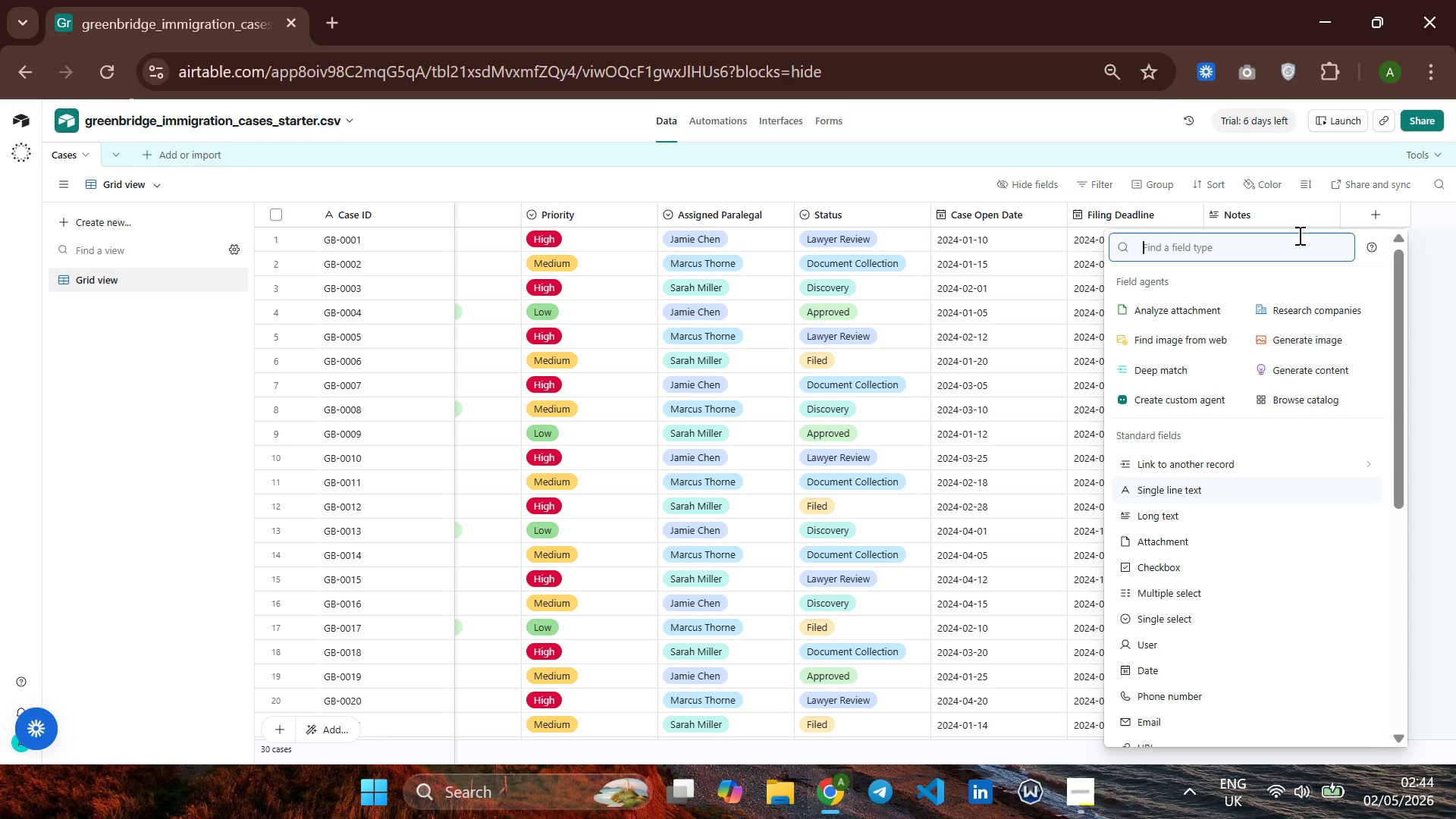 
left_click([1428, 293])
 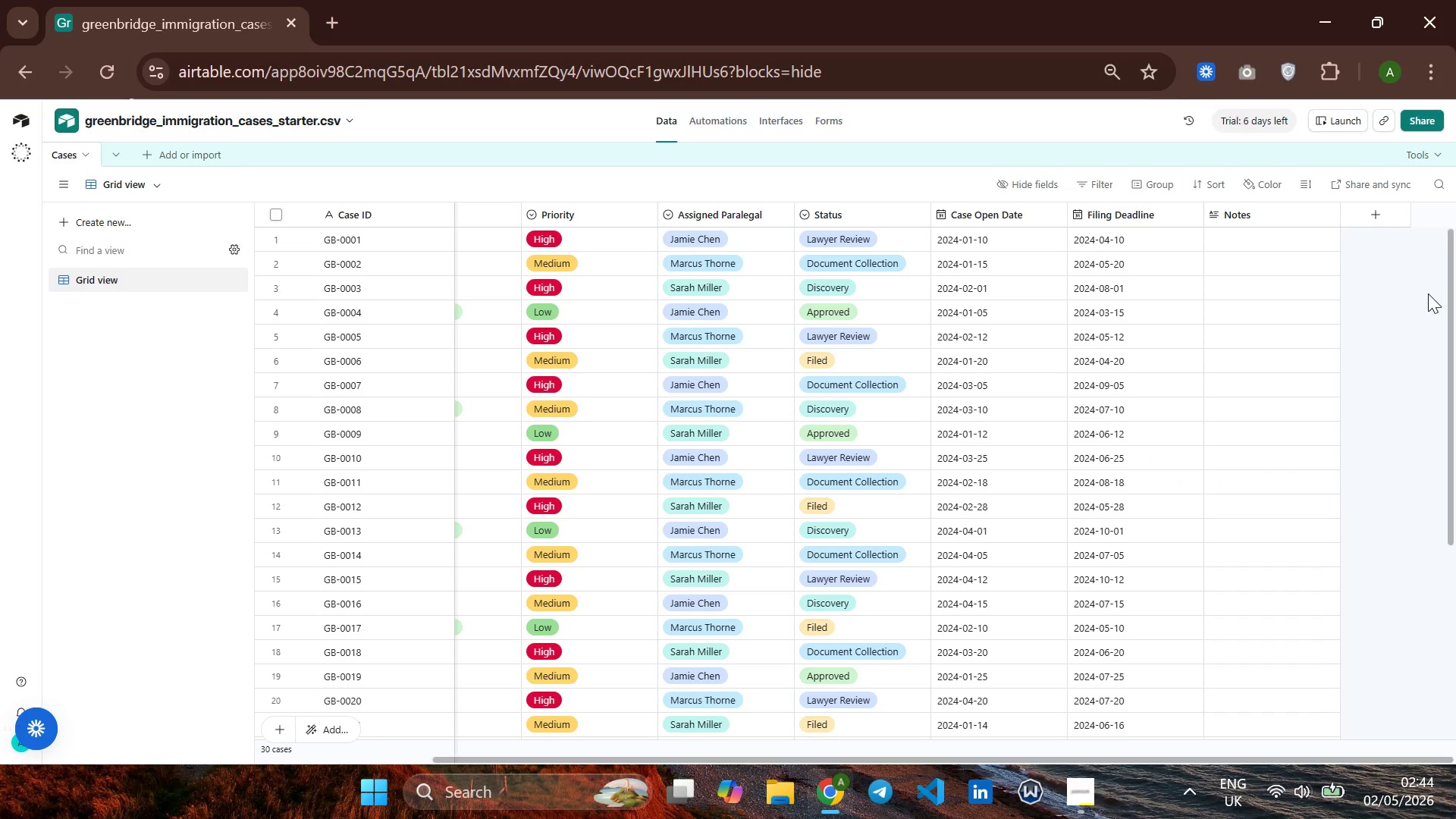 
wait(9.69)
 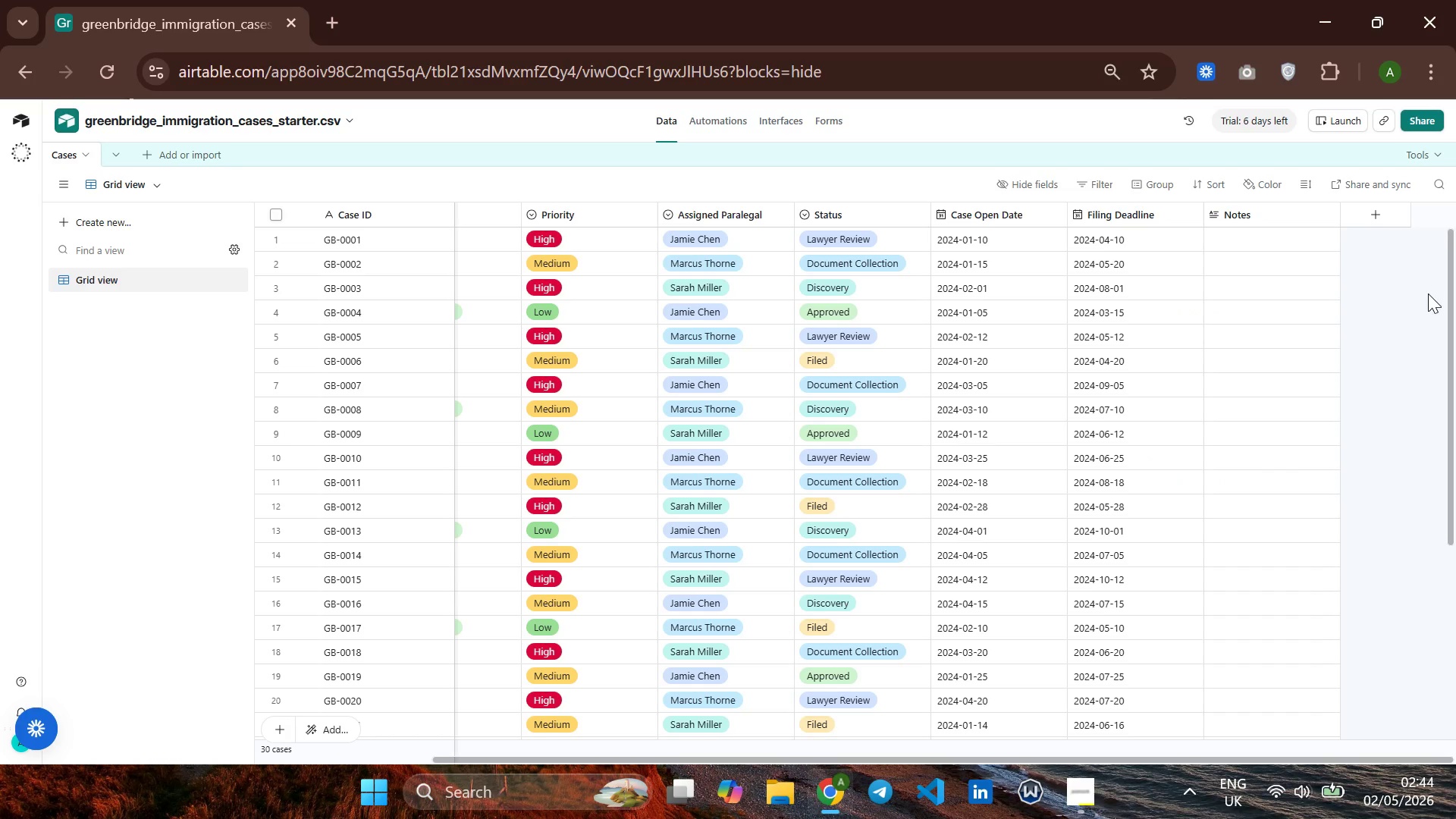 
left_click([153, 152])
 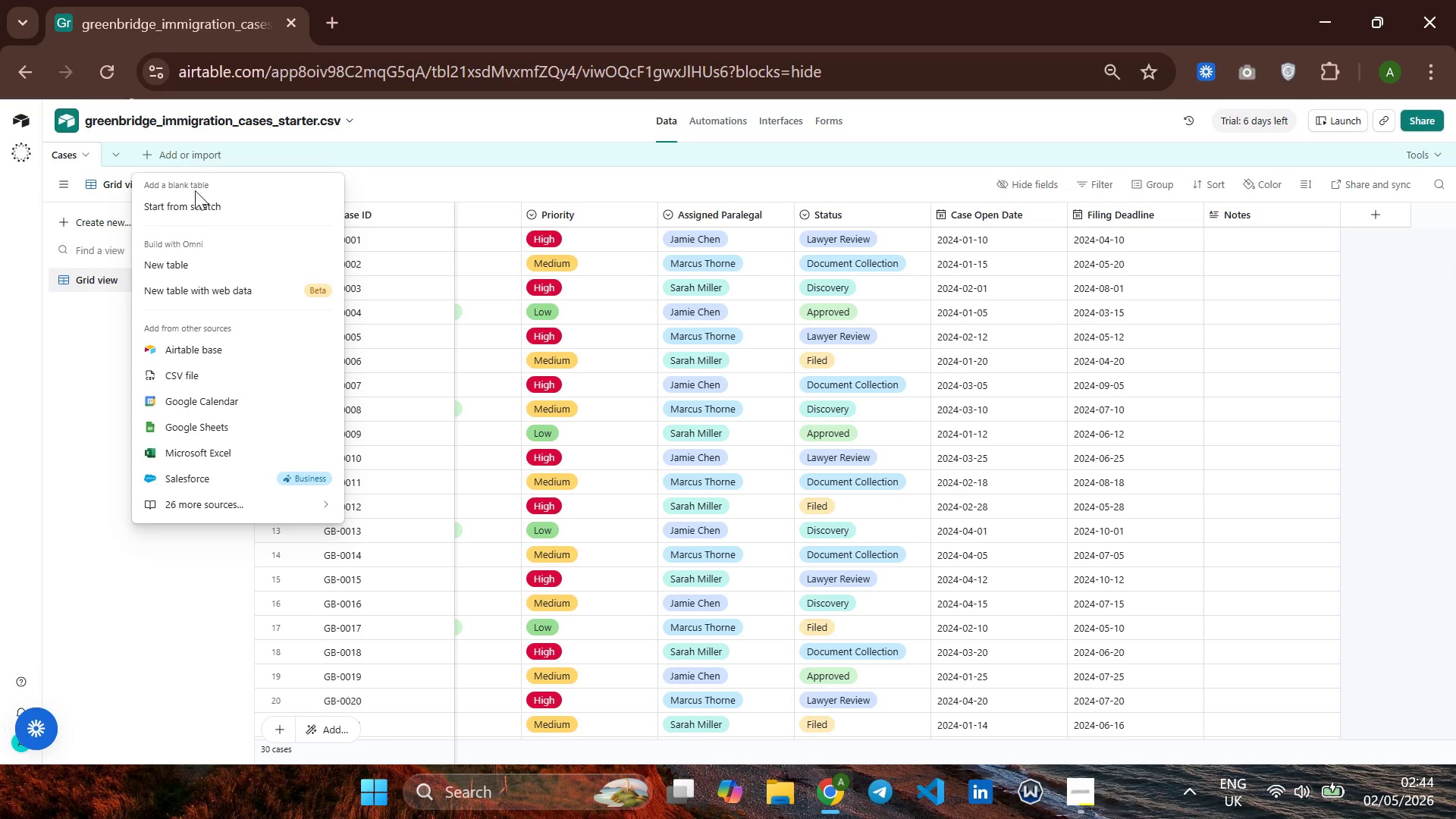 
left_click([195, 201])
 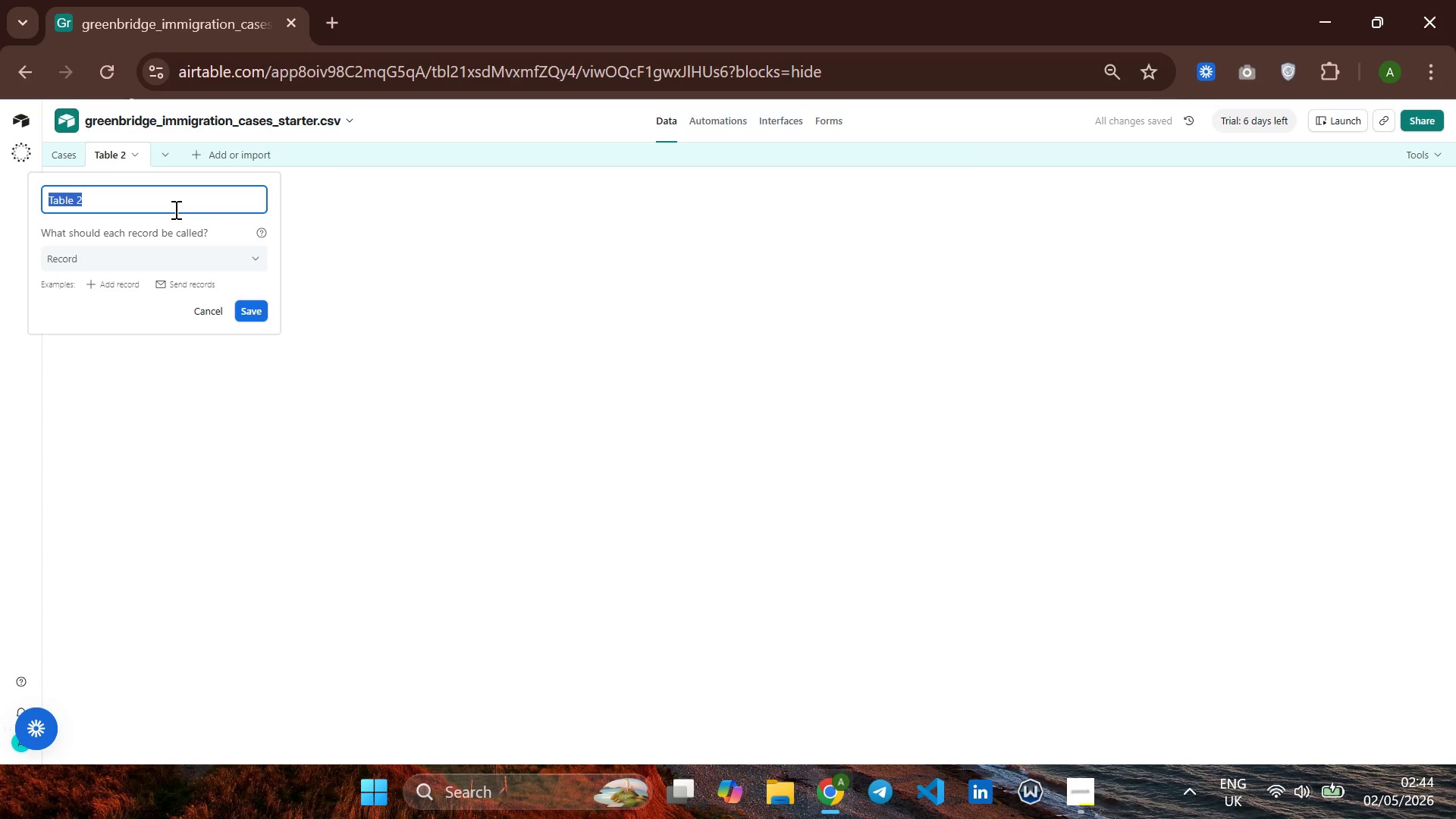 
key(Backspace)
type(Document )
 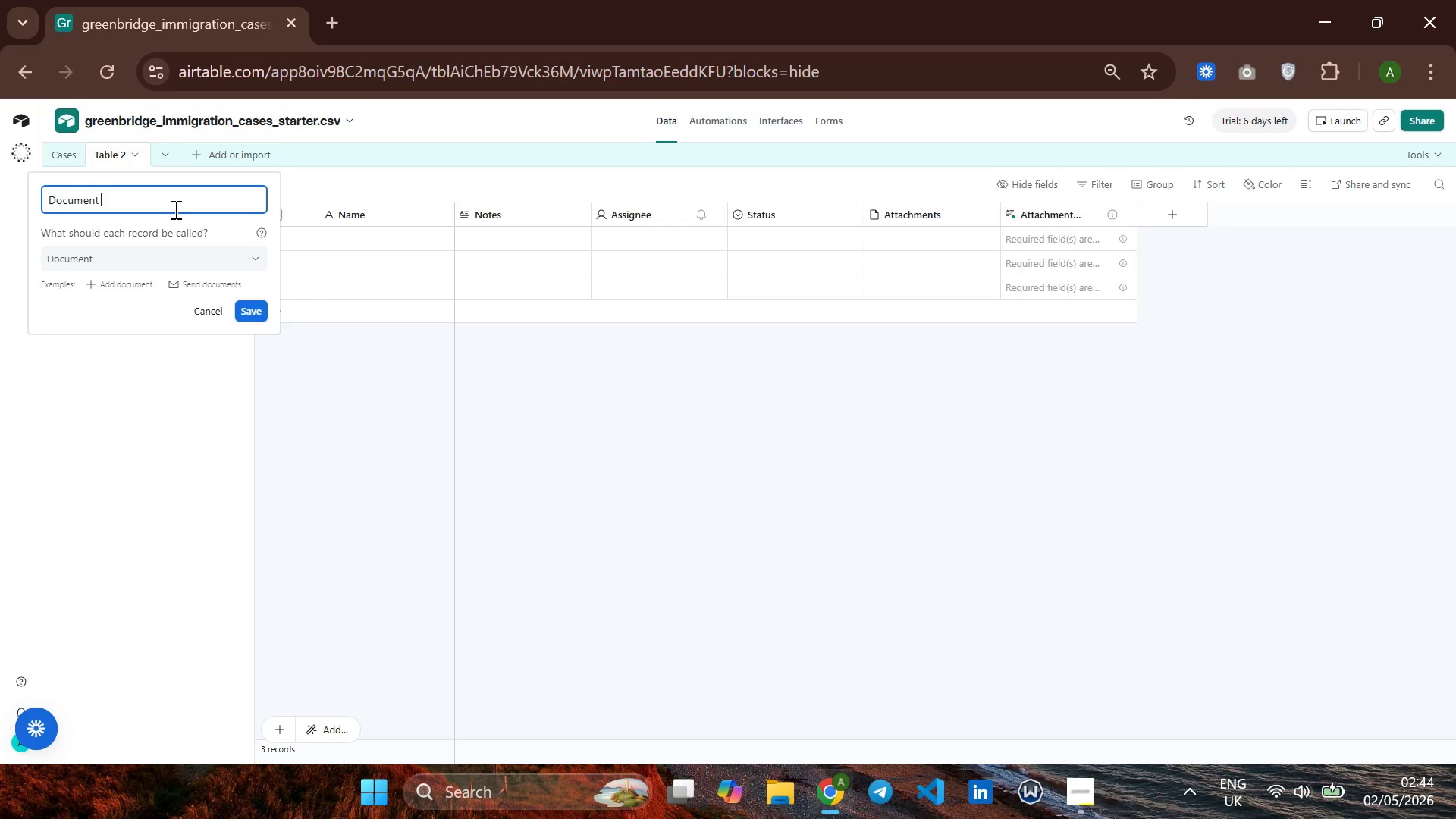 
type(Checklist)
 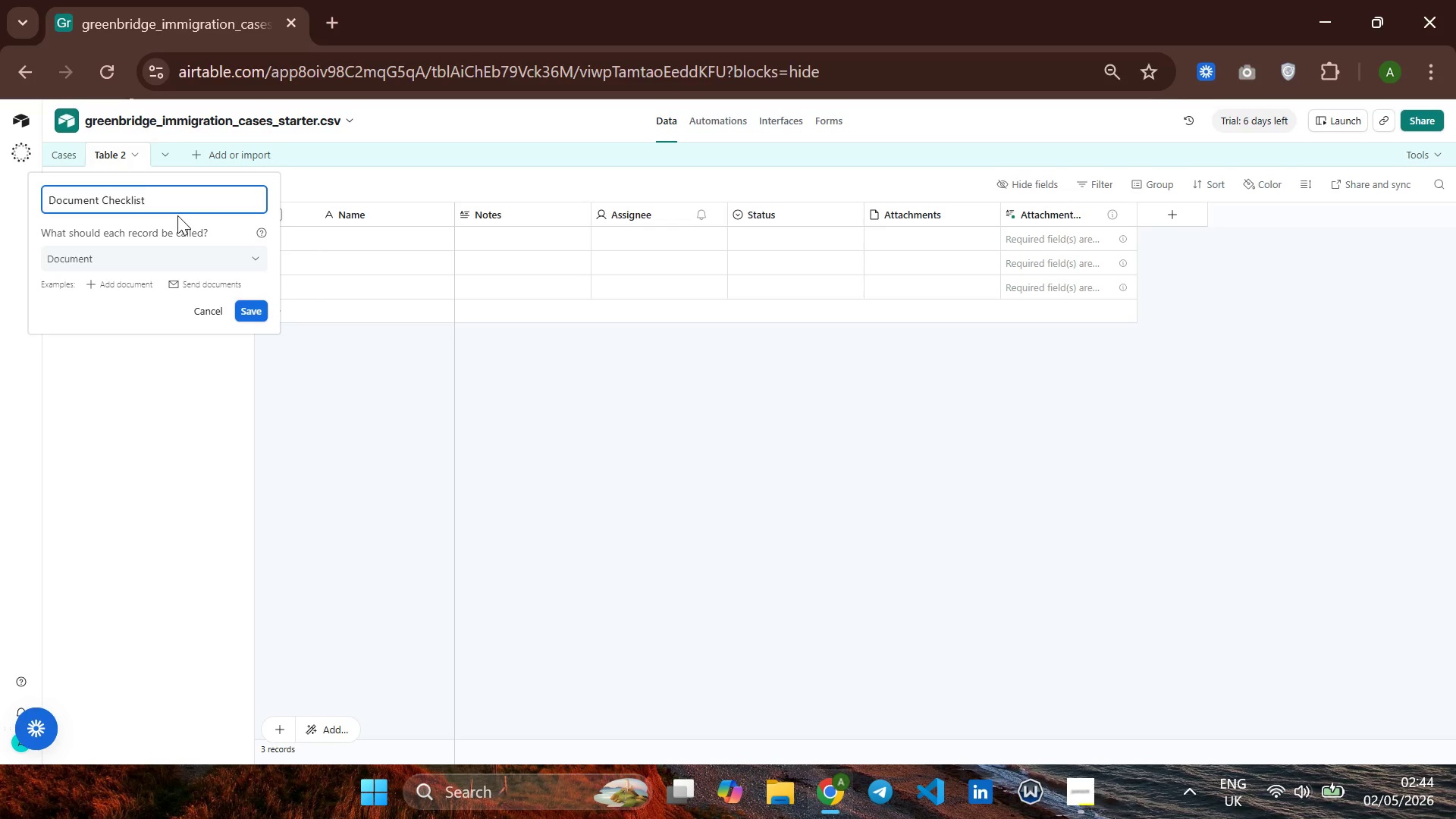 
key(Backspace)
key(Backspace)
key(Backspace)
key(Backspace)
key(Backspace)
type(klist)
 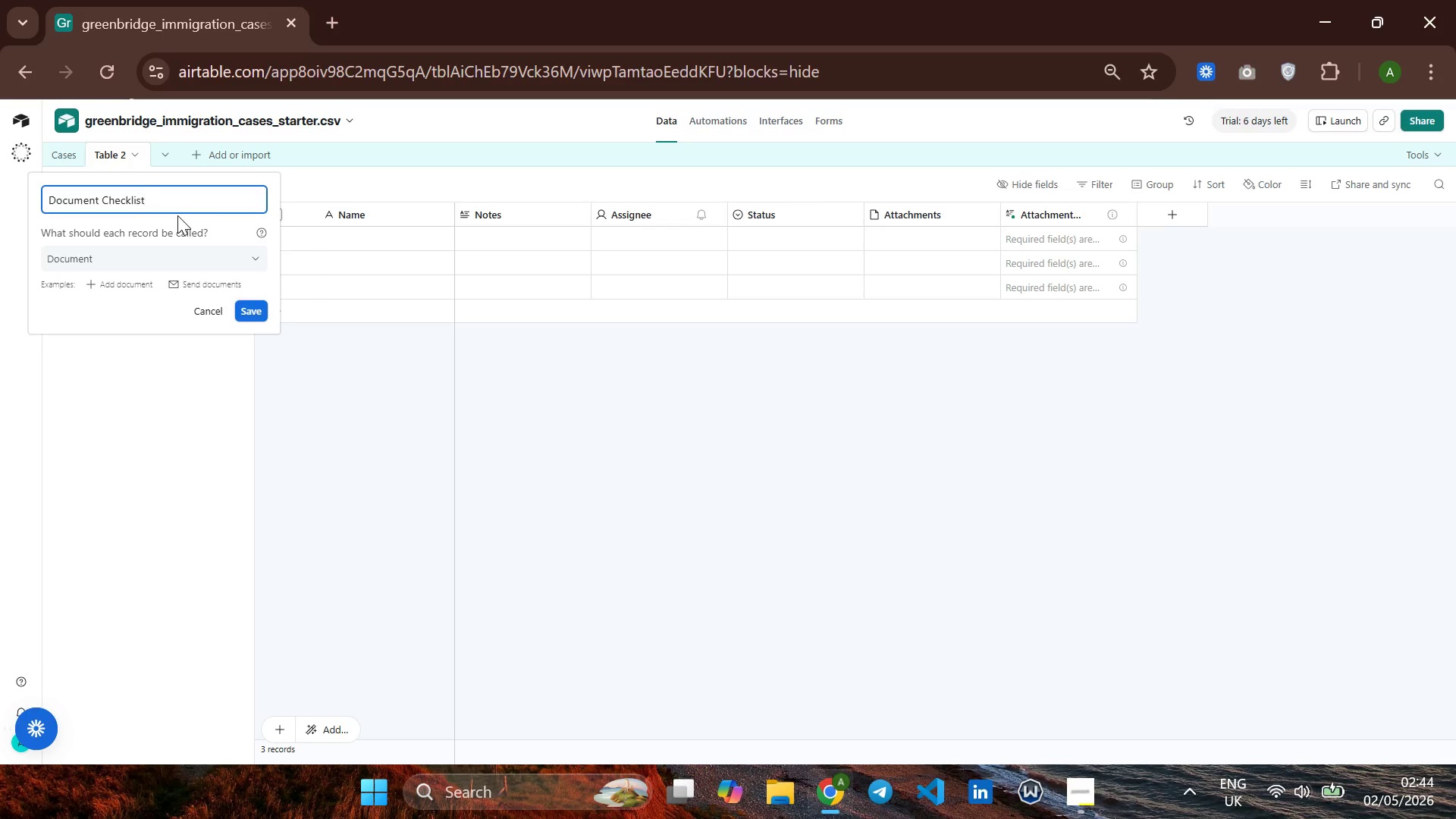 
wait(8.69)
 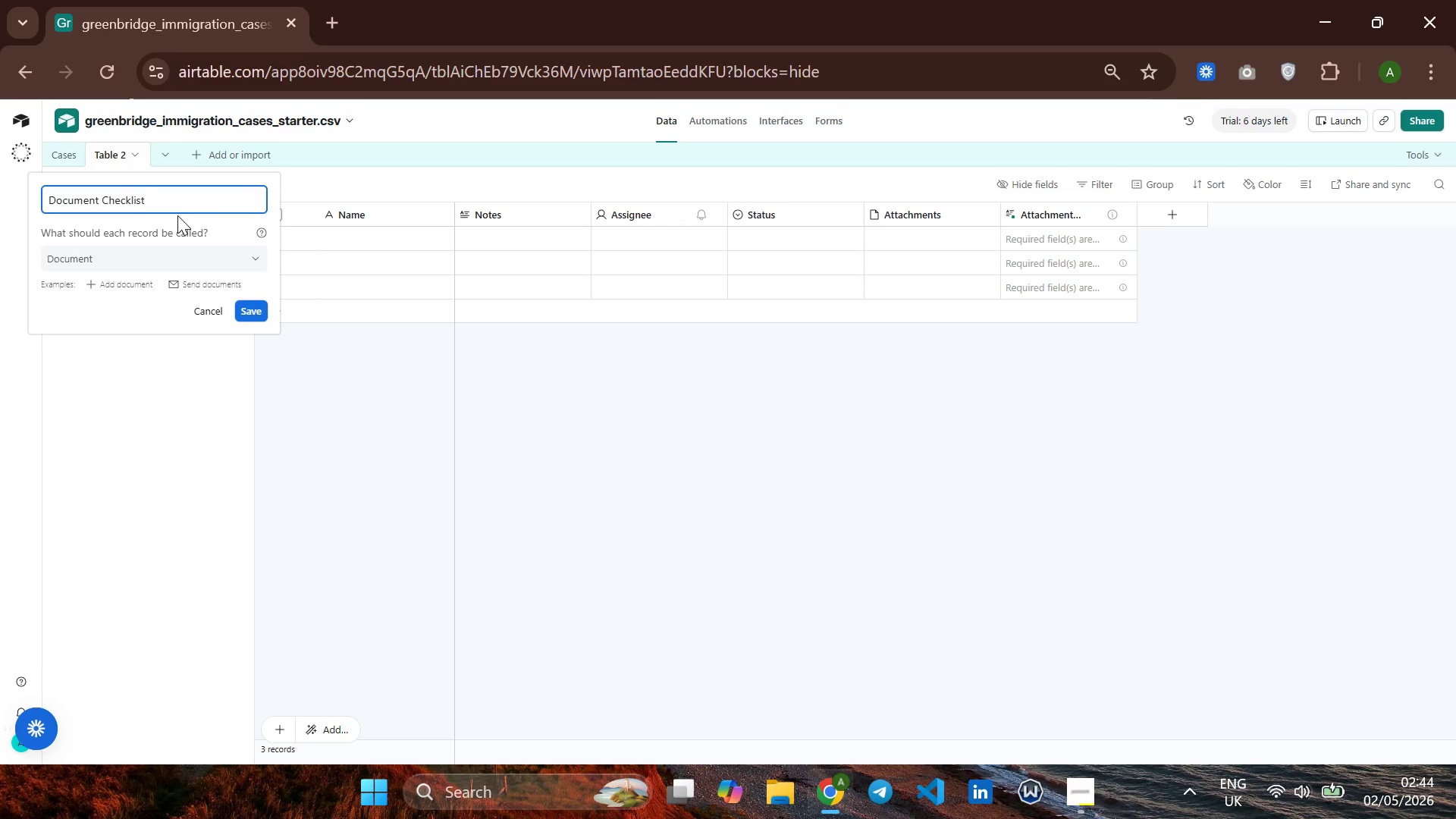 
left_click([252, 304])
 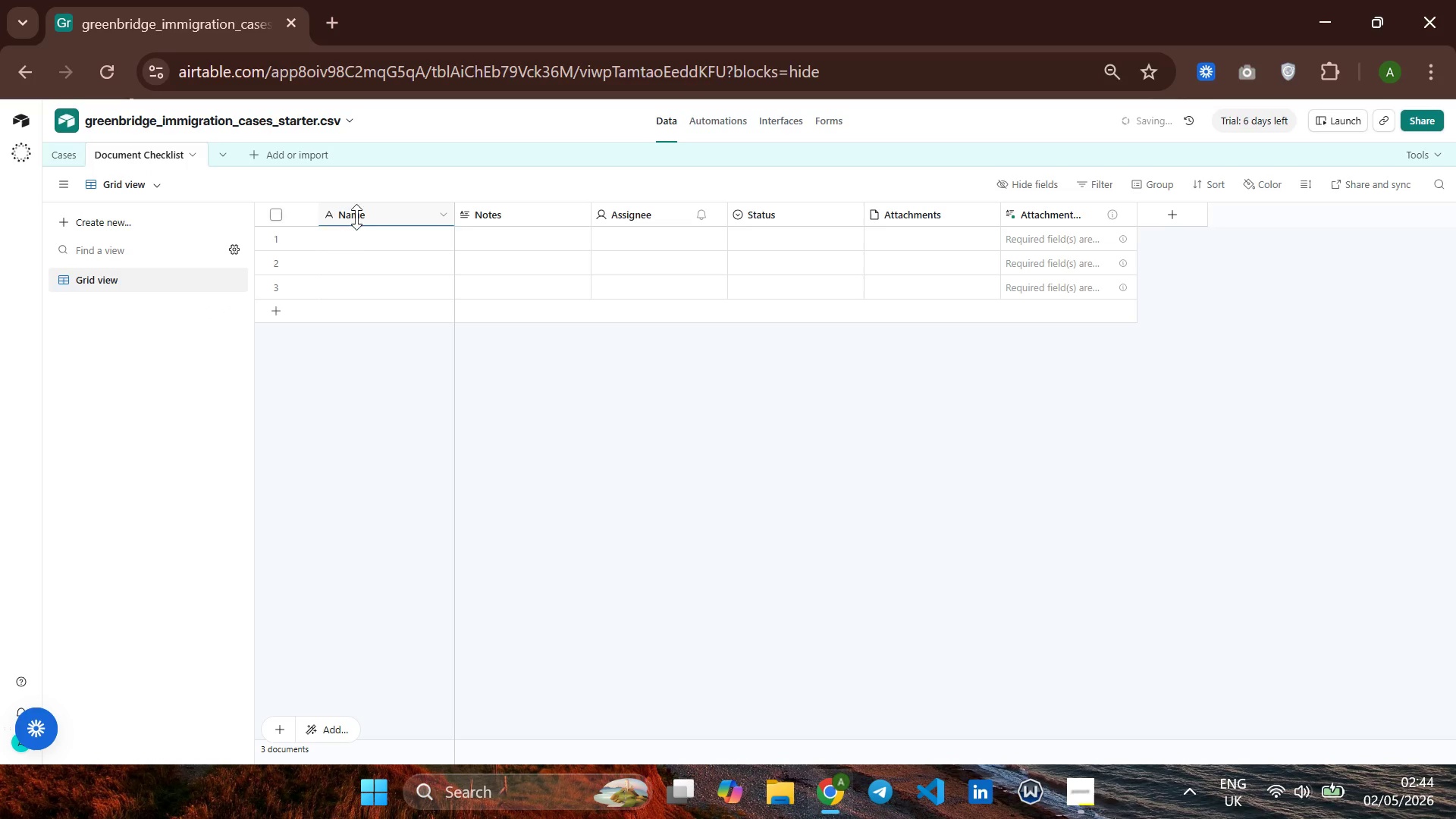 
left_click([362, 214])
 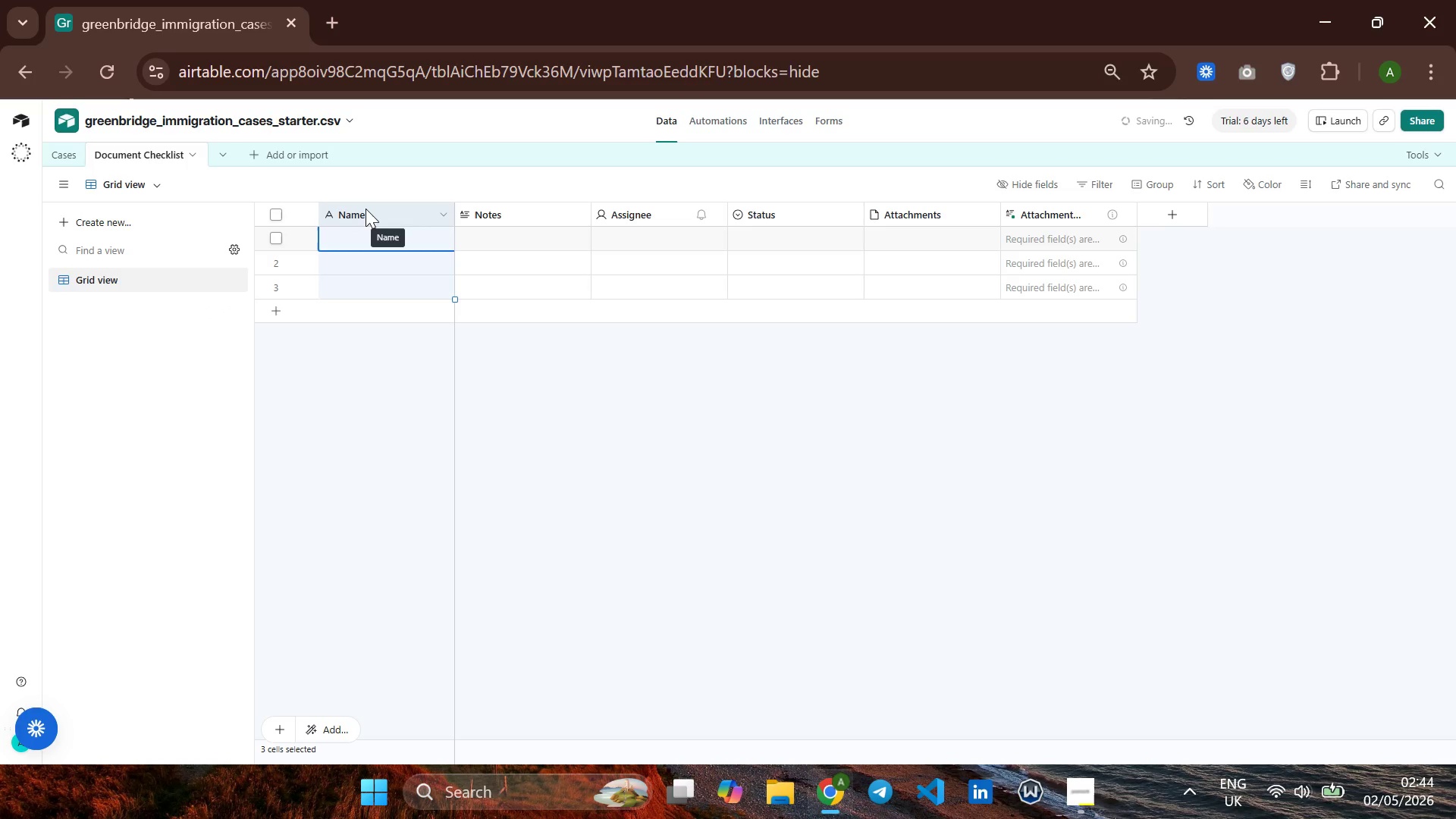 
right_click([366, 209])
 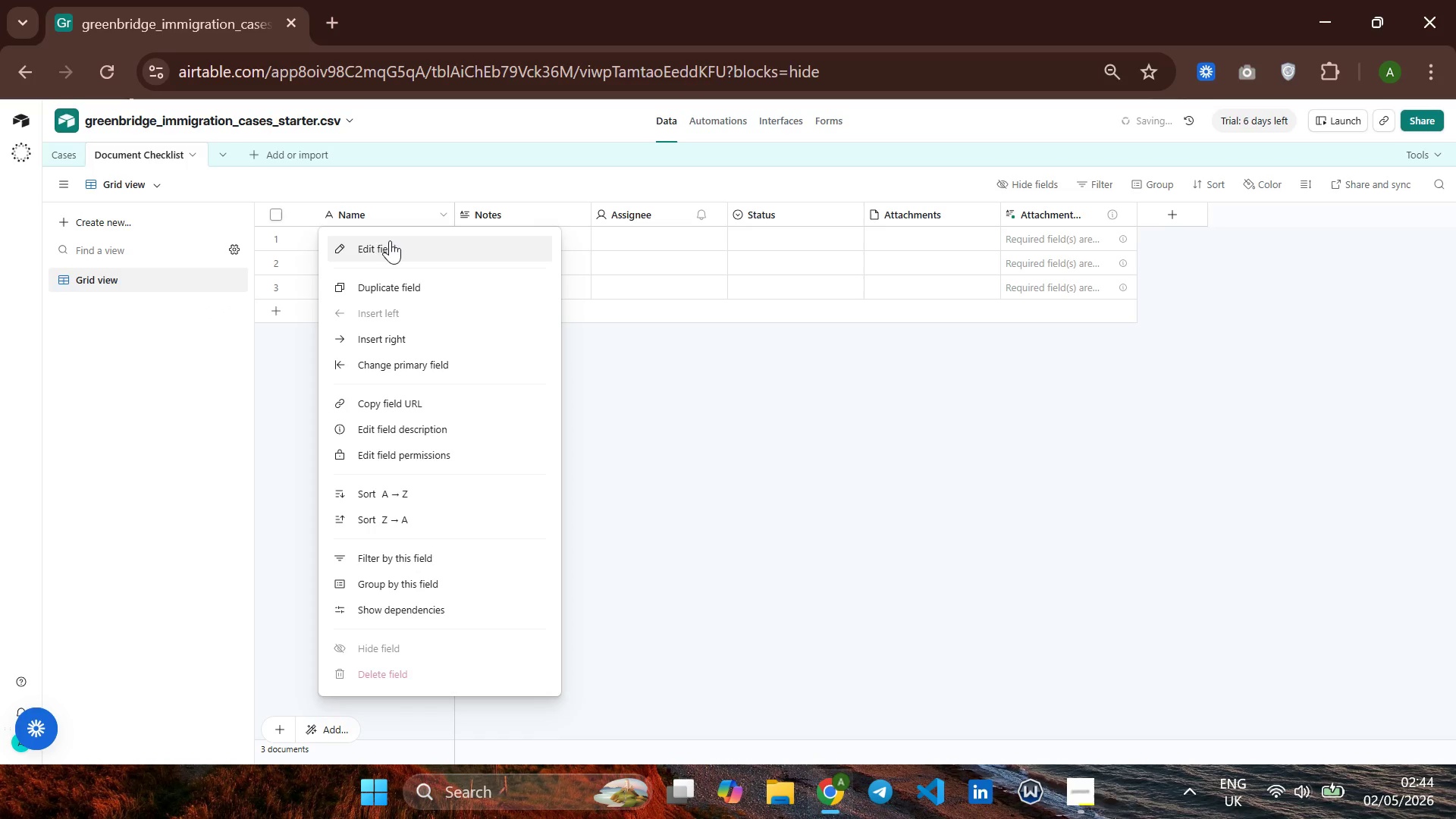 
left_click([390, 242])
 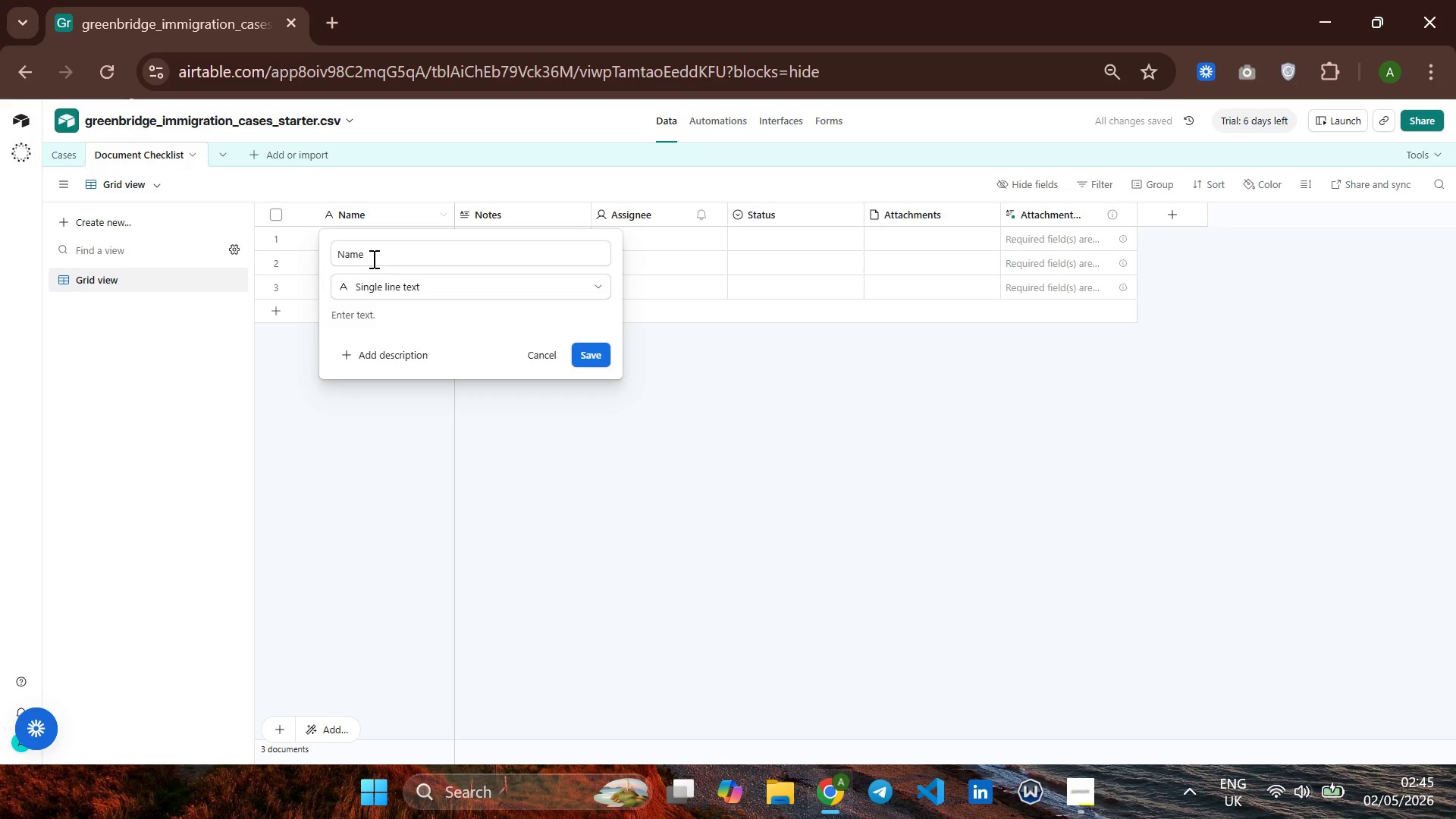 
left_click_drag(start_coordinate=[372, 253], to_coordinate=[376, 257])
 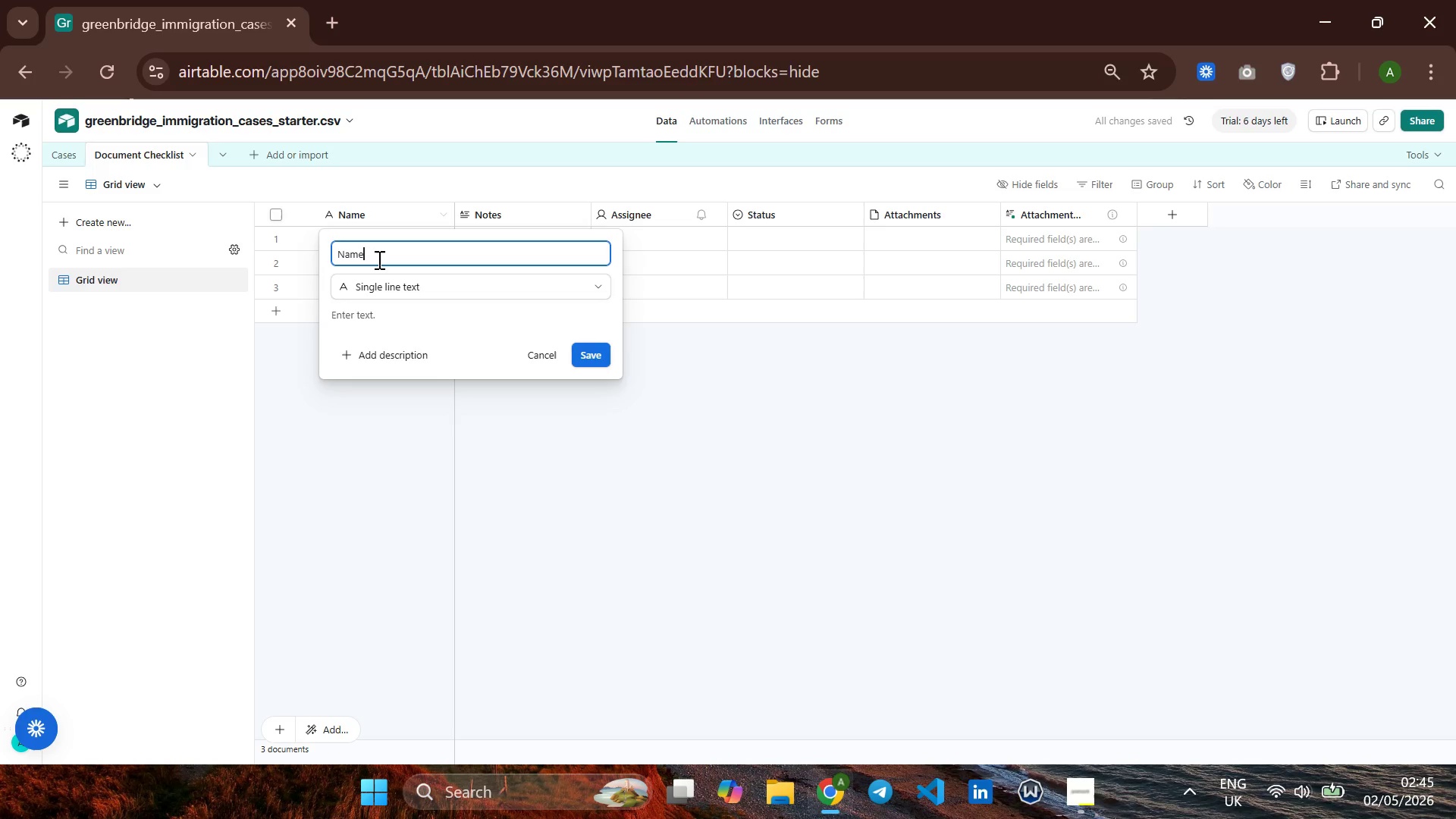 
type(=Document Name)
 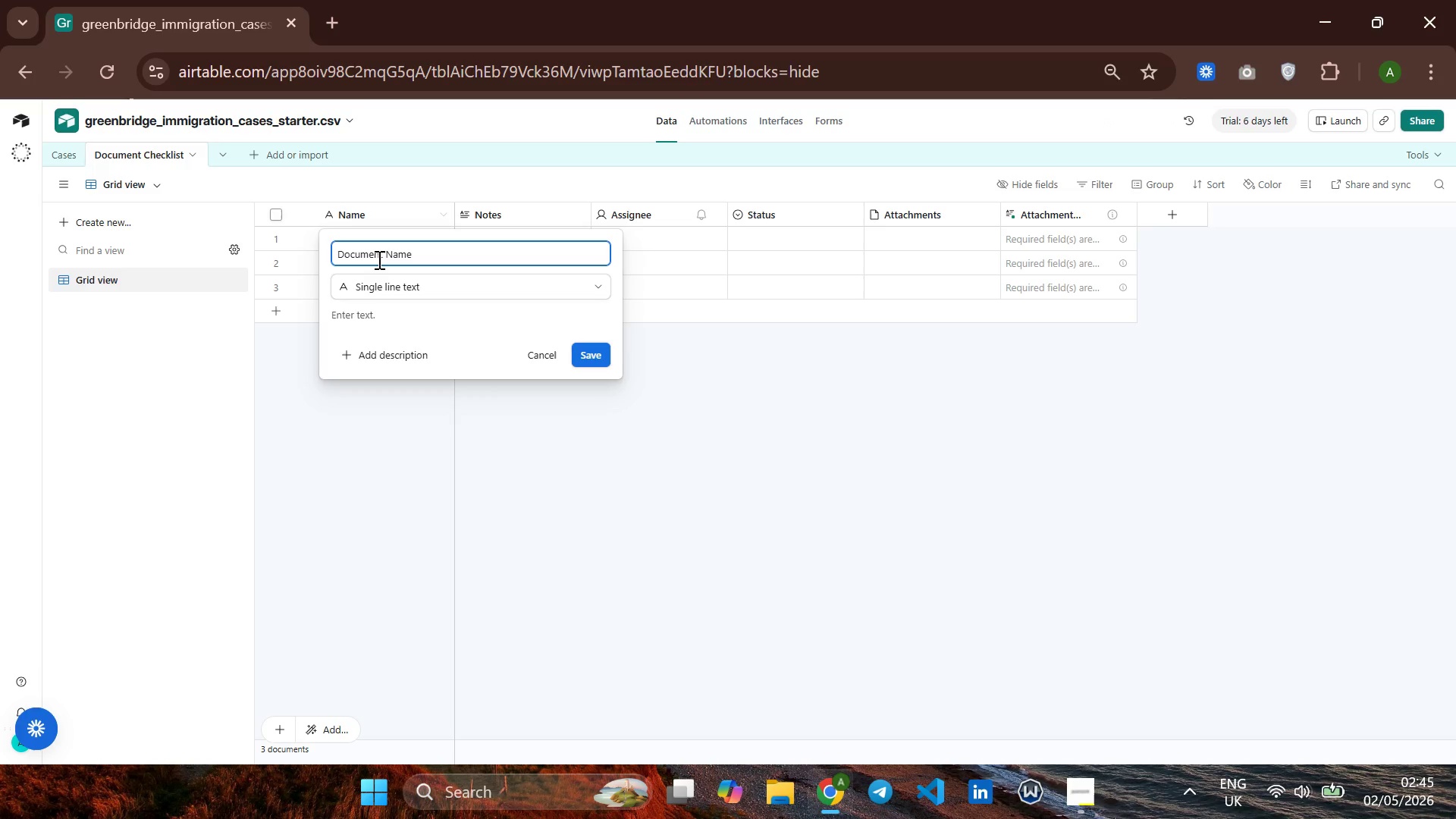 
hold_key(key=Backspace, duration=0.97)
 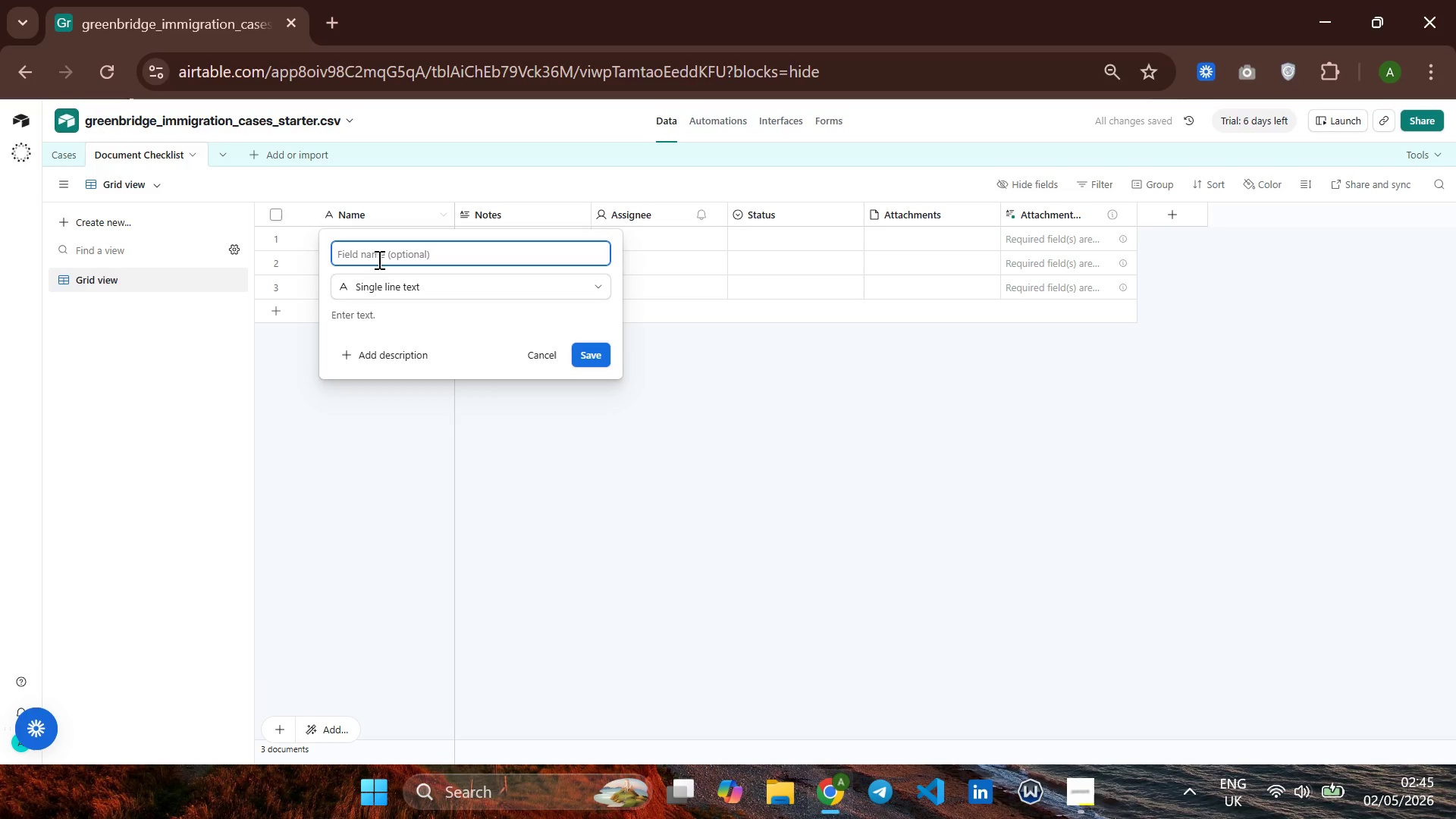 
hold_key(key=CapsLock, duration=0.31)
 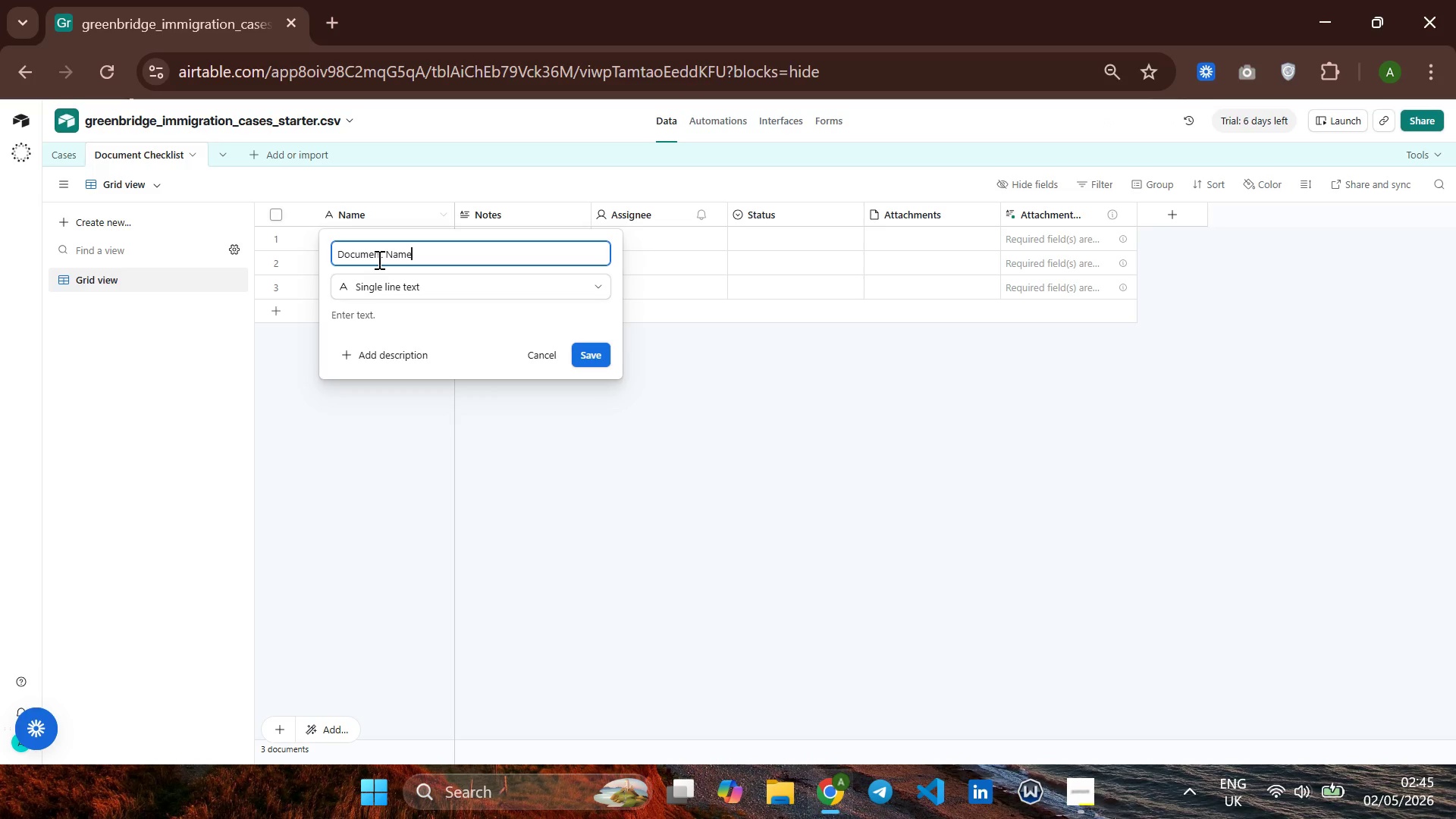 
wait(5.41)
 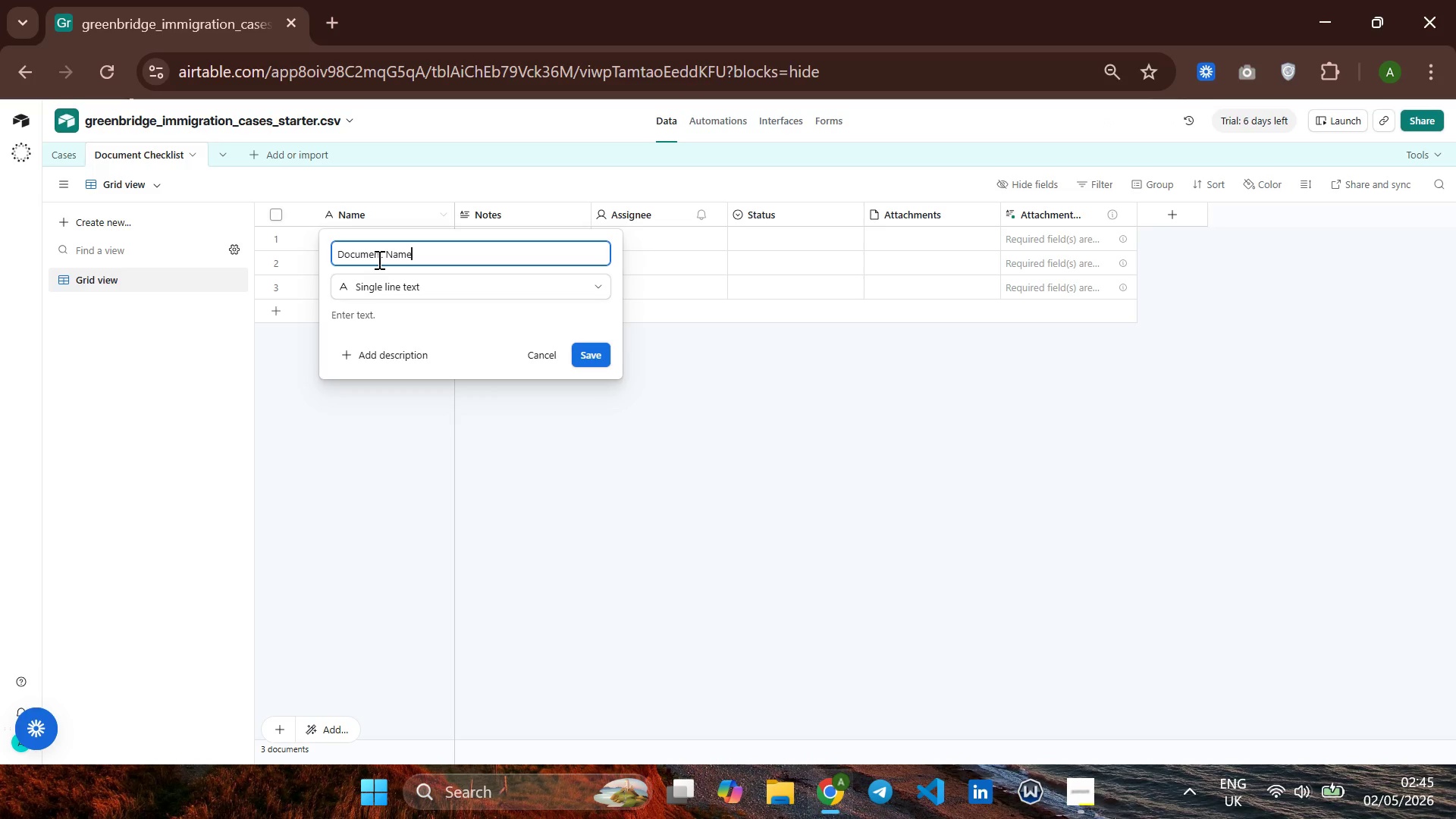 
left_click([580, 350])
 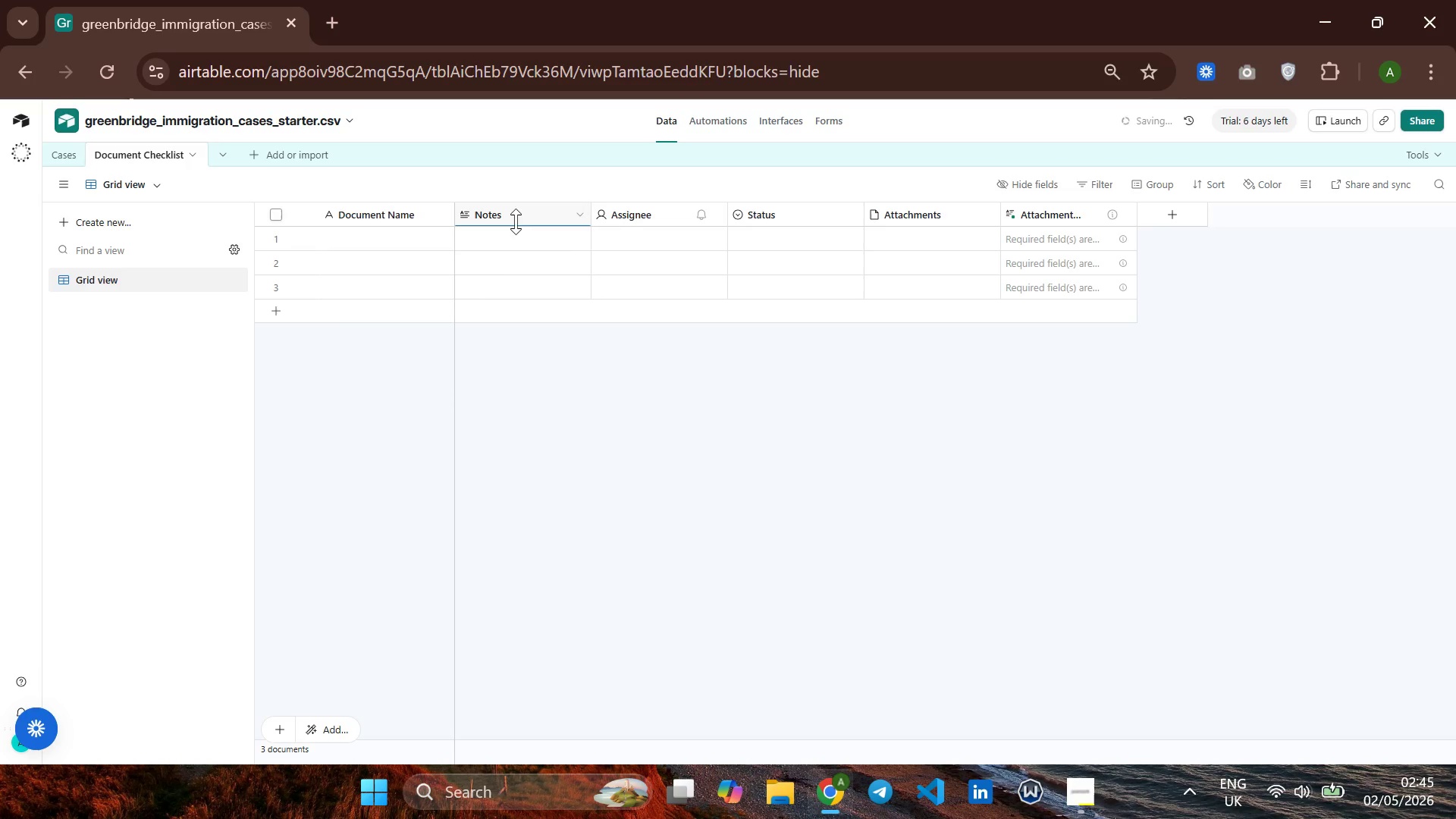 
right_click([516, 218])
 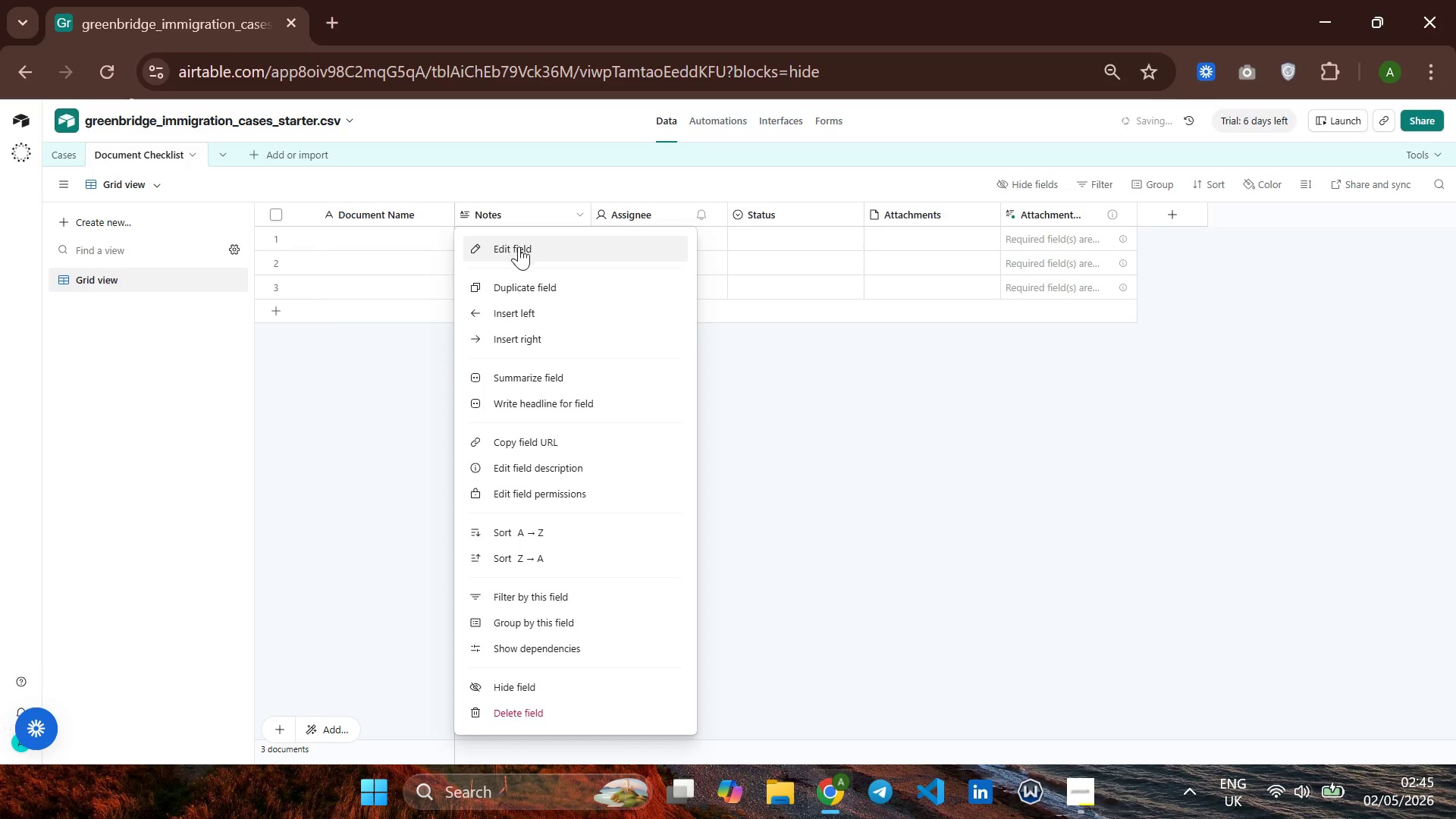 
left_click([519, 247])
 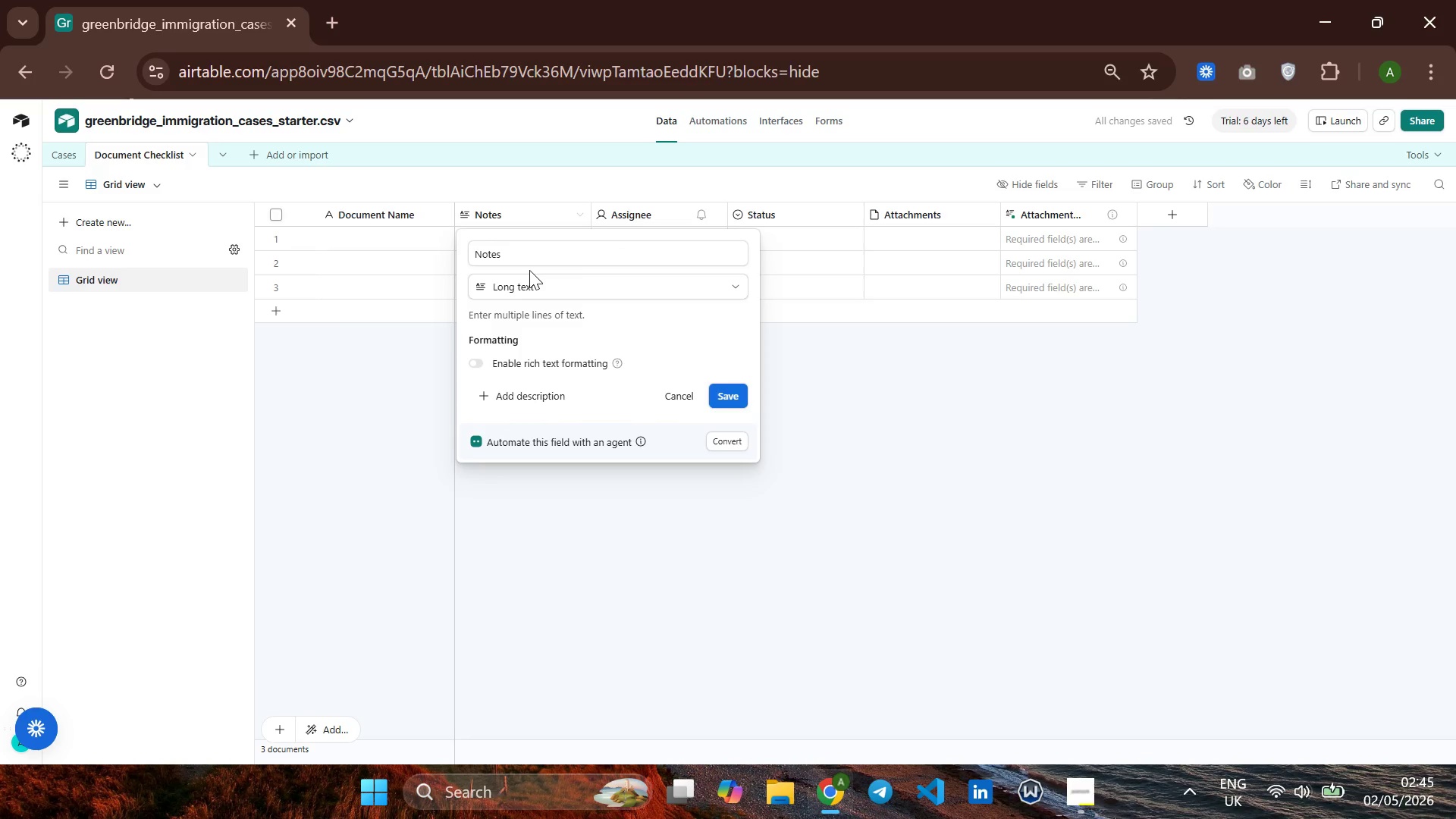 
wait(6.8)
 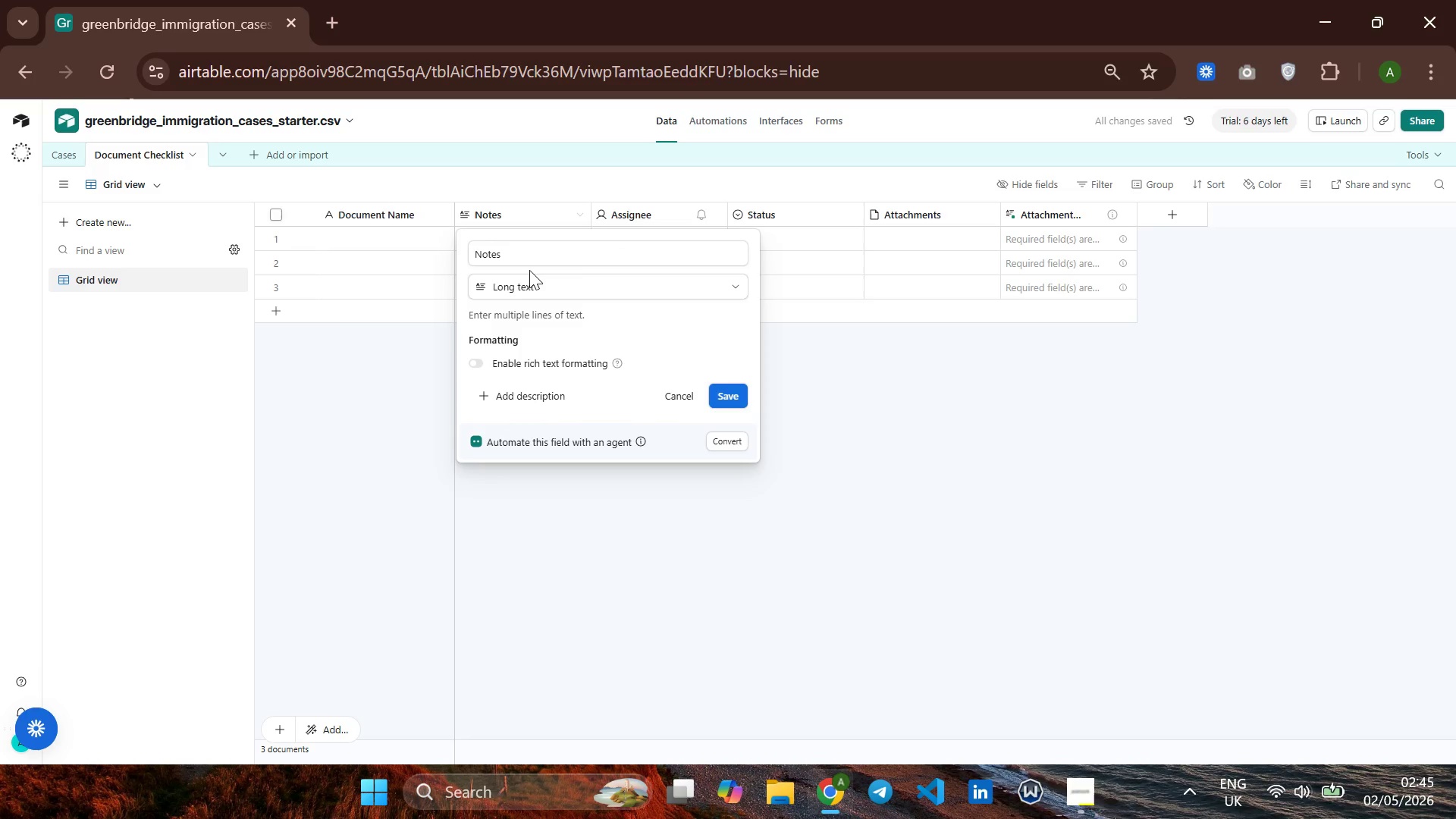 
left_click([538, 261])
 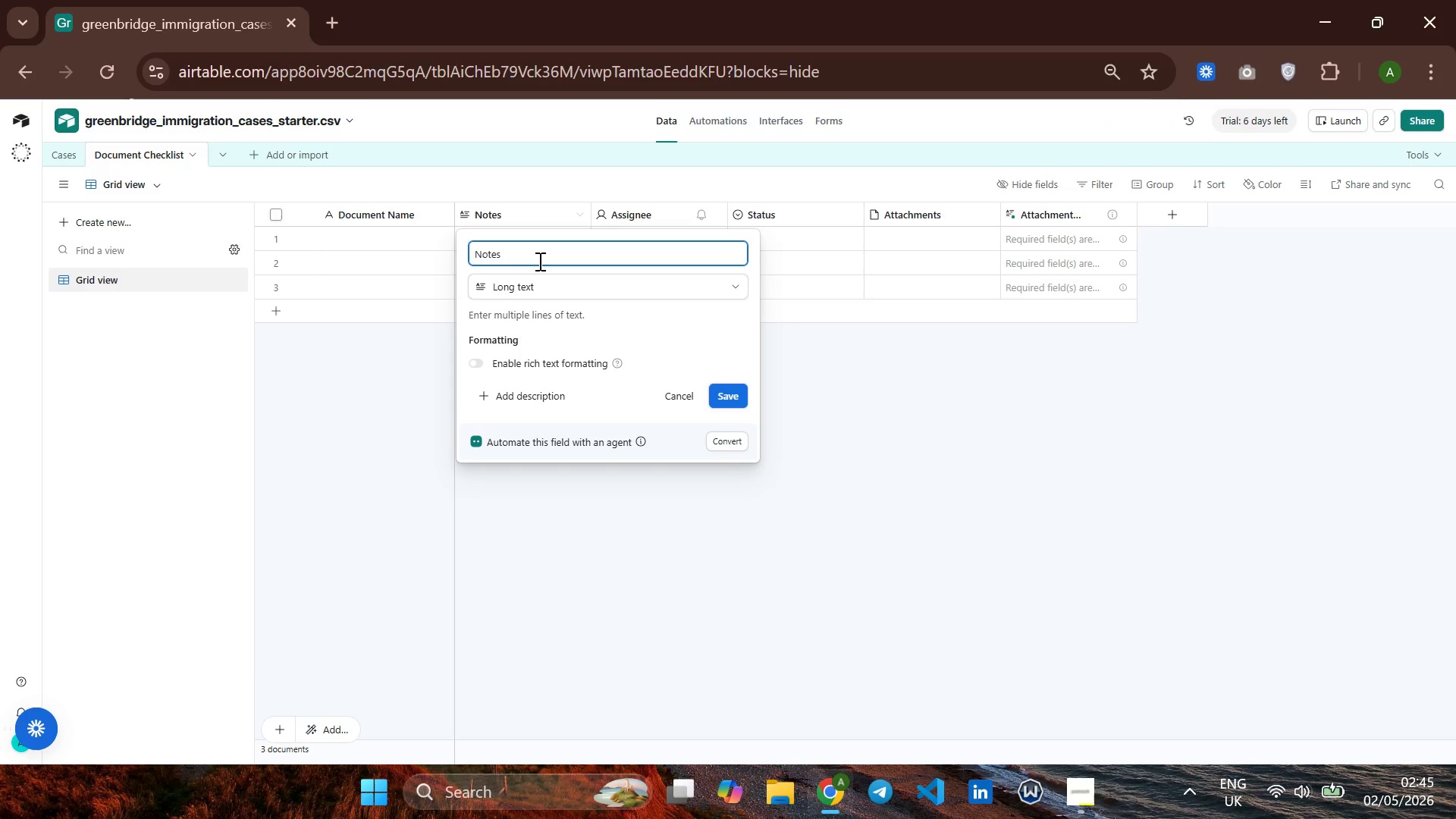 
hold_key(key=Backspace, duration=0.86)
 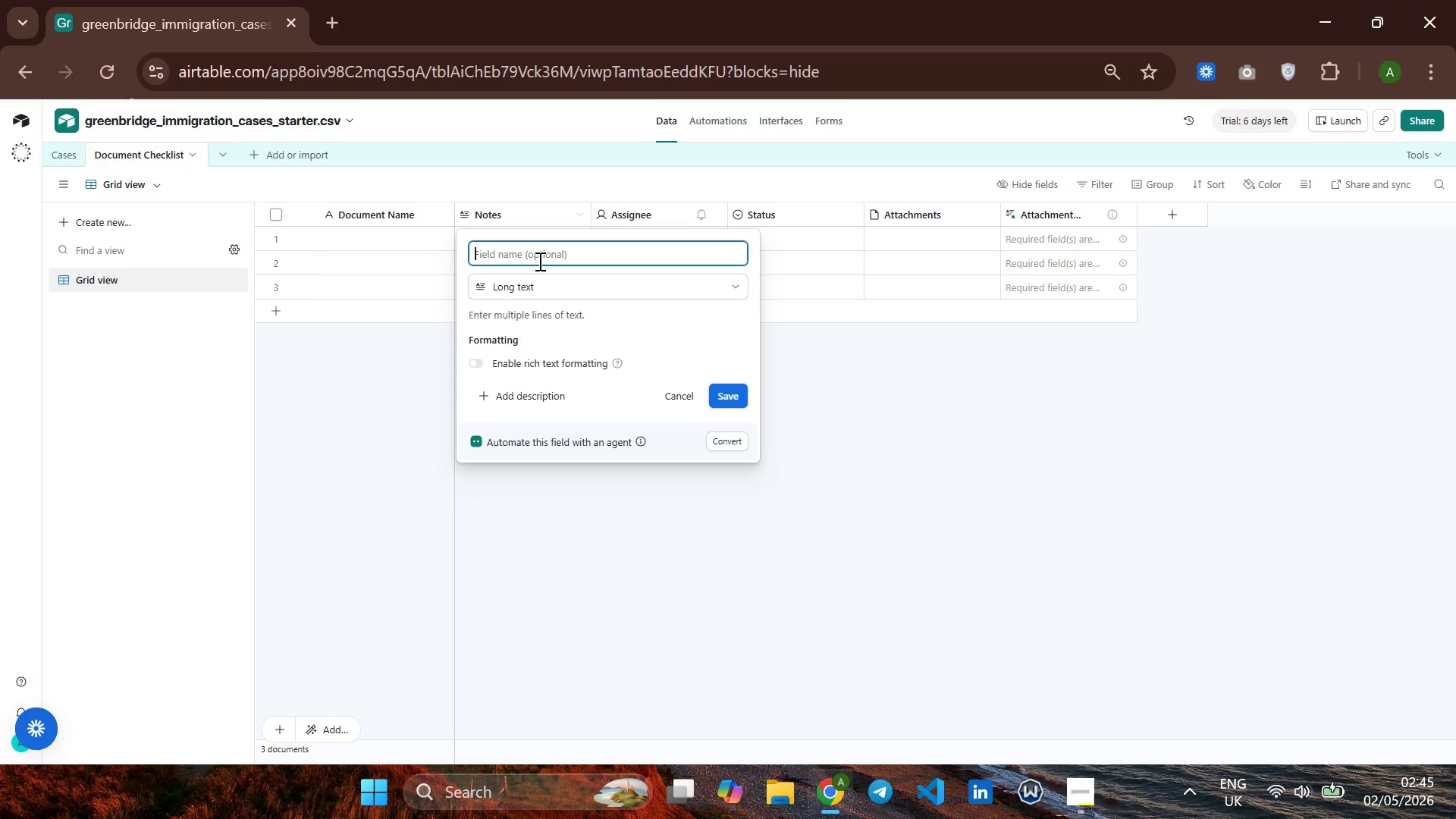 
type(Linked Case)
 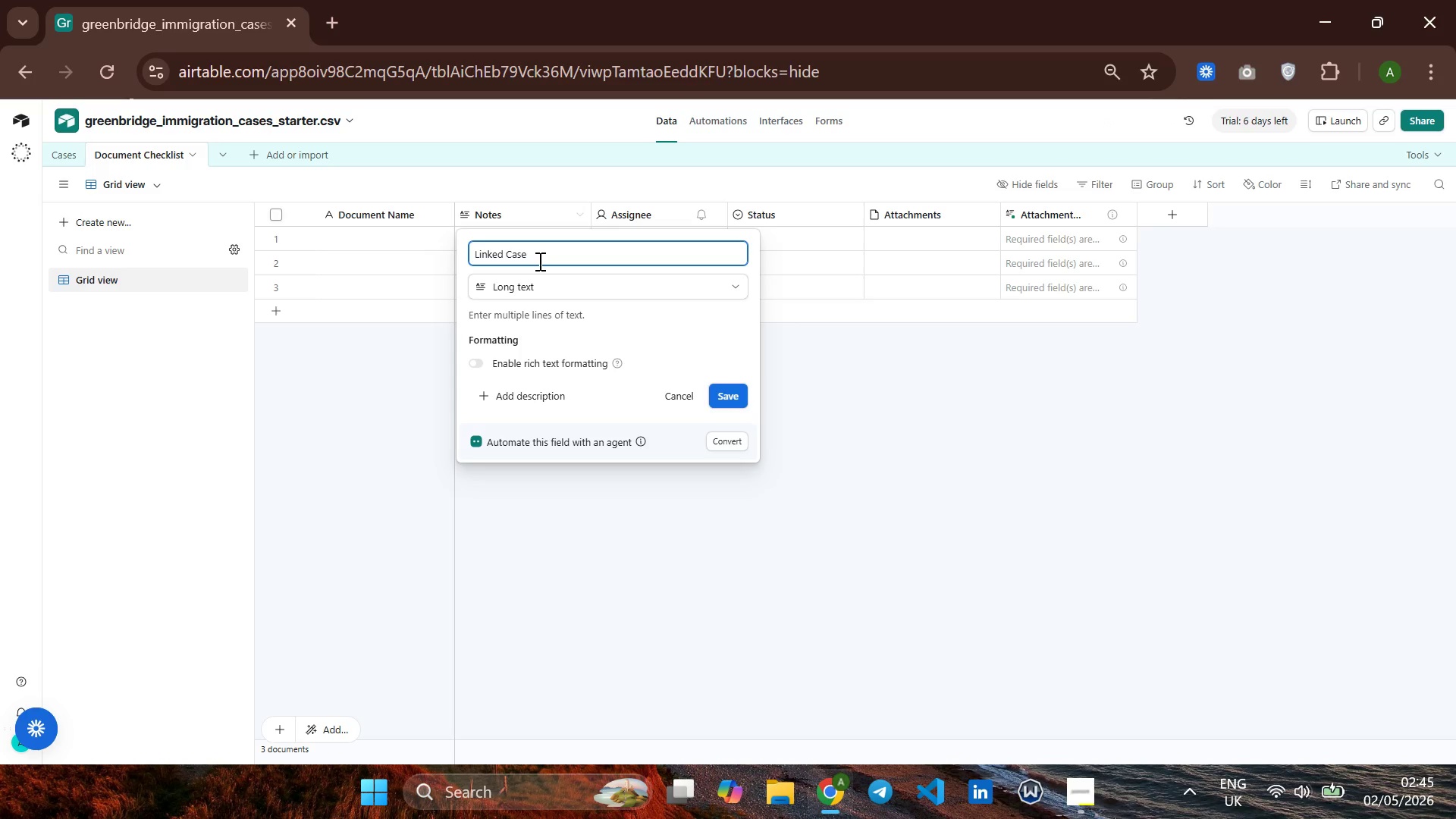 
left_click([559, 290])
 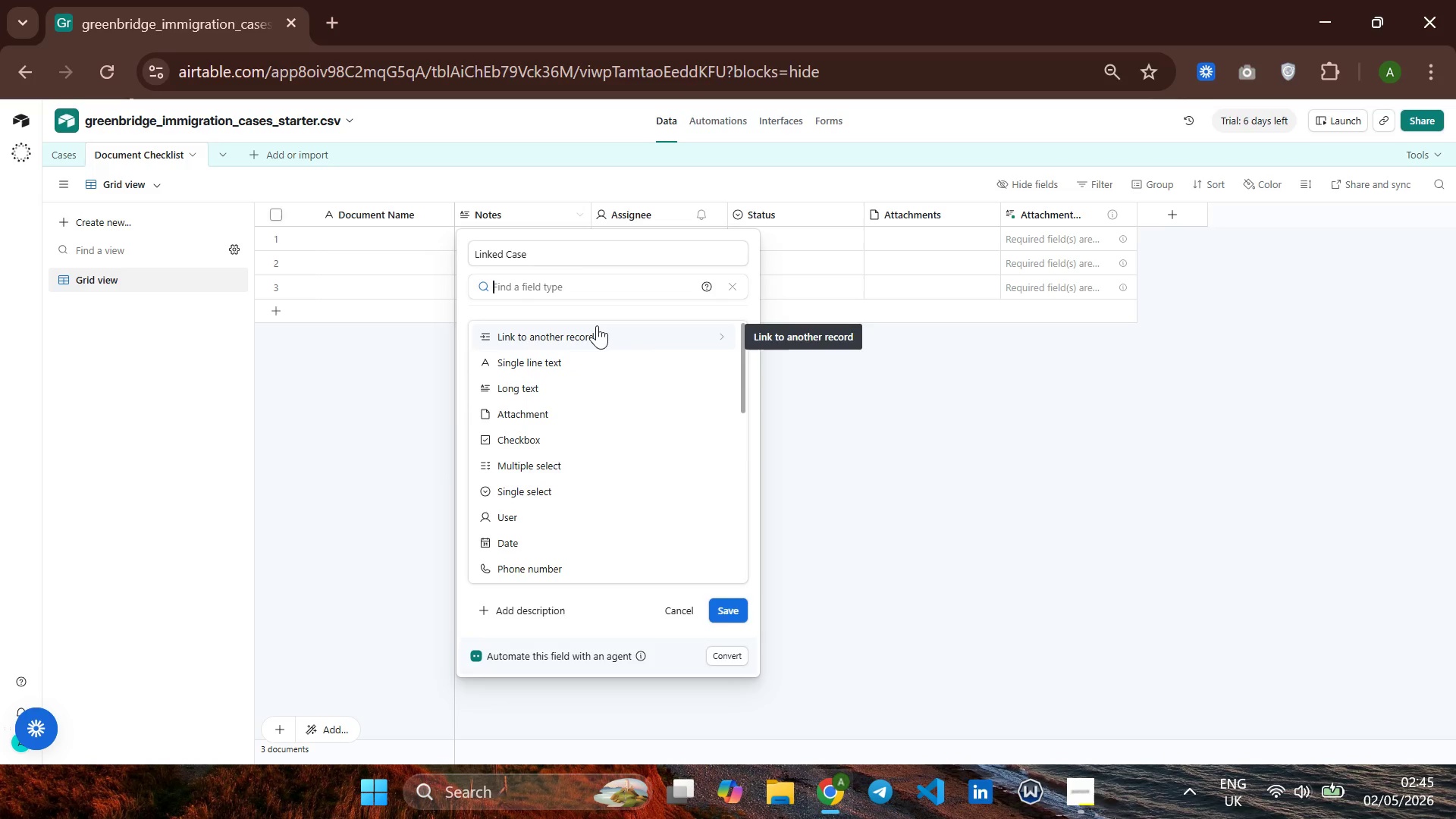 
left_click([597, 332])
 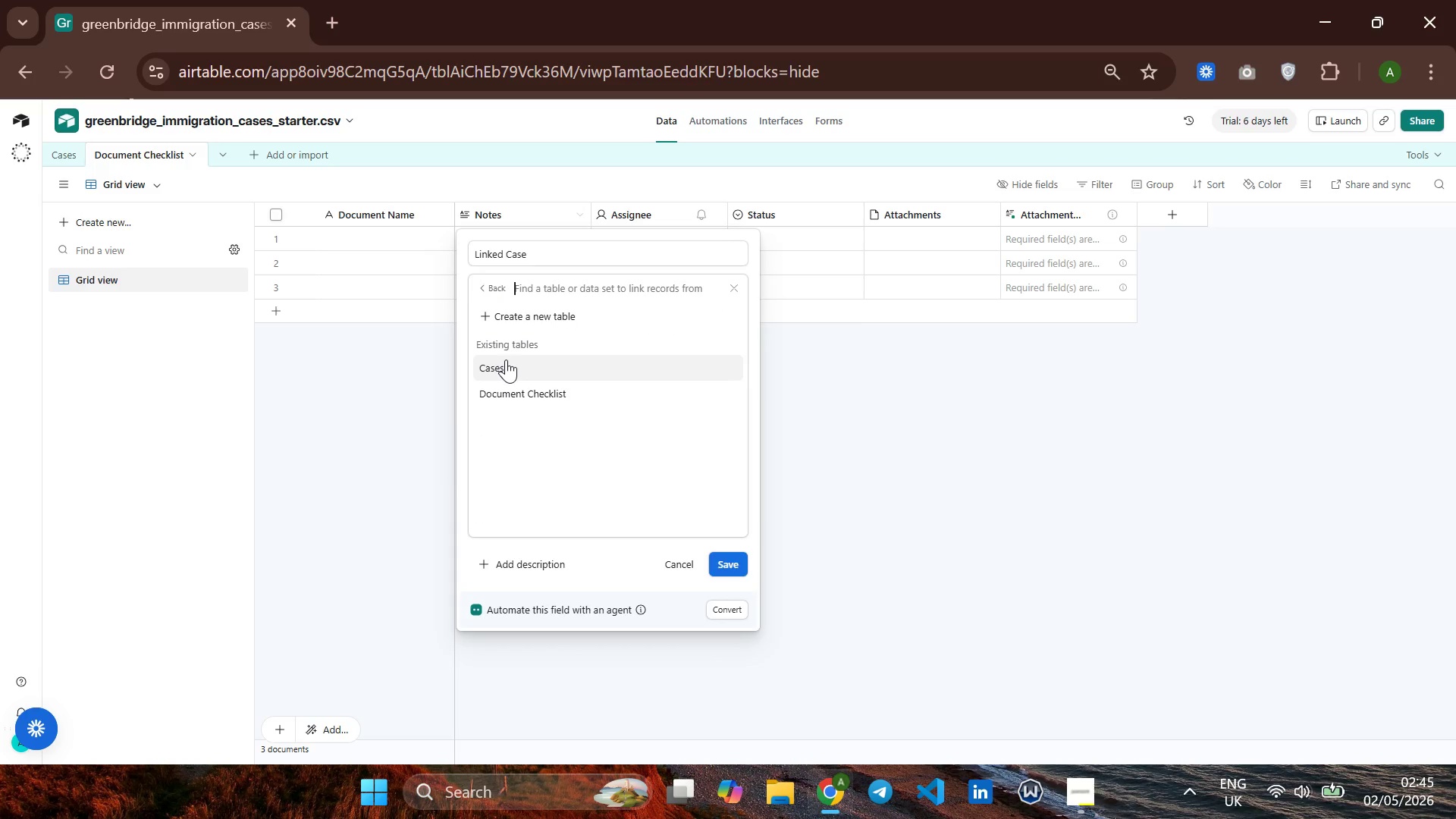 
wait(7.36)
 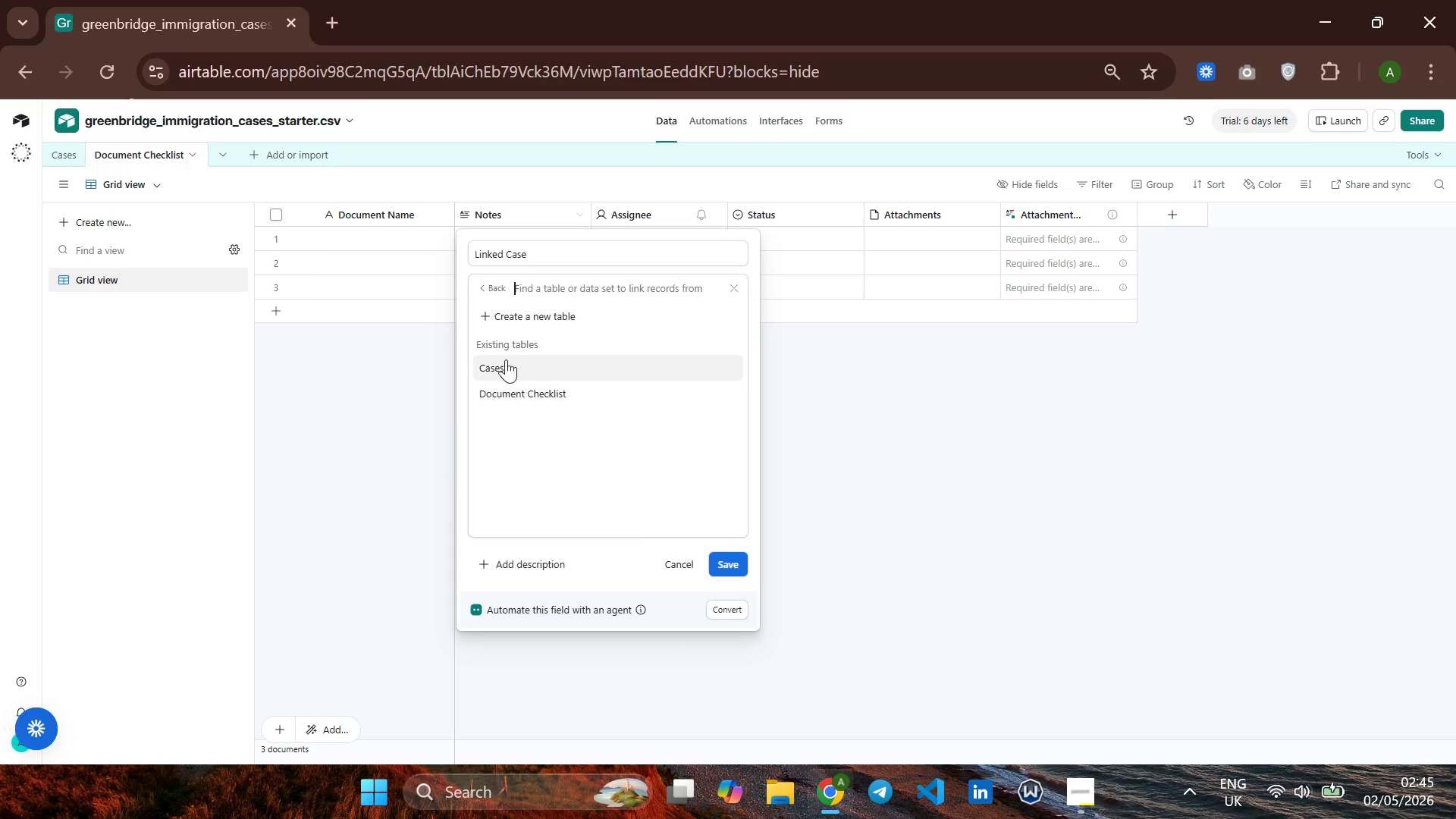 
left_click([506, 359])
 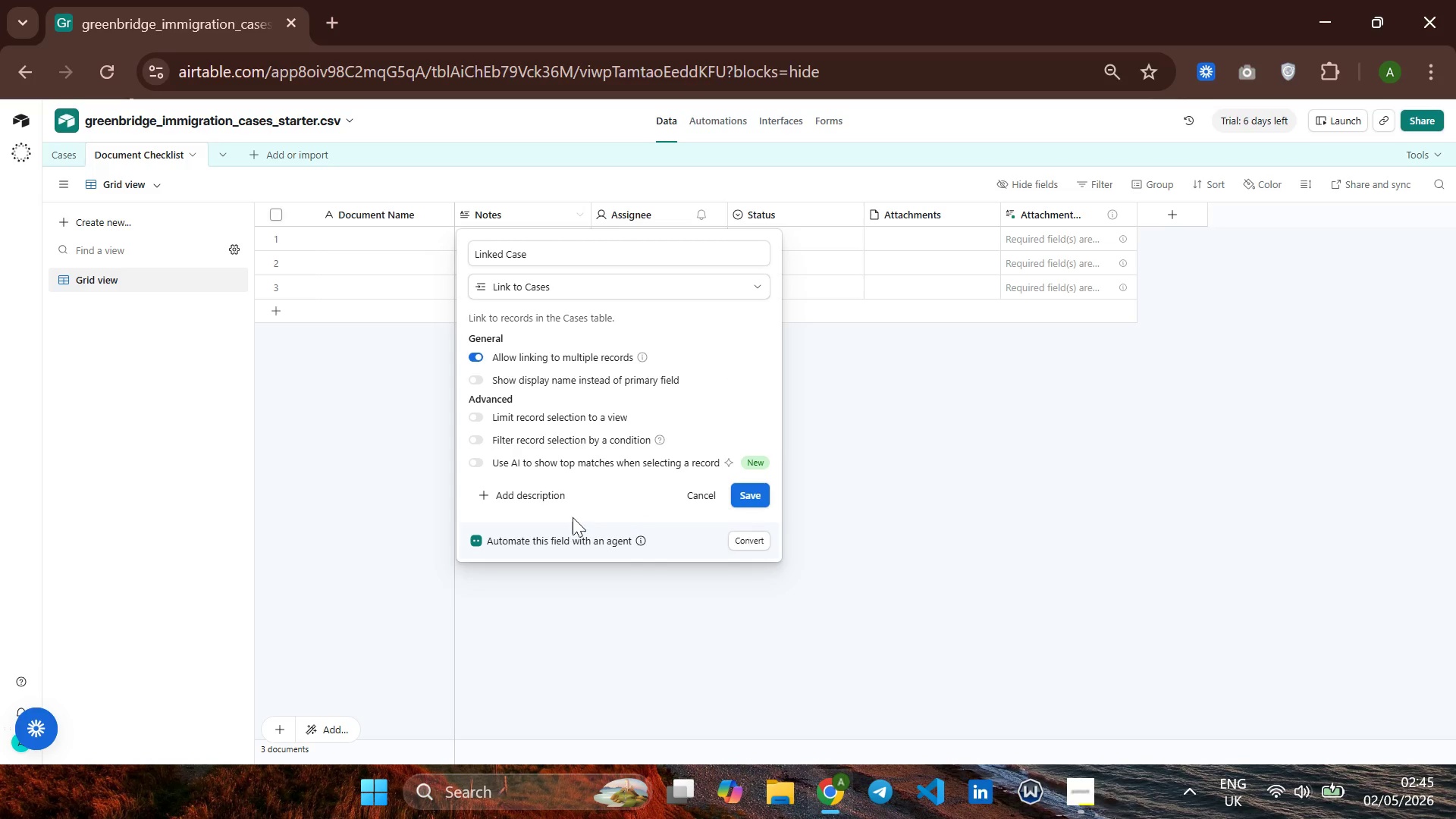 
wait(17.8)
 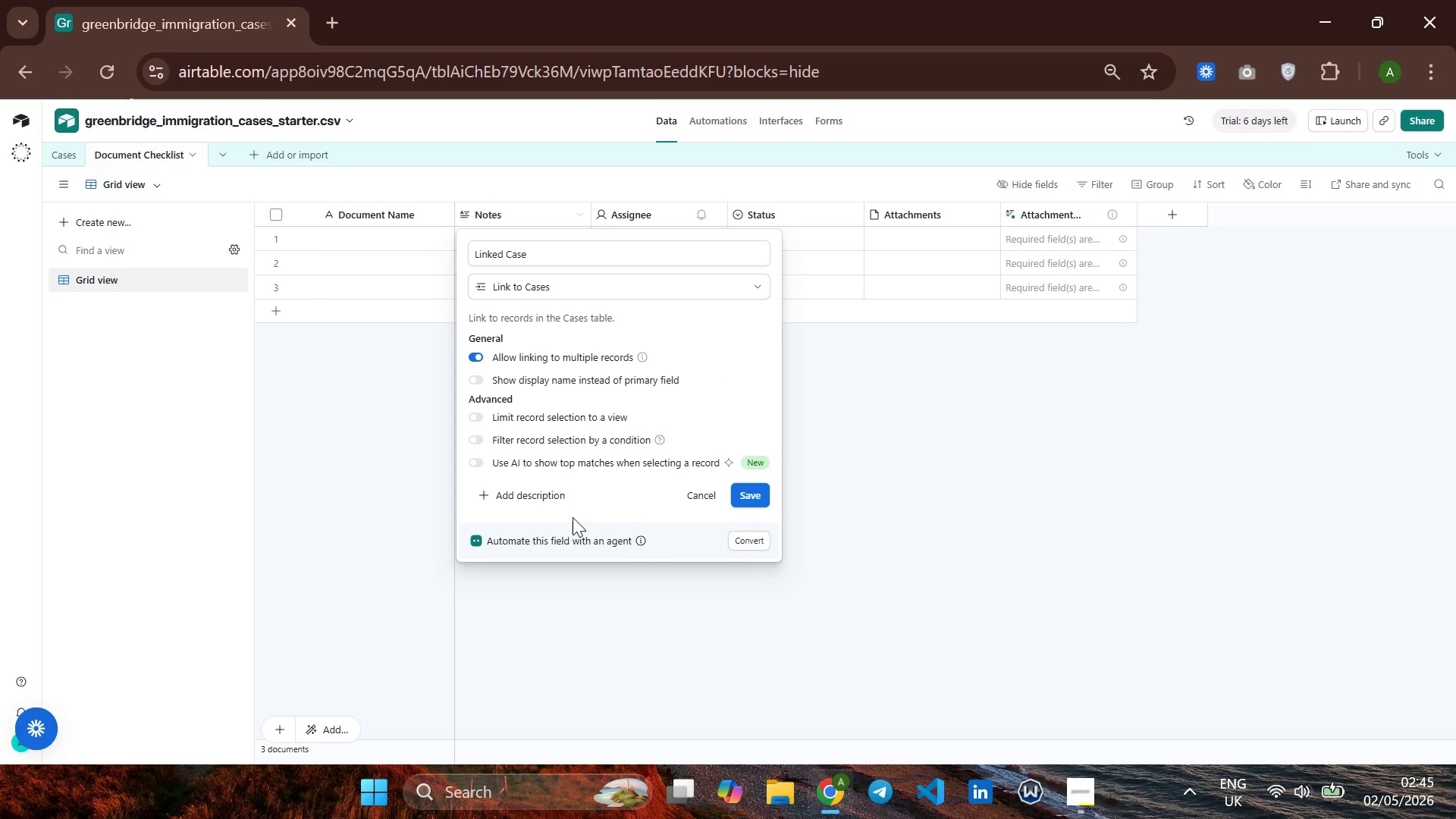 
left_click([759, 489])
 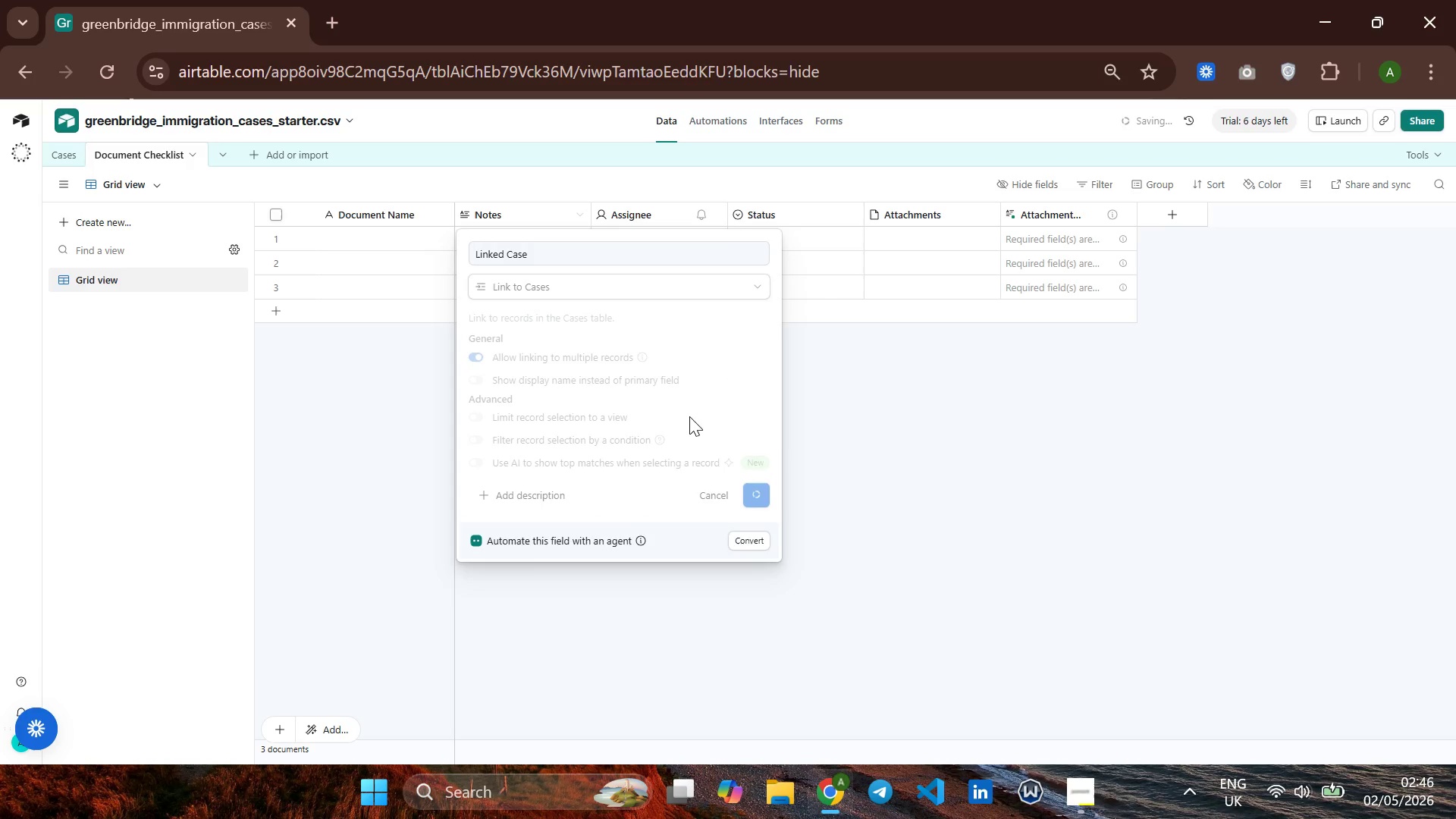 
mouse_move([684, 398])
 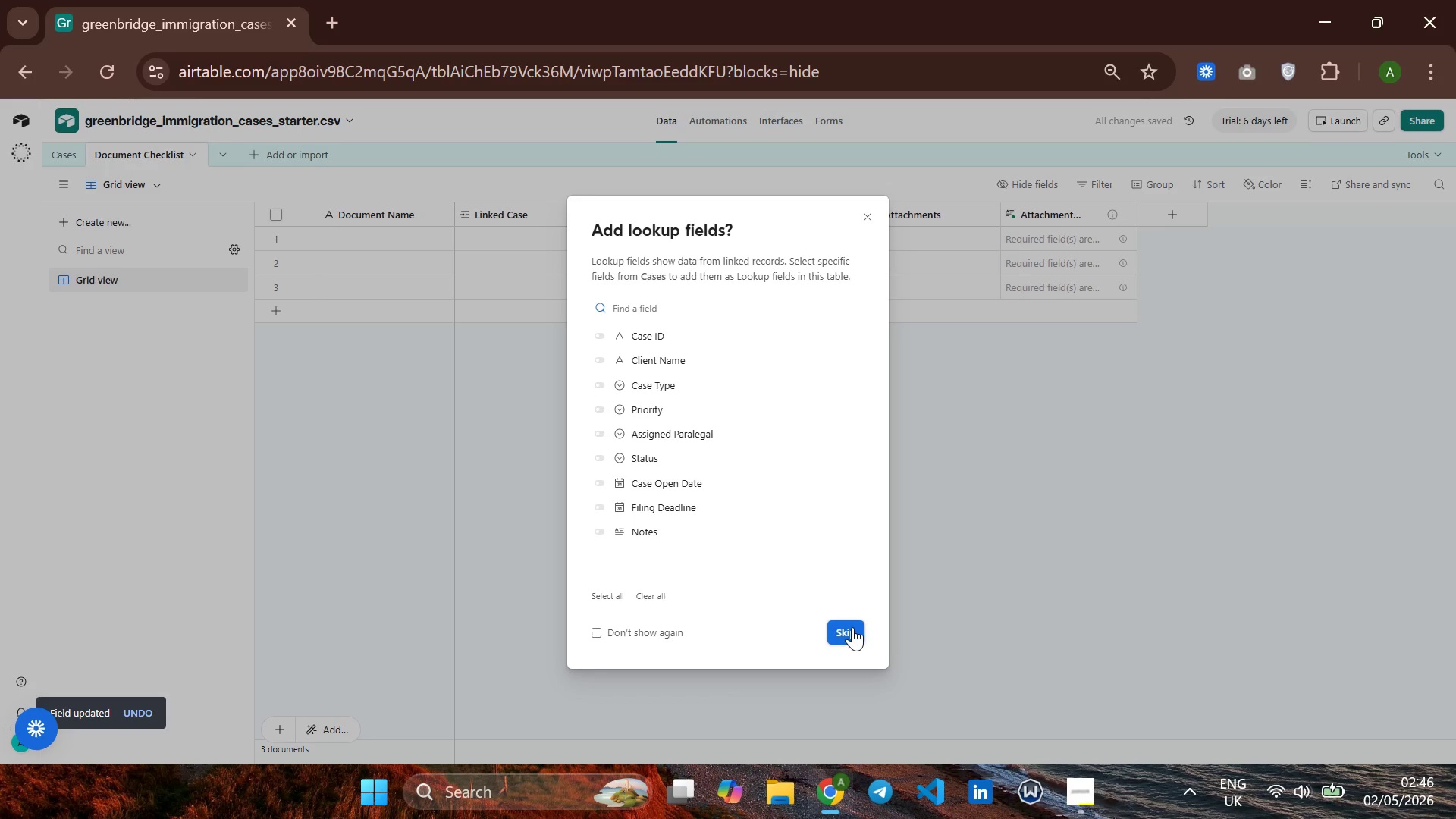 
left_click([846, 631])
 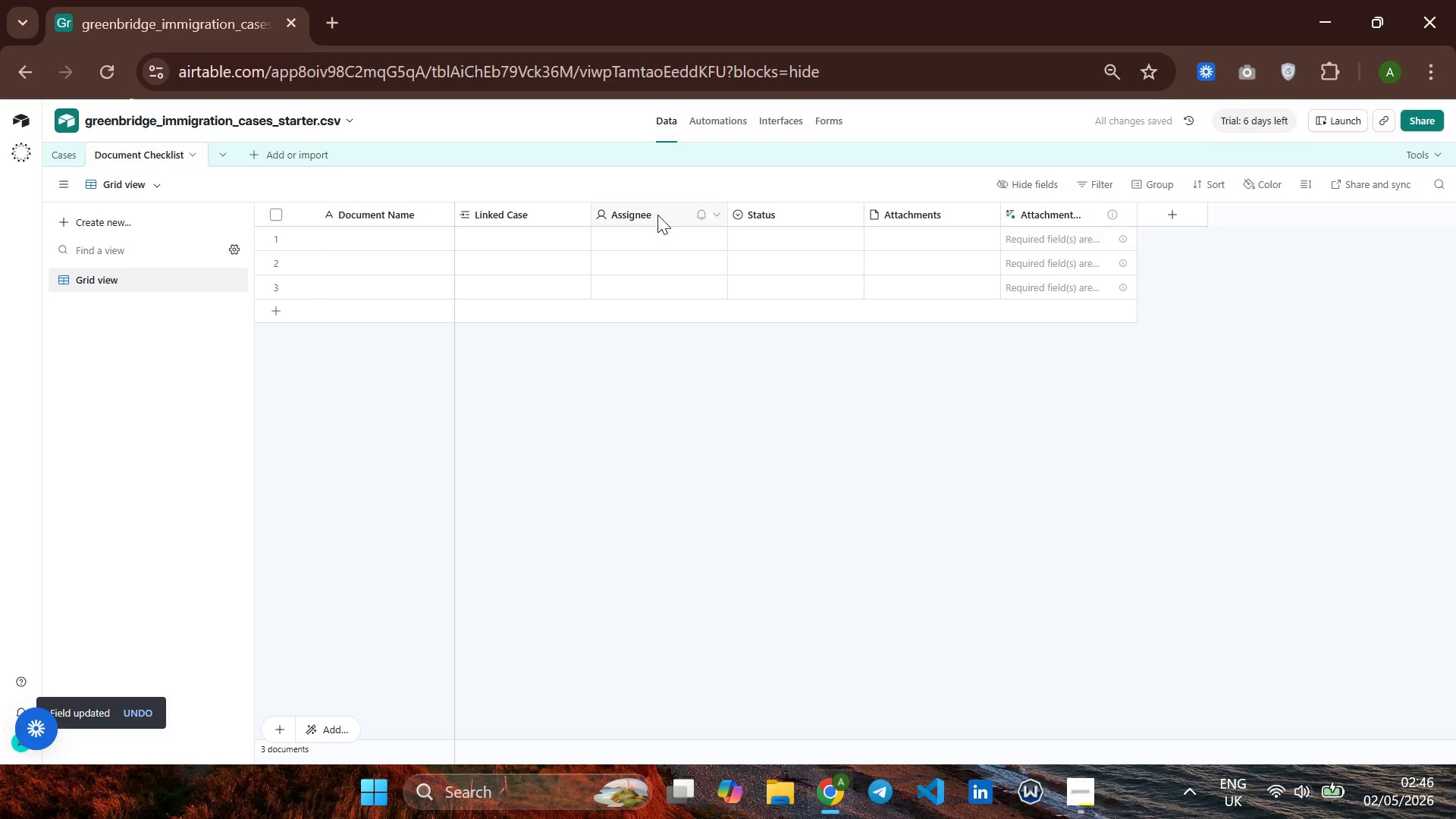 
right_click([660, 209])
 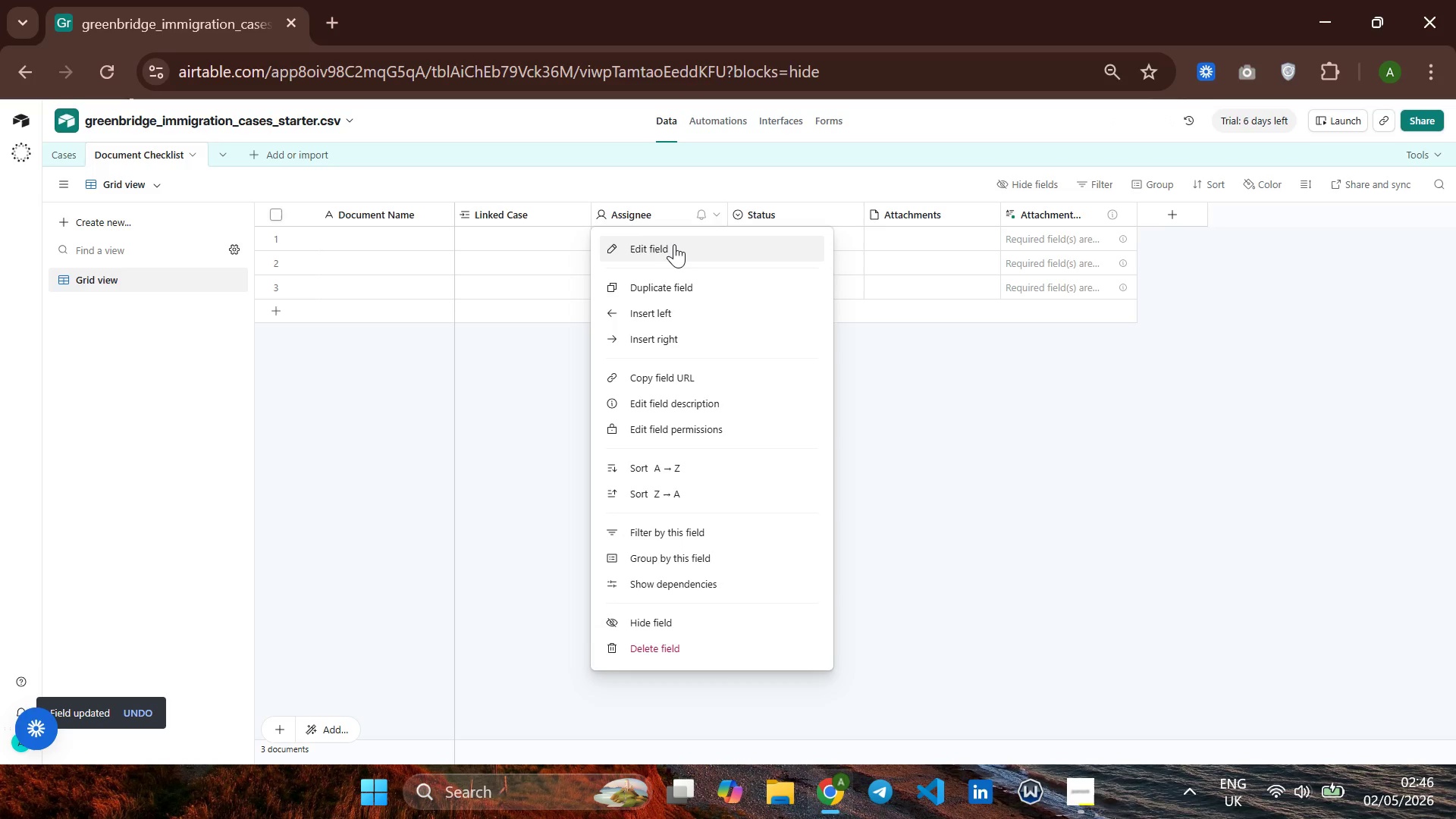 
left_click([674, 251])
 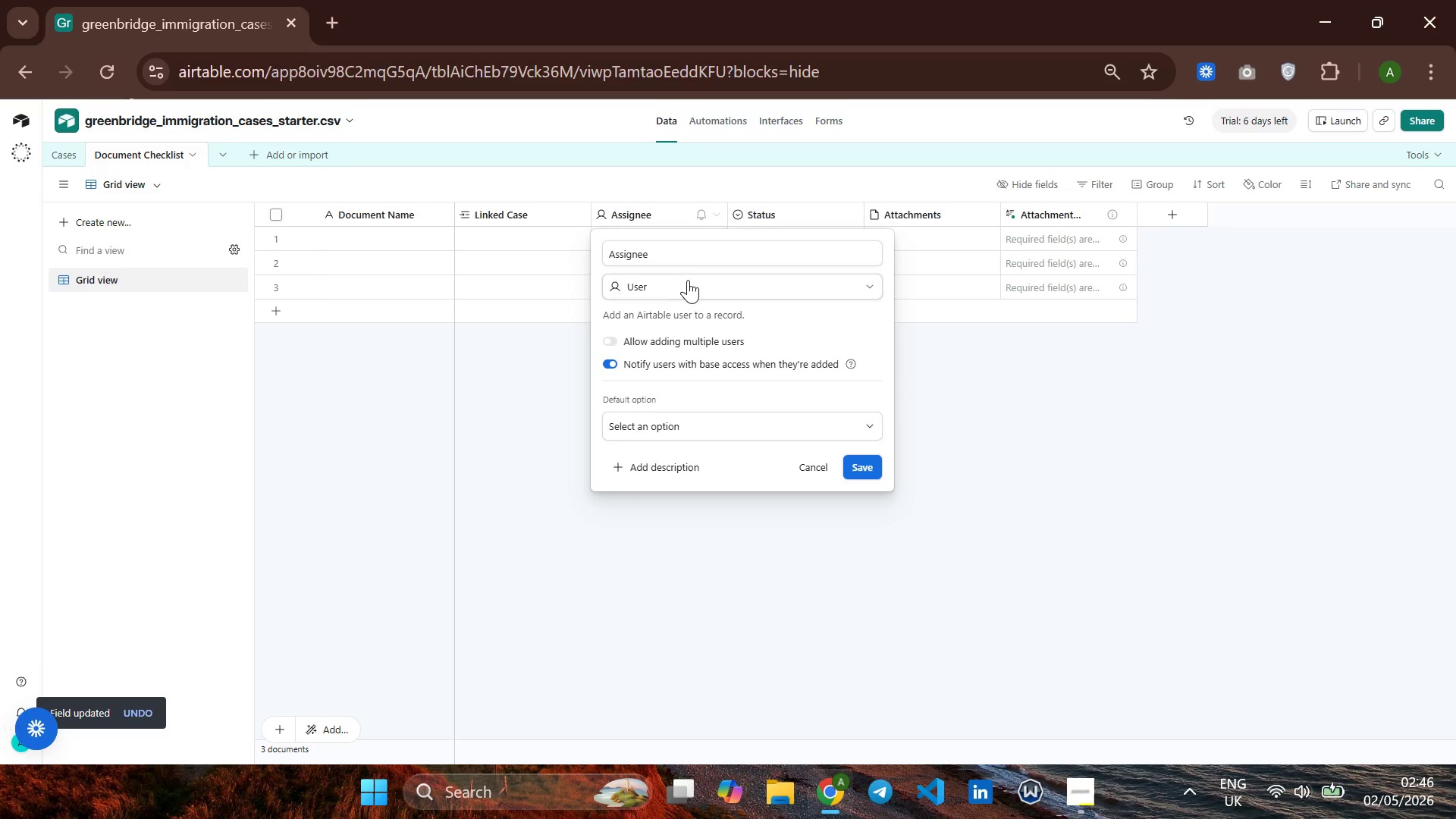 
left_click([693, 273])
 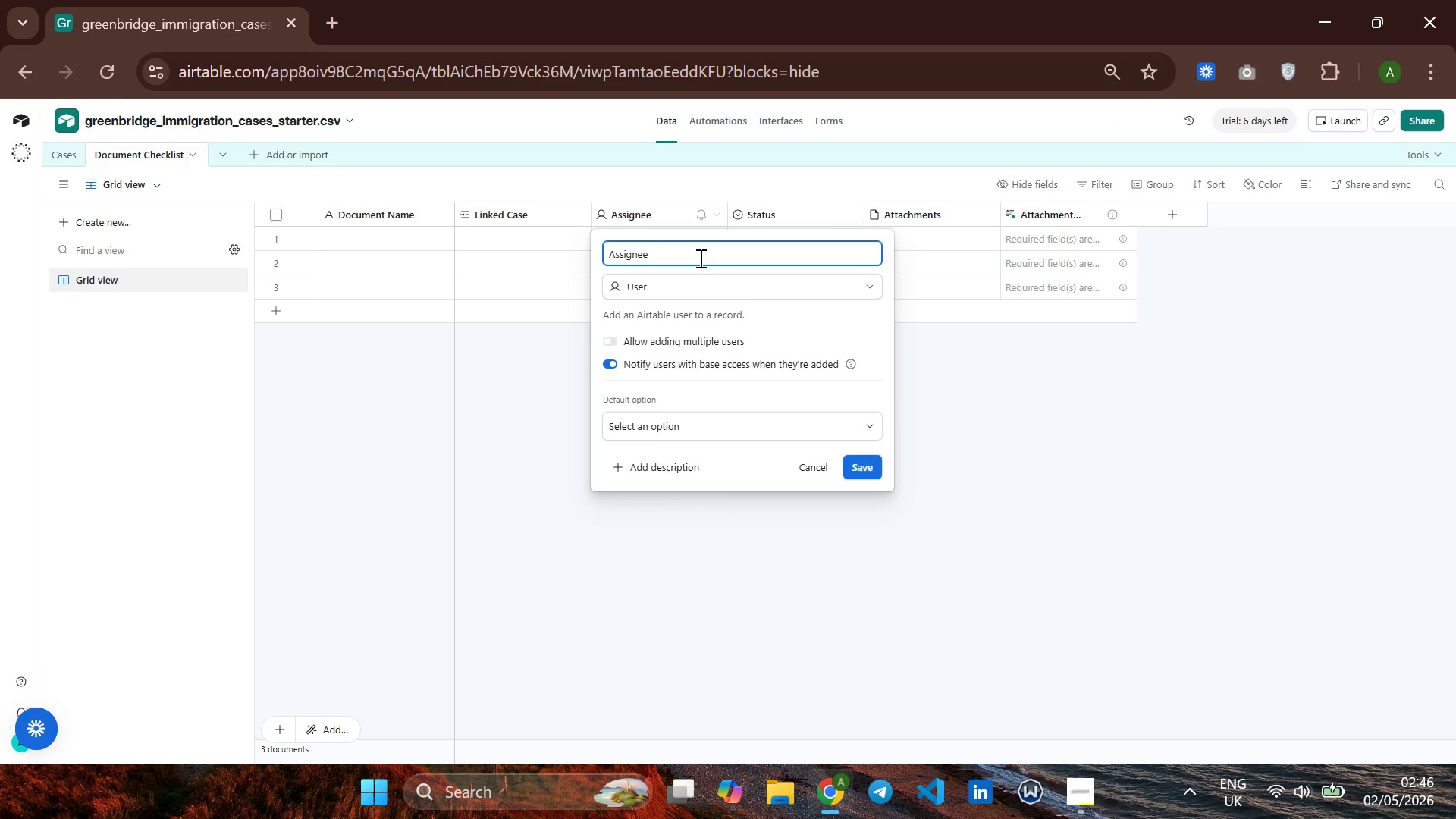 
hold_key(key=Backspace, duration=0.88)
 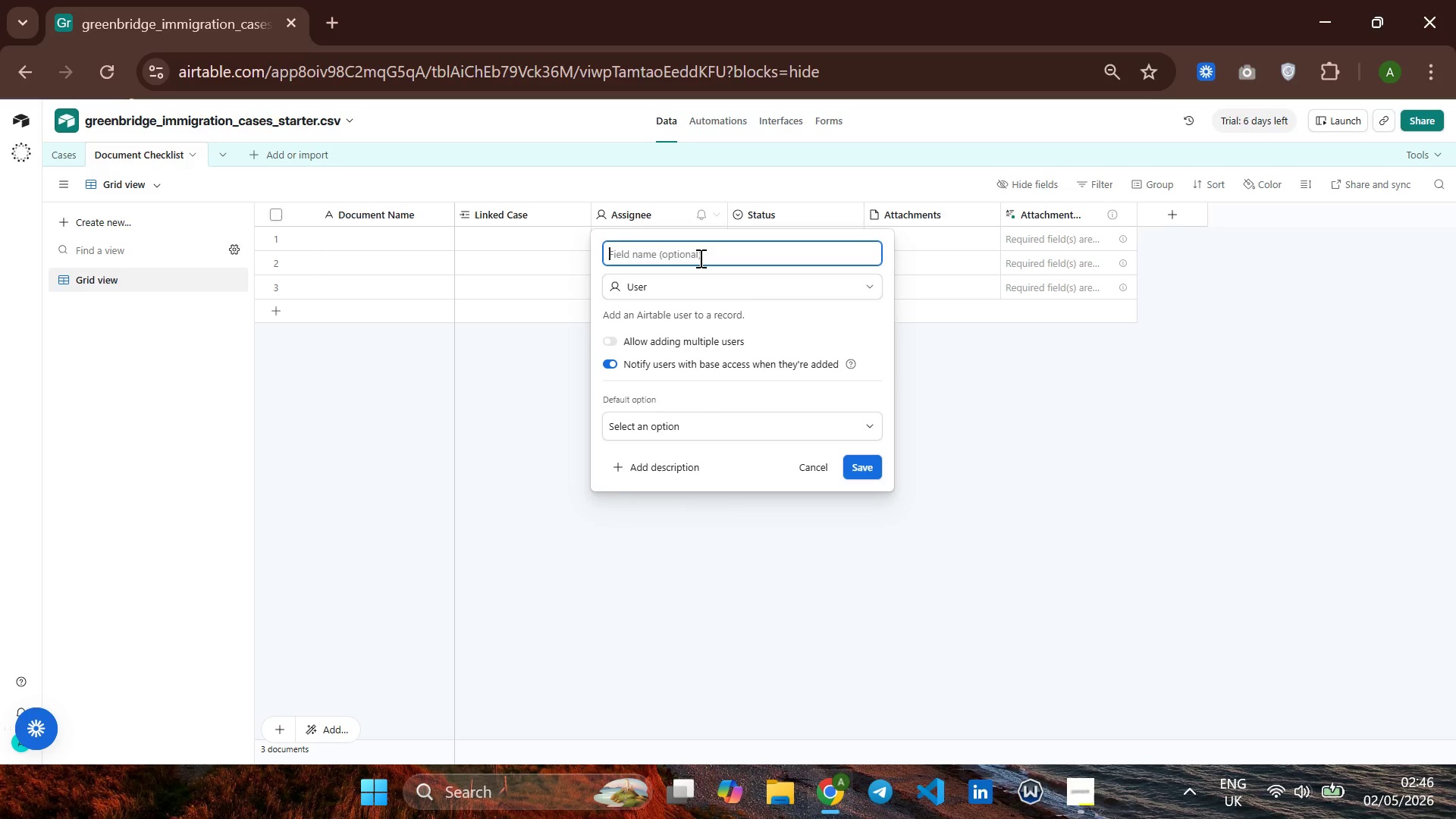 
type(Document Type)
 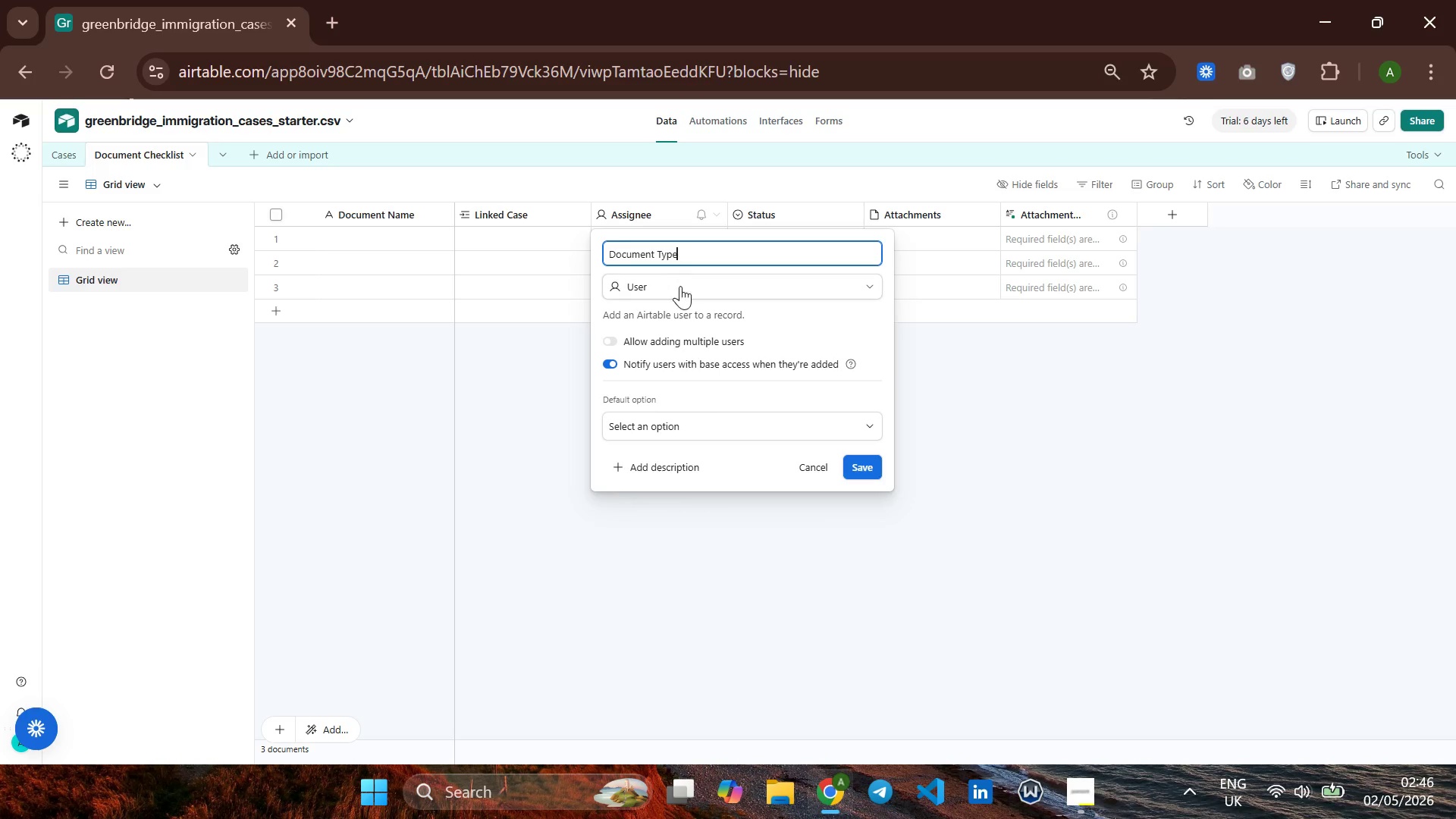 
left_click([680, 287])
 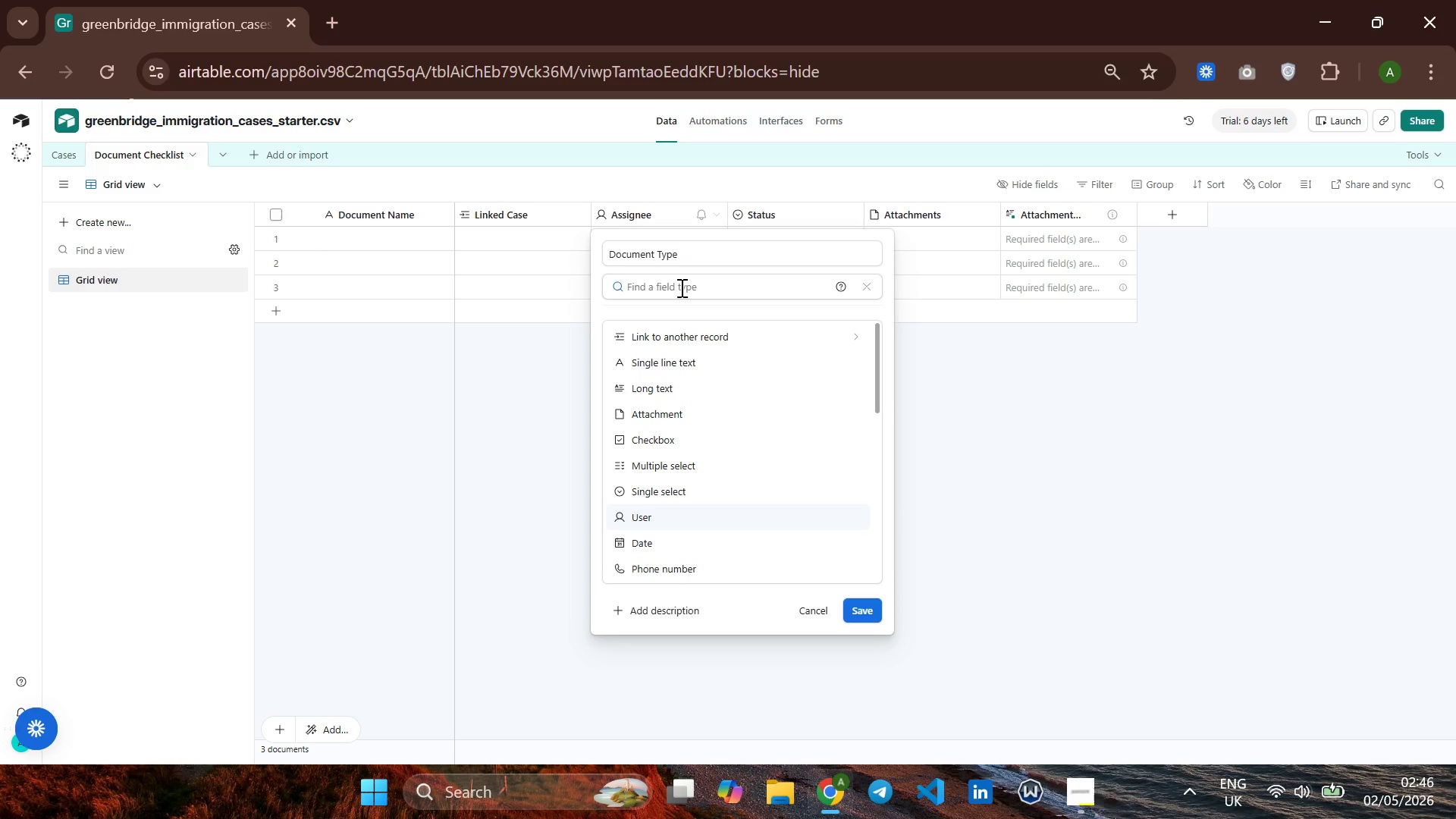 
type(Sing )
key(Backspace)
key(Backspace)
 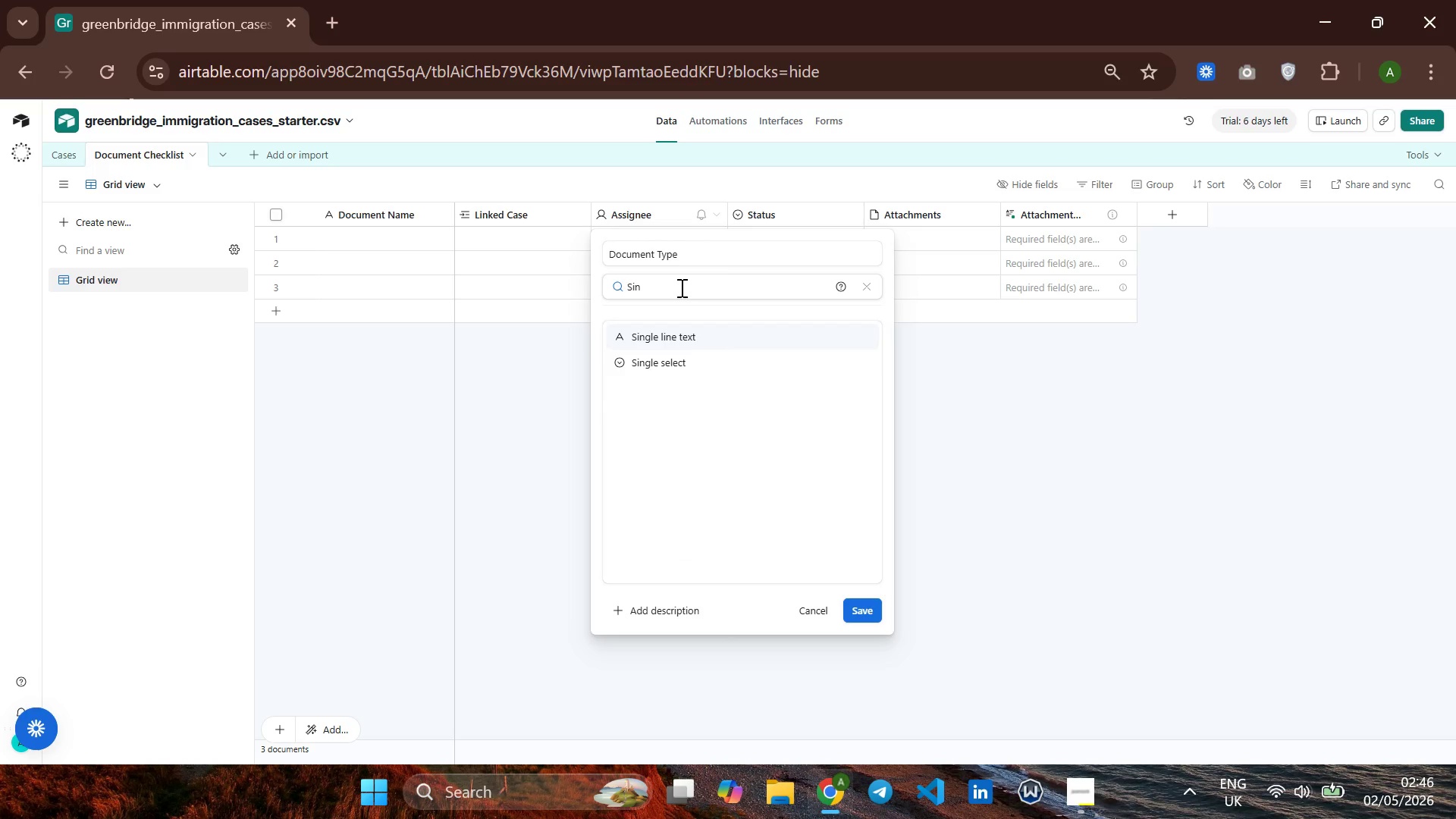 
key(ArrowUp)
 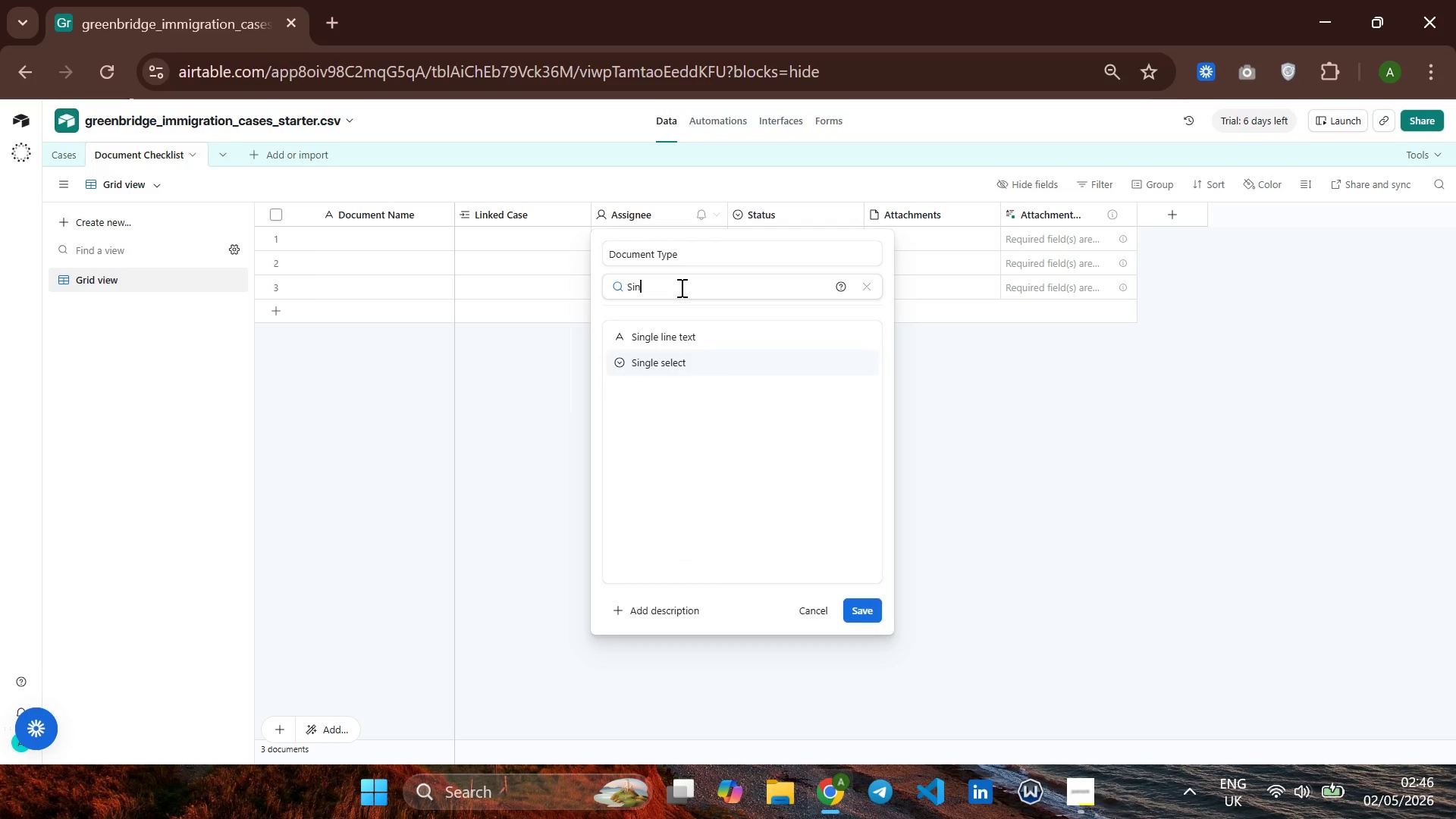 
key(Enter)
 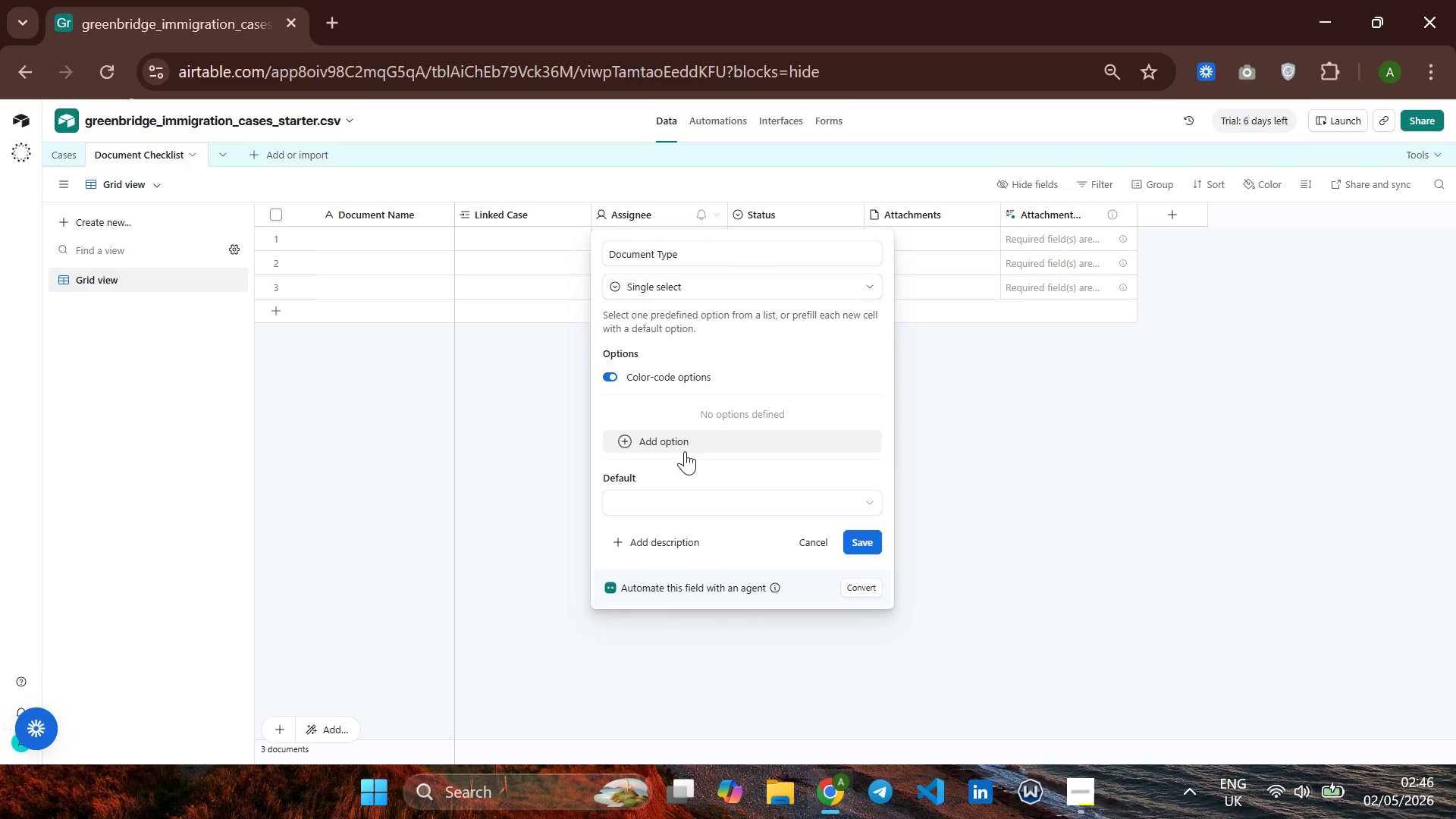 
left_click([640, 437])
 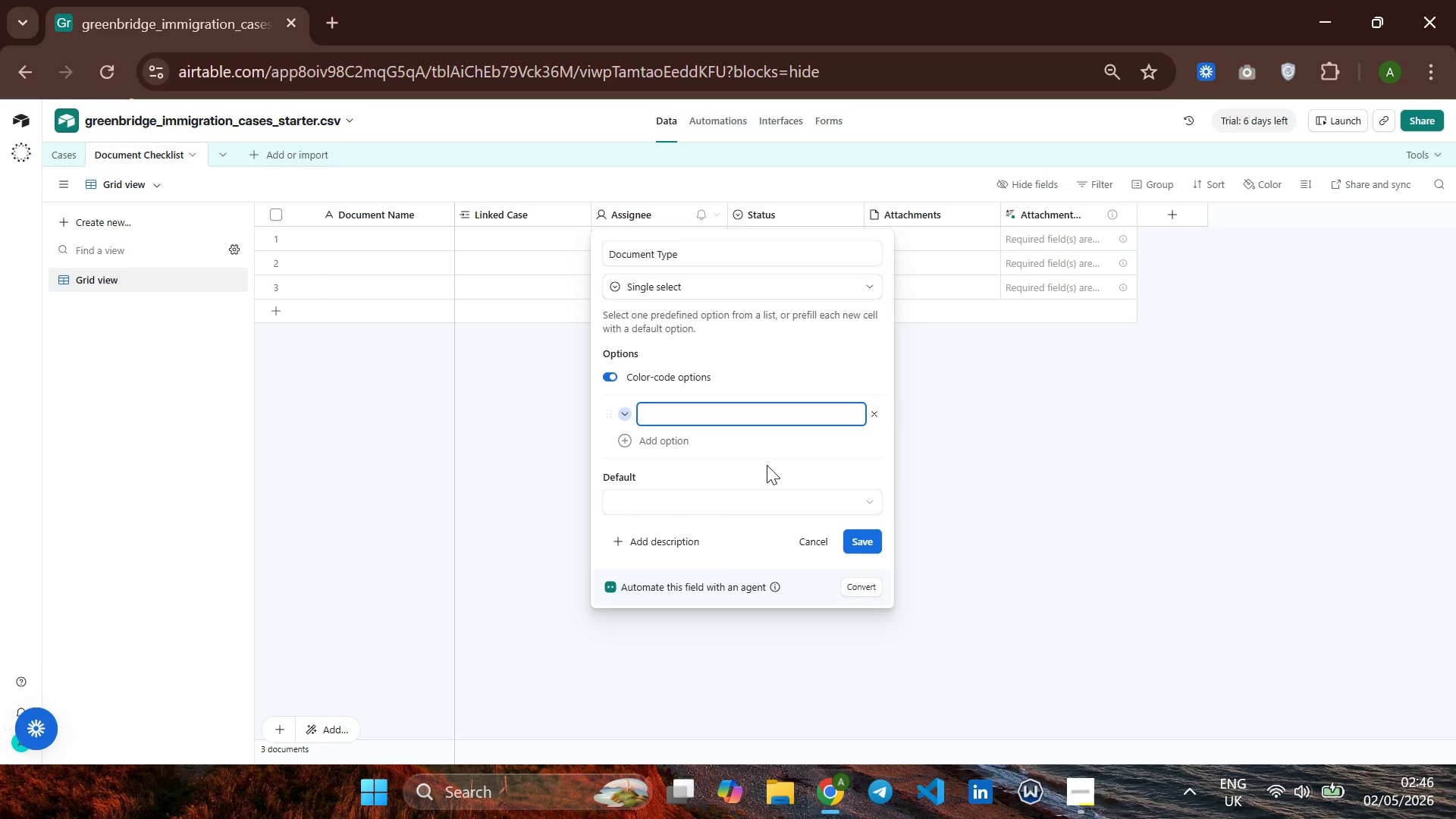 
type(Passs)
key(Backspace)
type(port )
key(Backspace)
 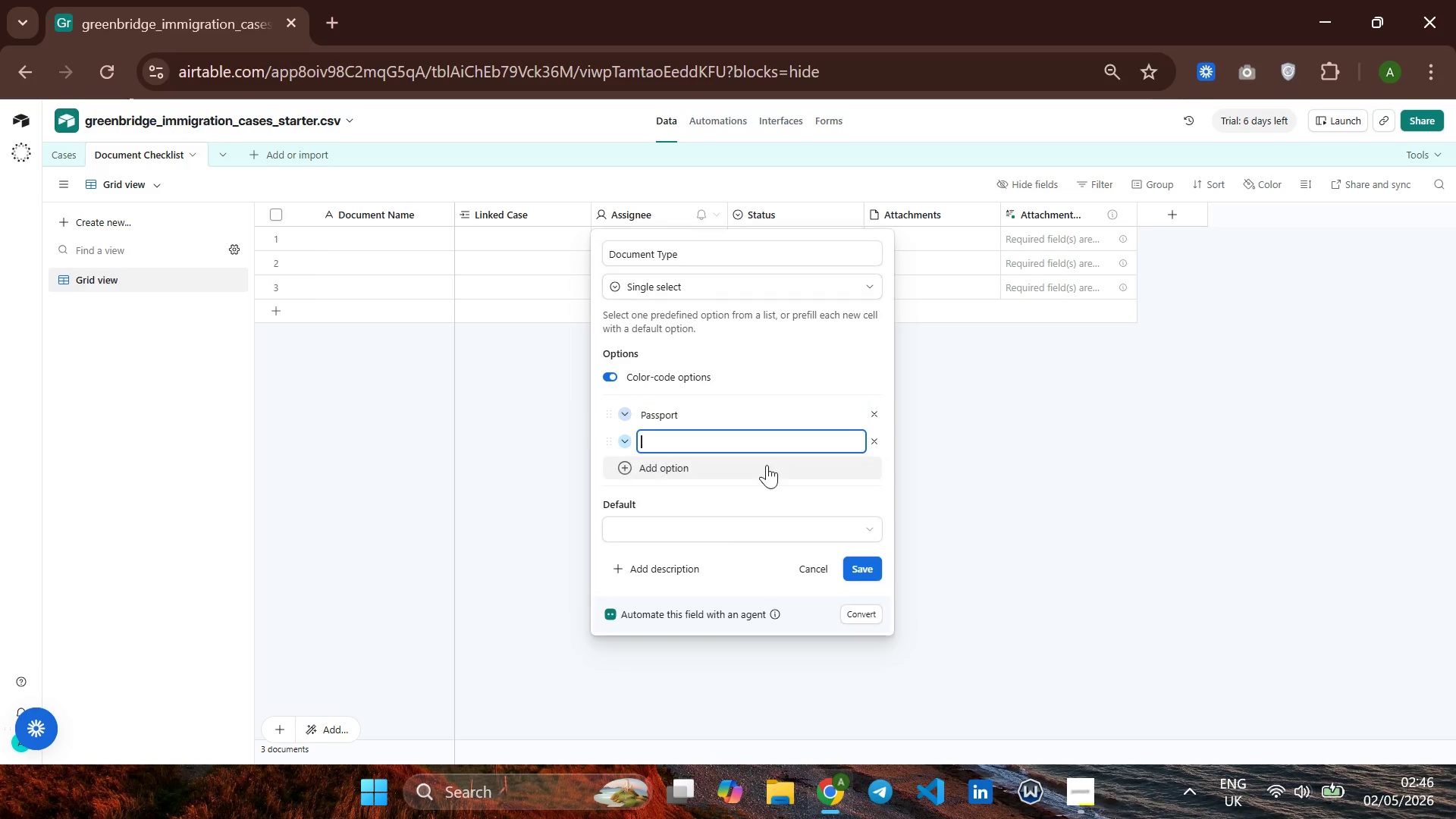 
key(Enter)
 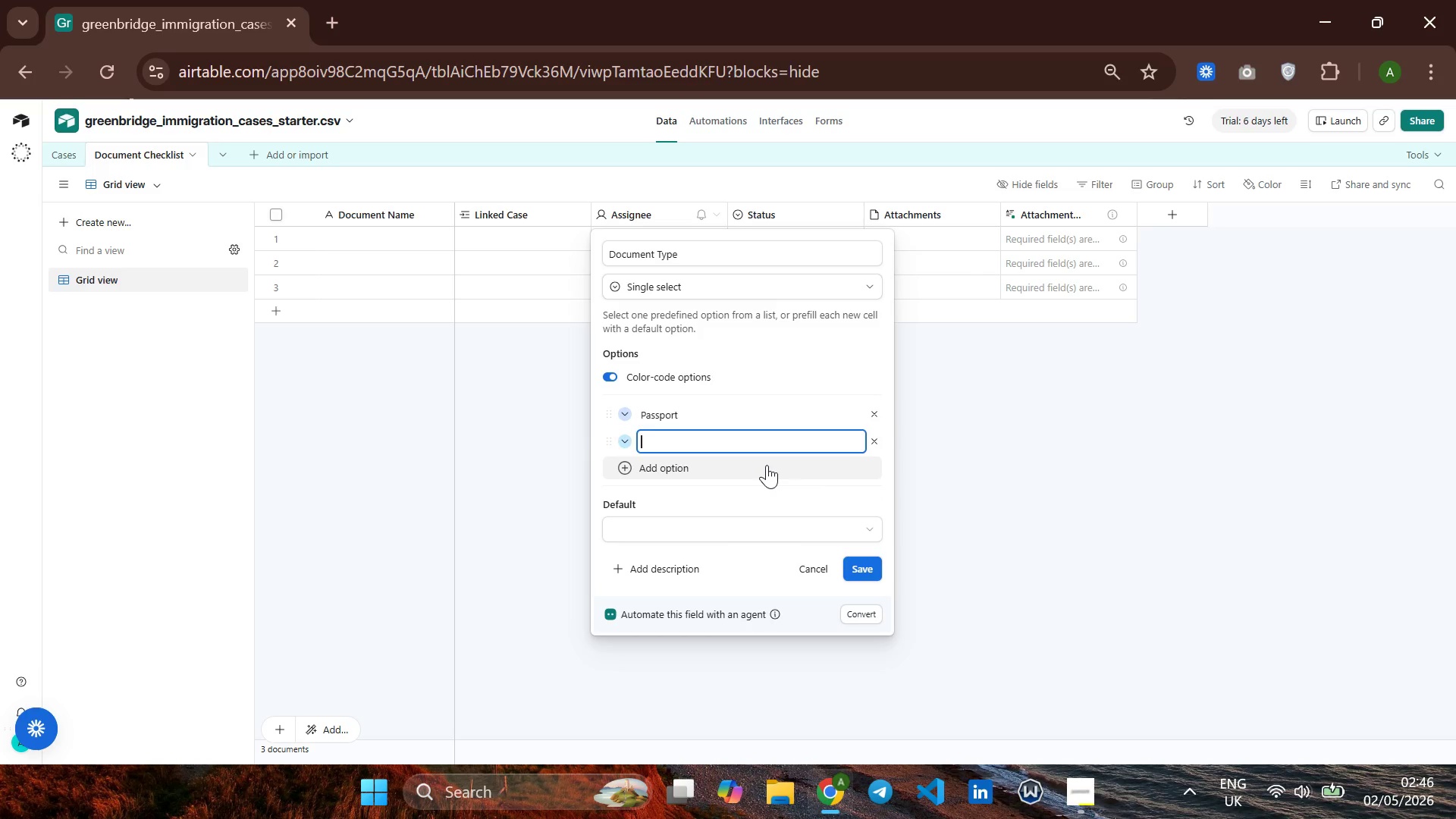 
type(Birth Certificate)
 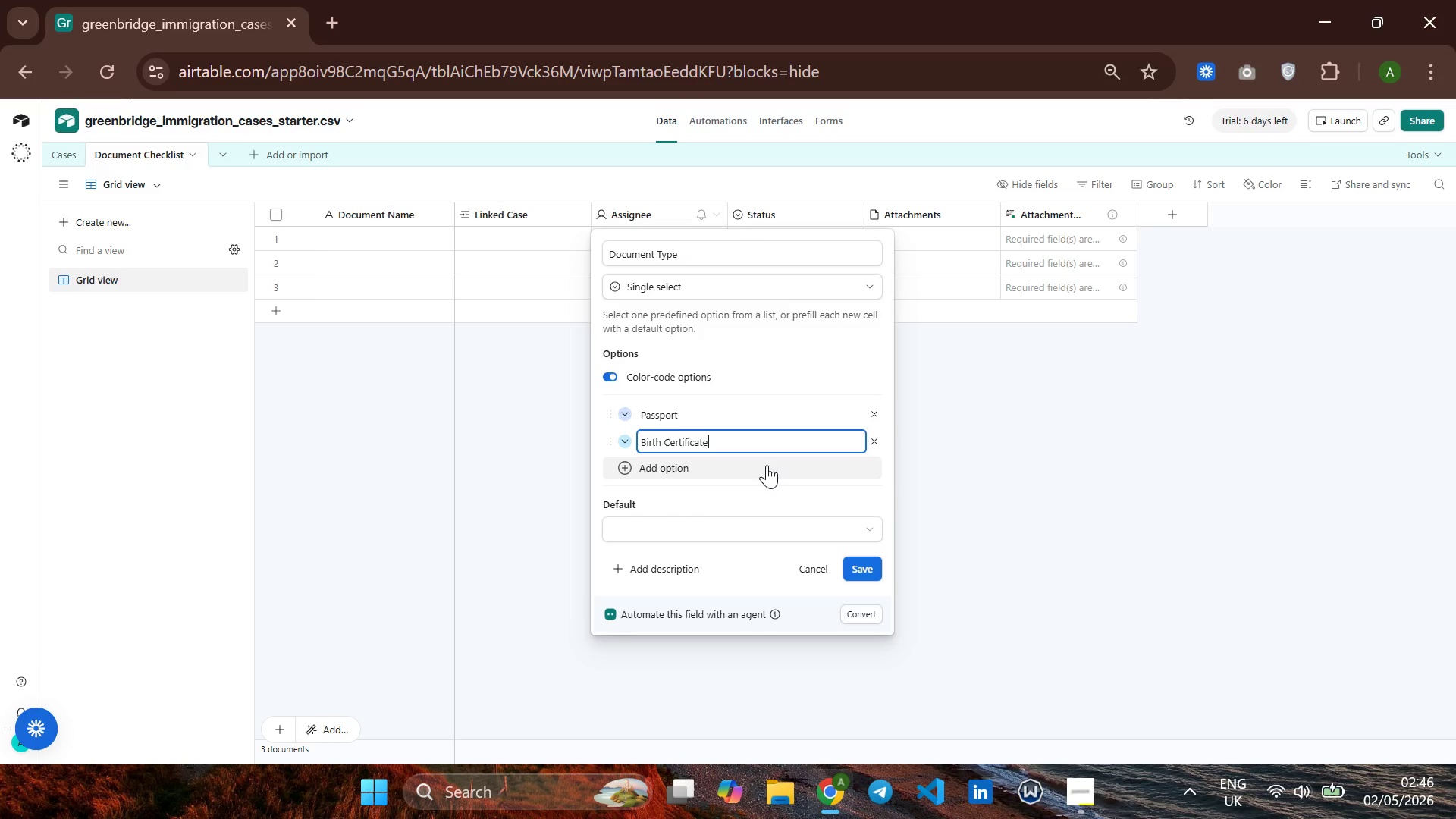 
key(Enter)
 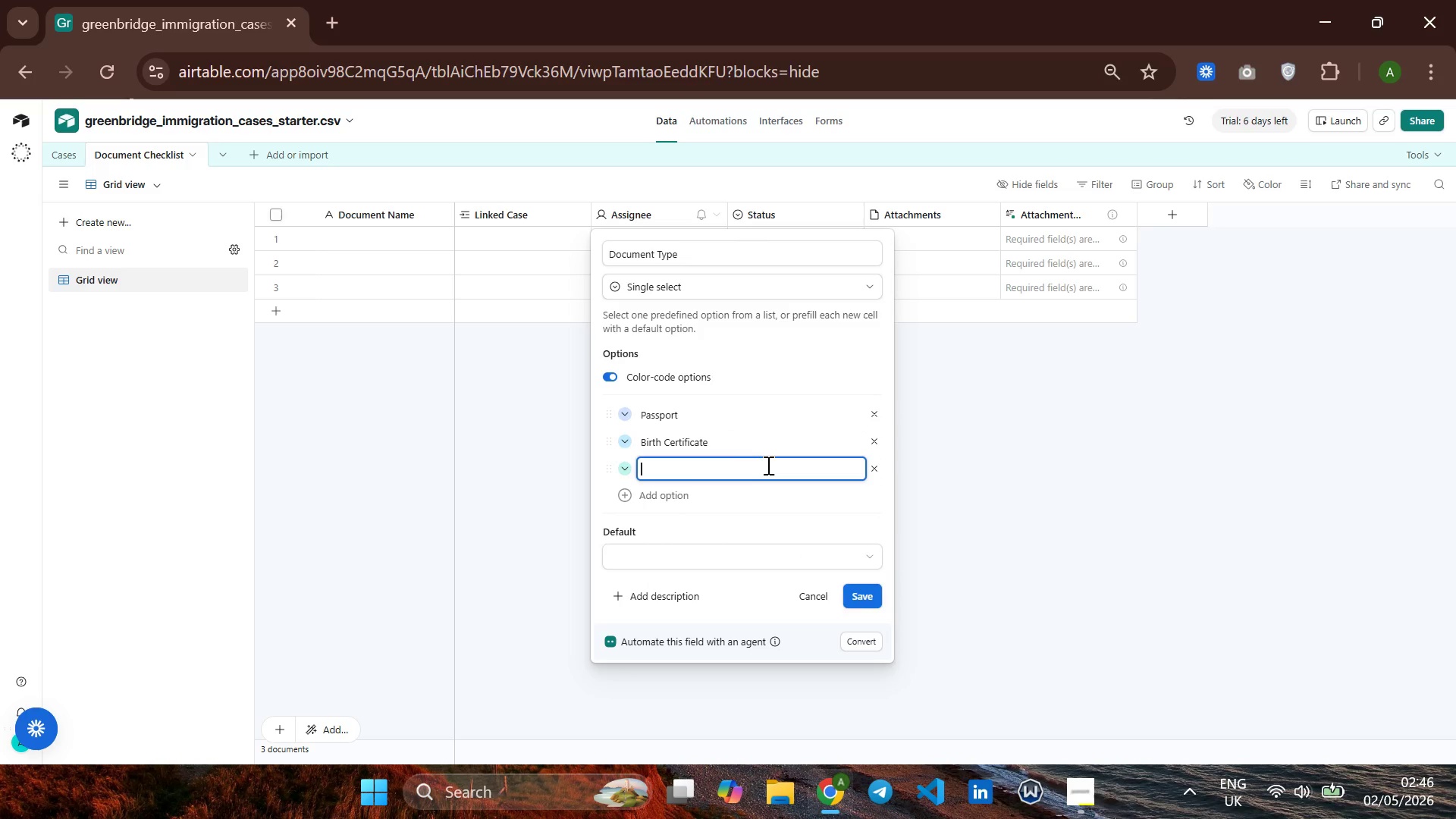 
type(Employment Lee)
key(Backspace)
type(tter)
 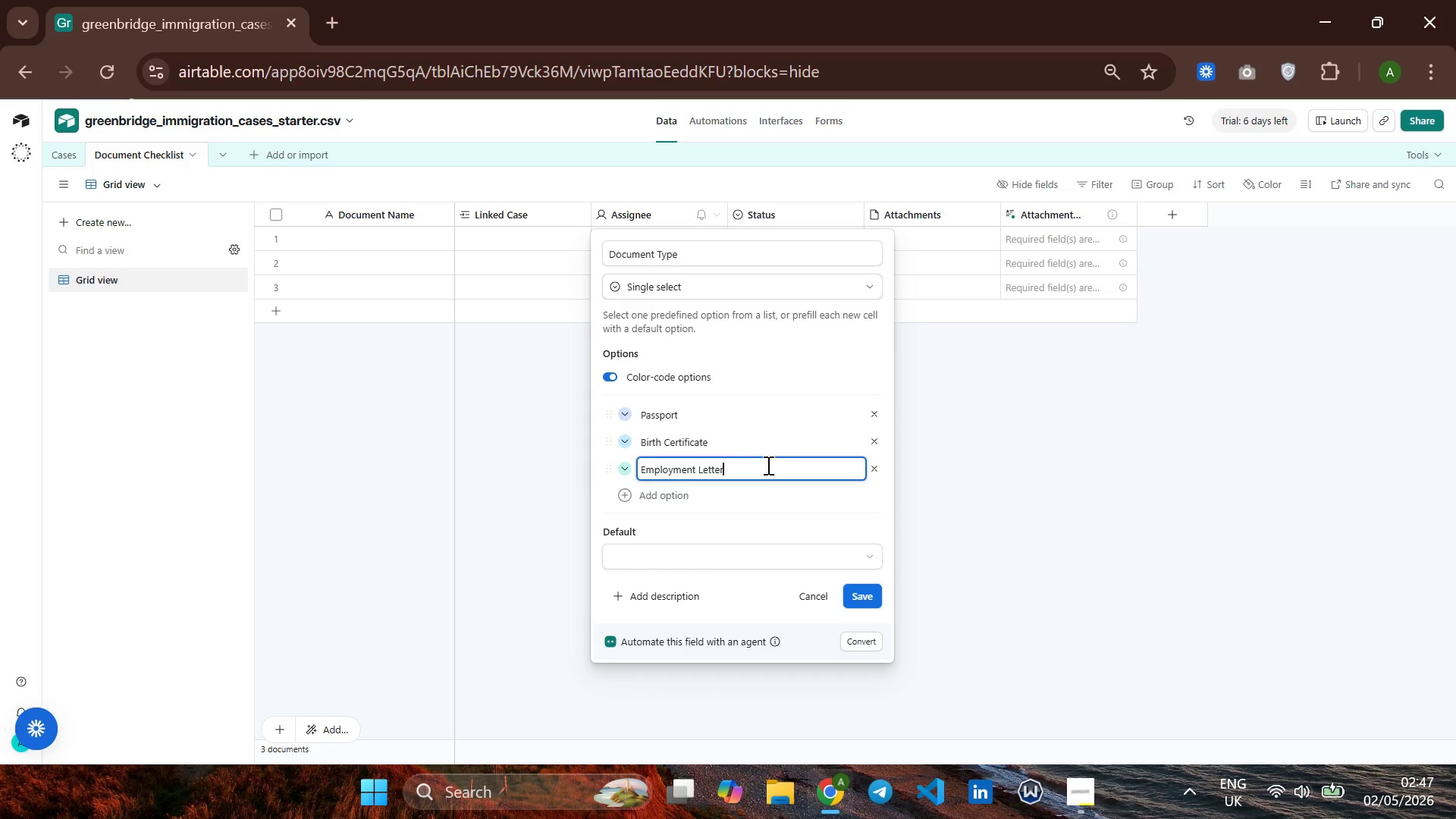 
key(Enter)
 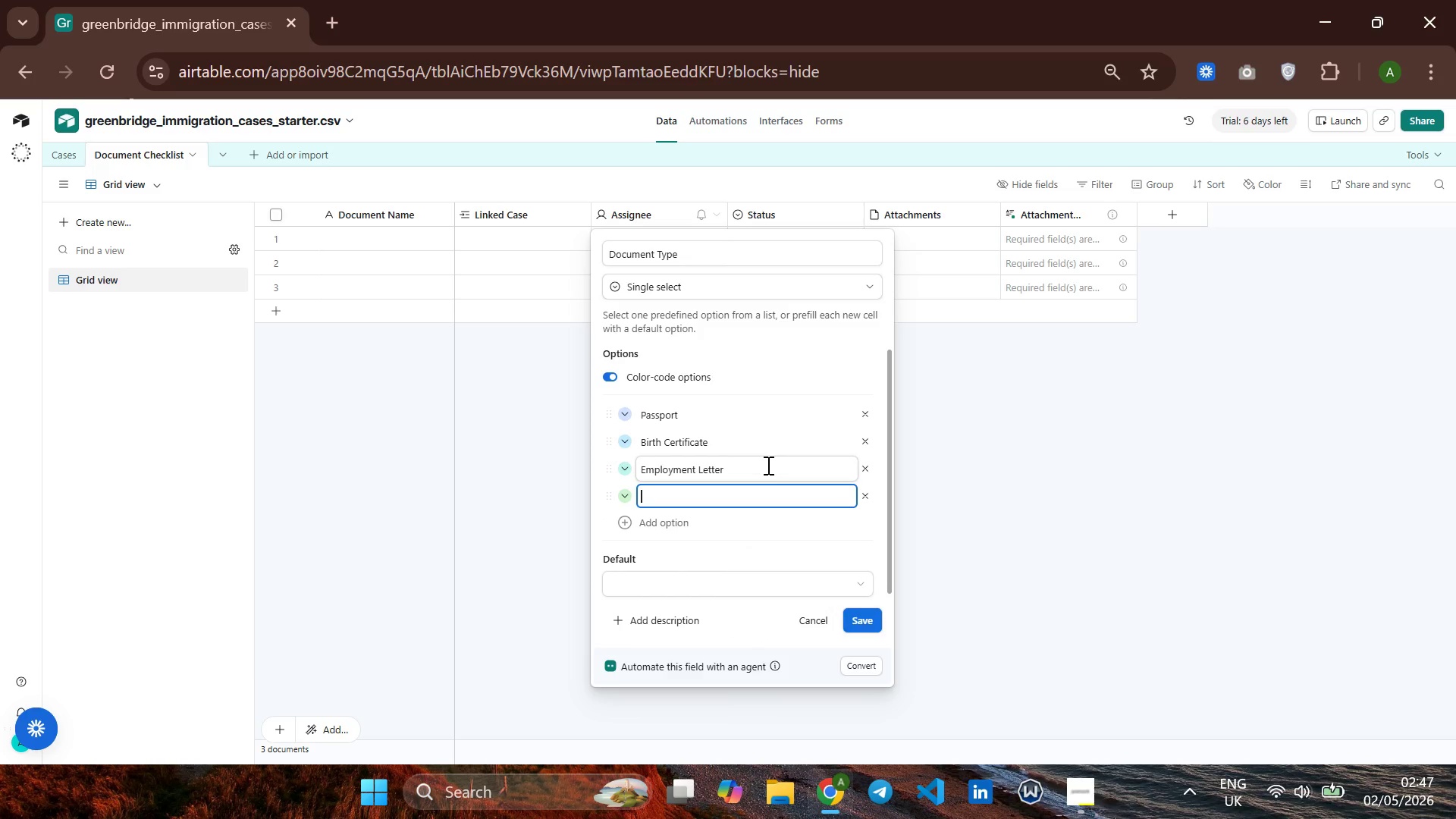 
type(Tax Returns)
 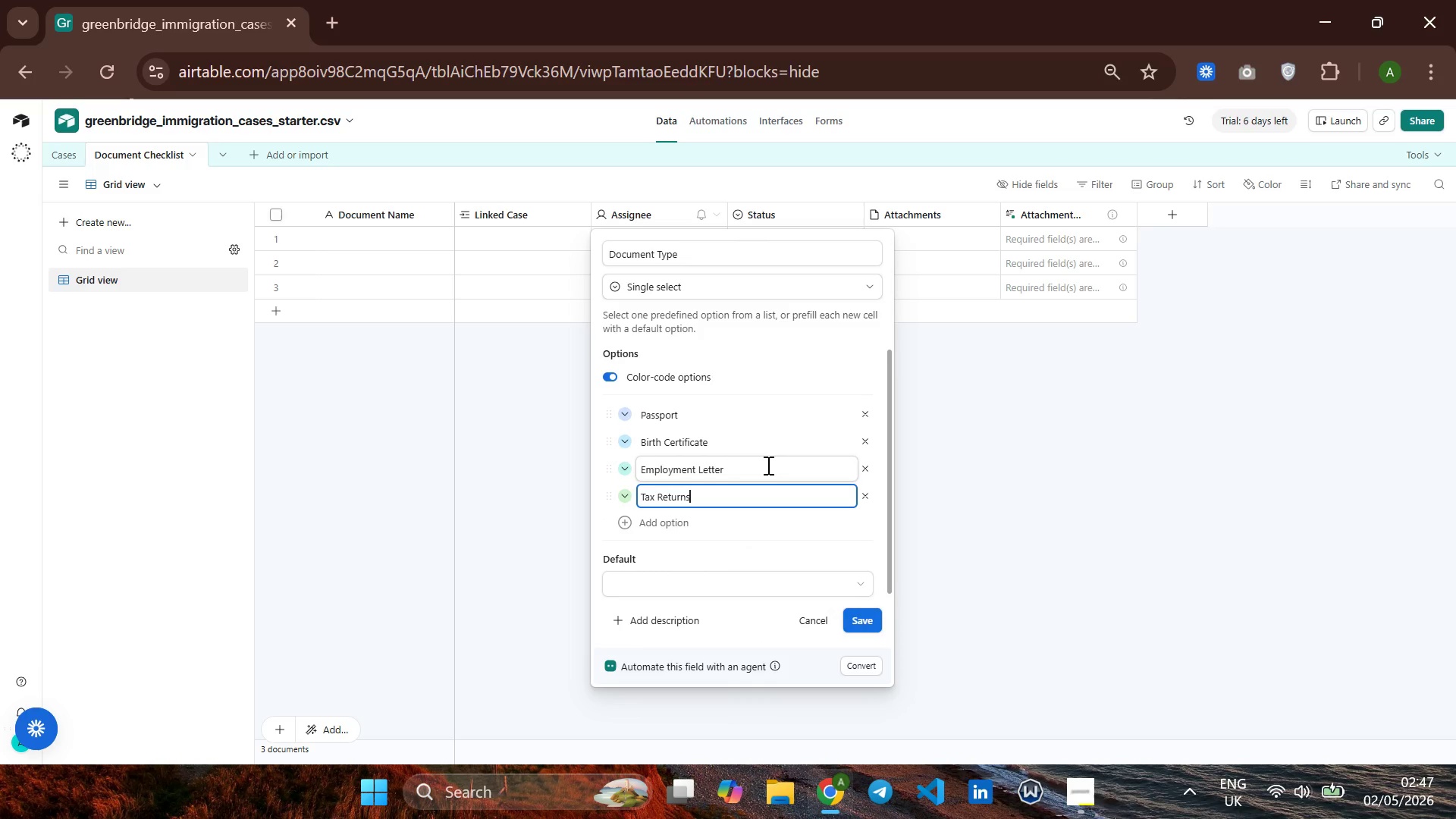 
key(Enter)
 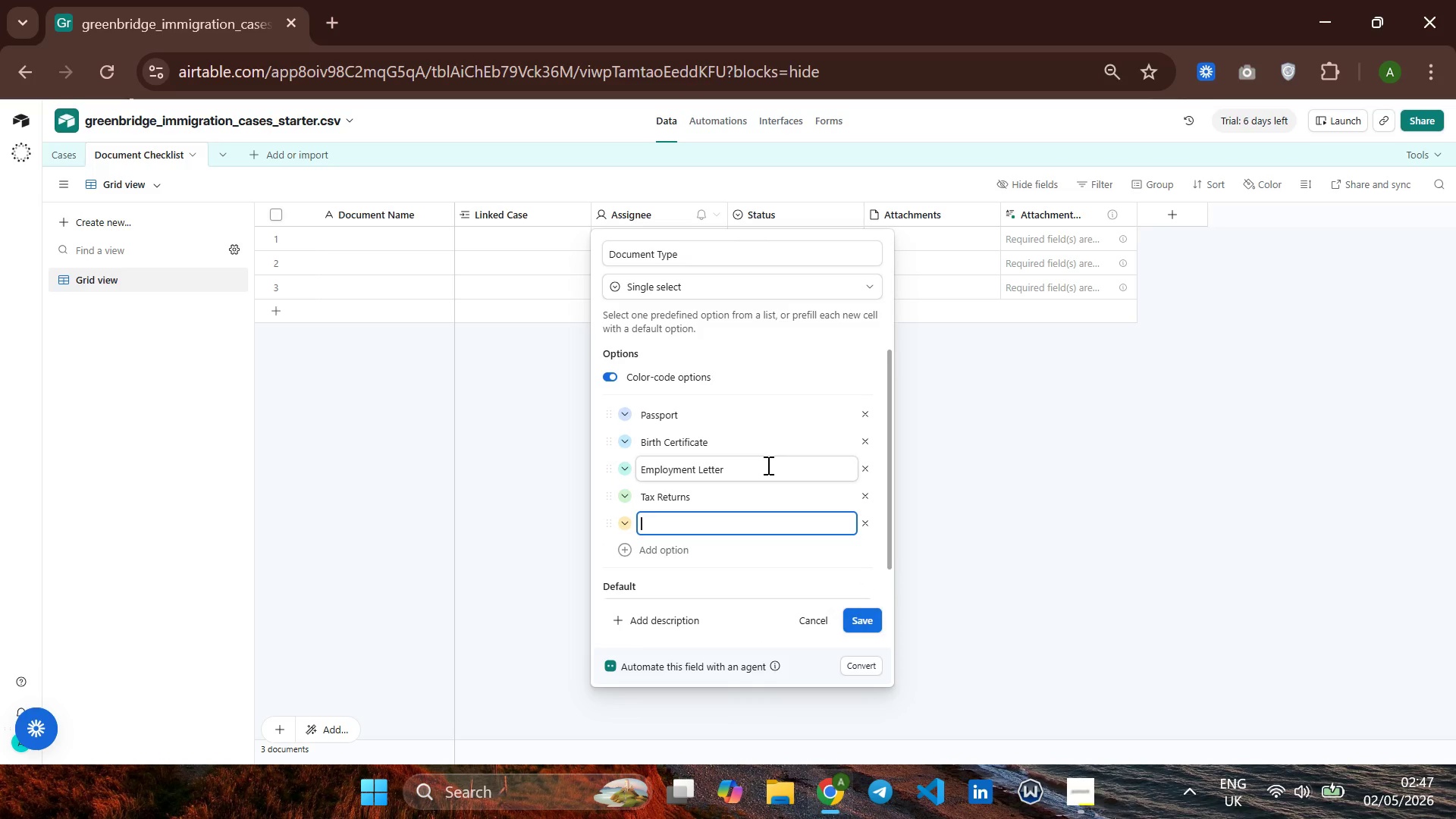 
type(Educational R)
key(Backspace)
type(Transcript)
key(Backspace)
type(t)
 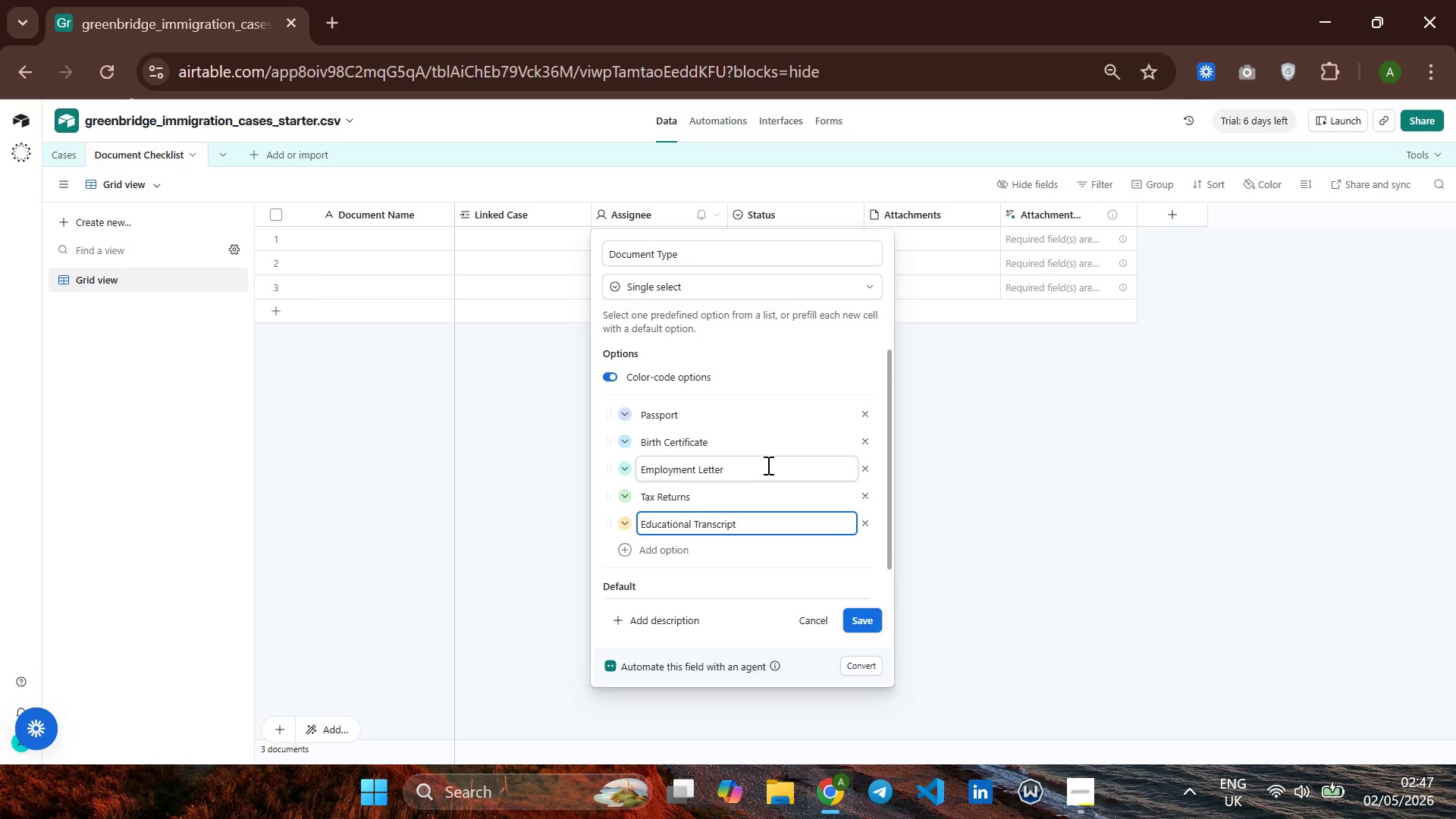 
key(Enter)
 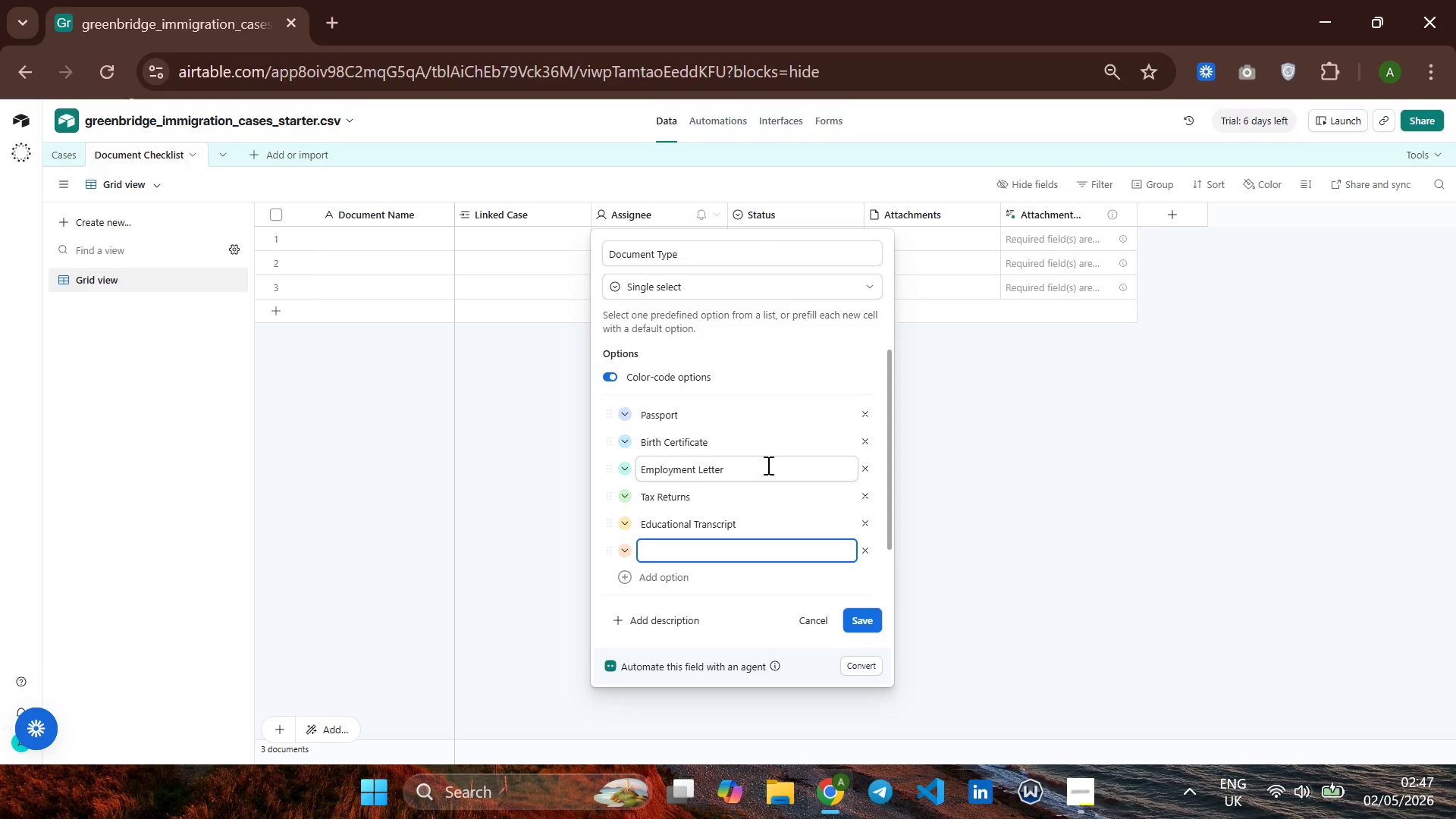 
type(Marriage Certificate)
 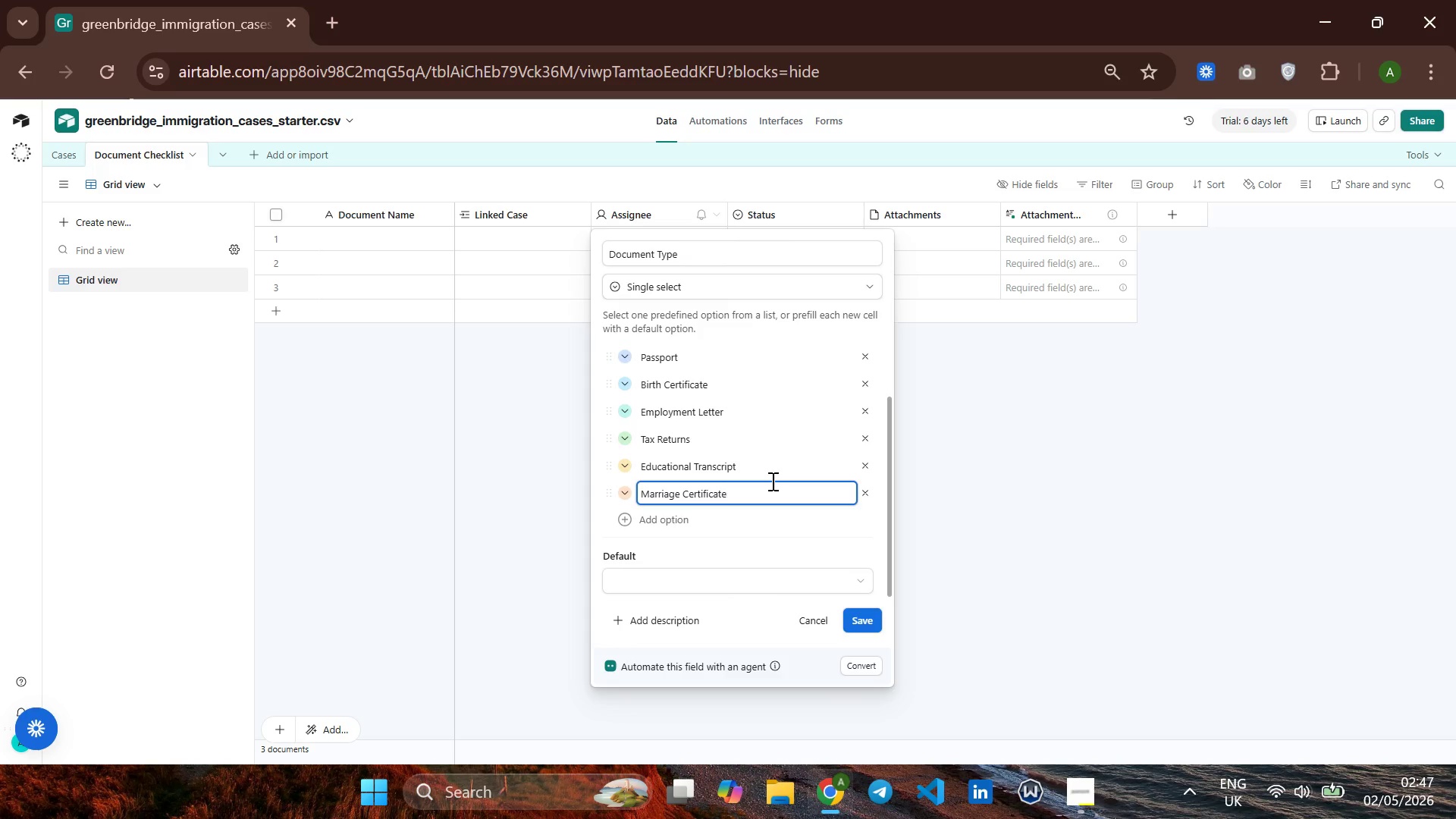 
key(Enter)
 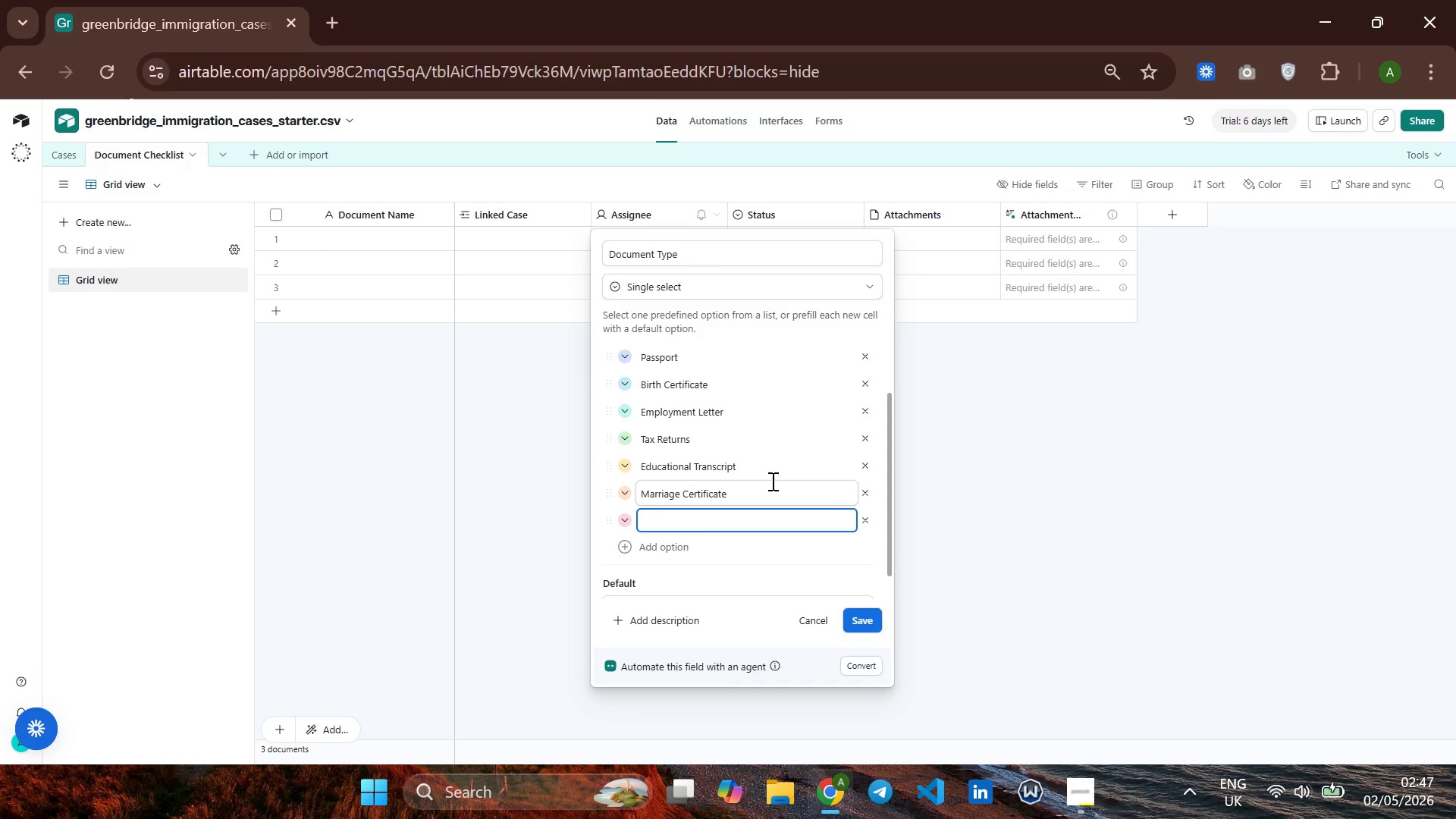 
type(Police Clearance)
 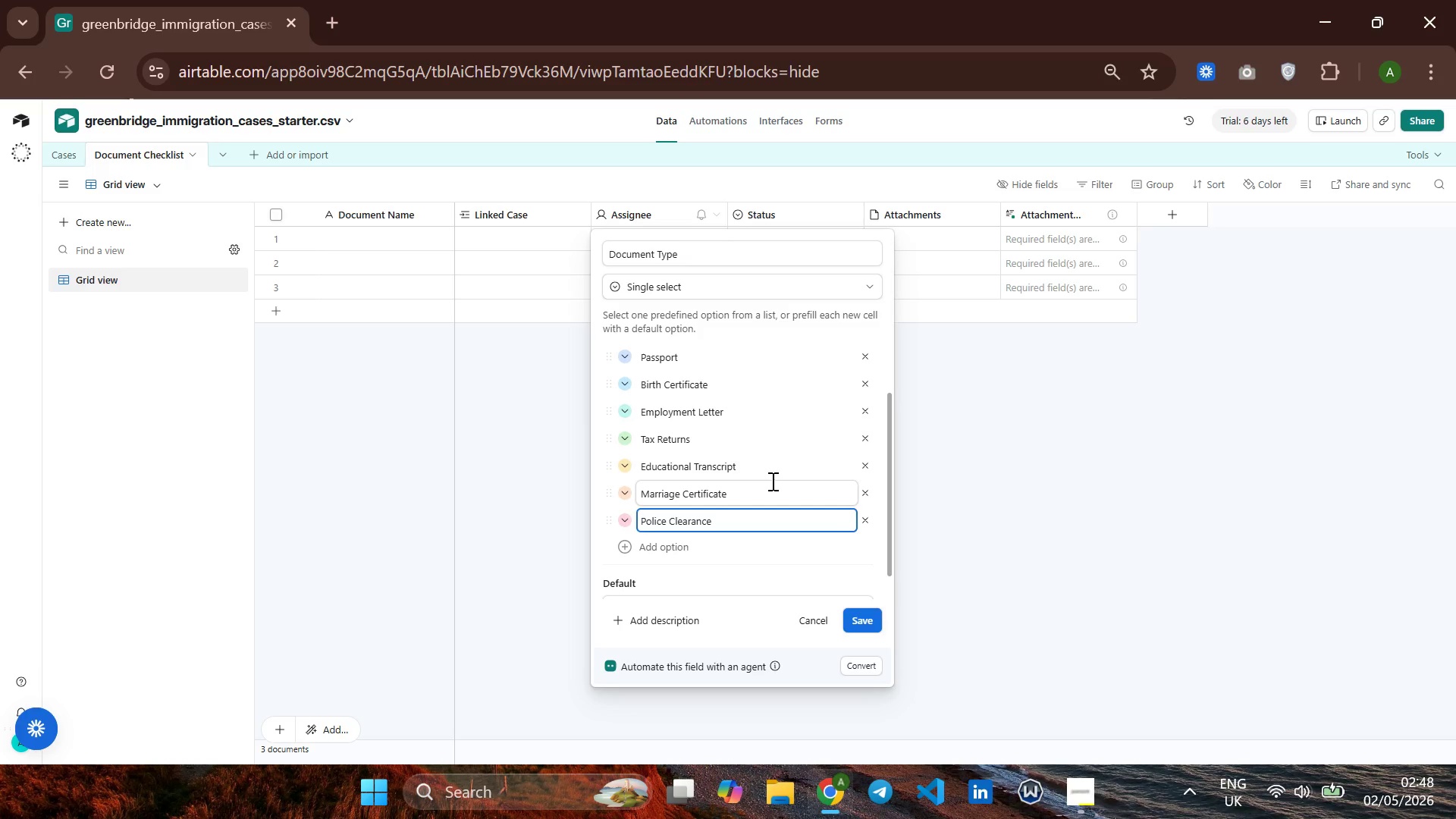 
key(Enter)
 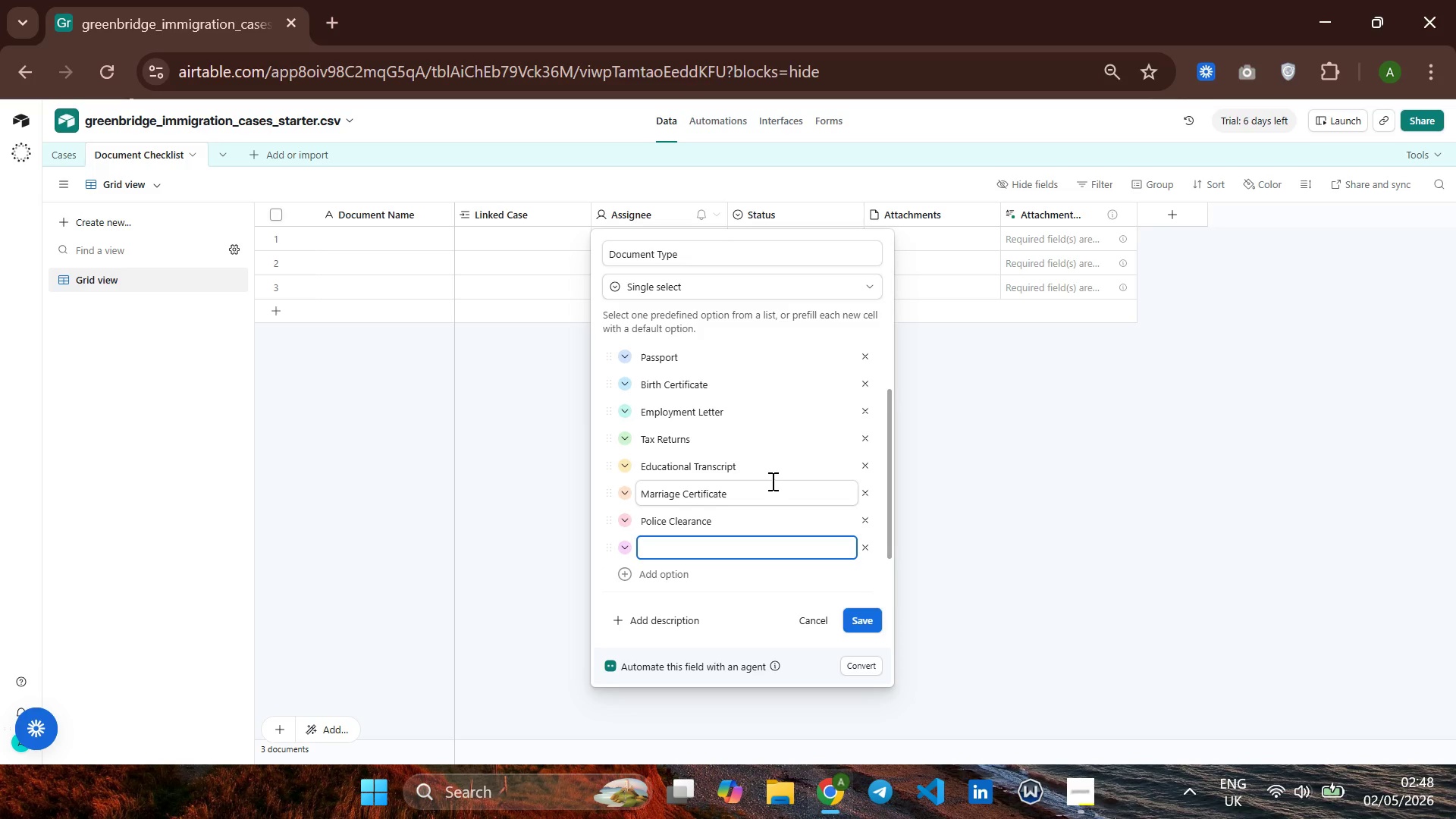 
type(Mediical Exam)
 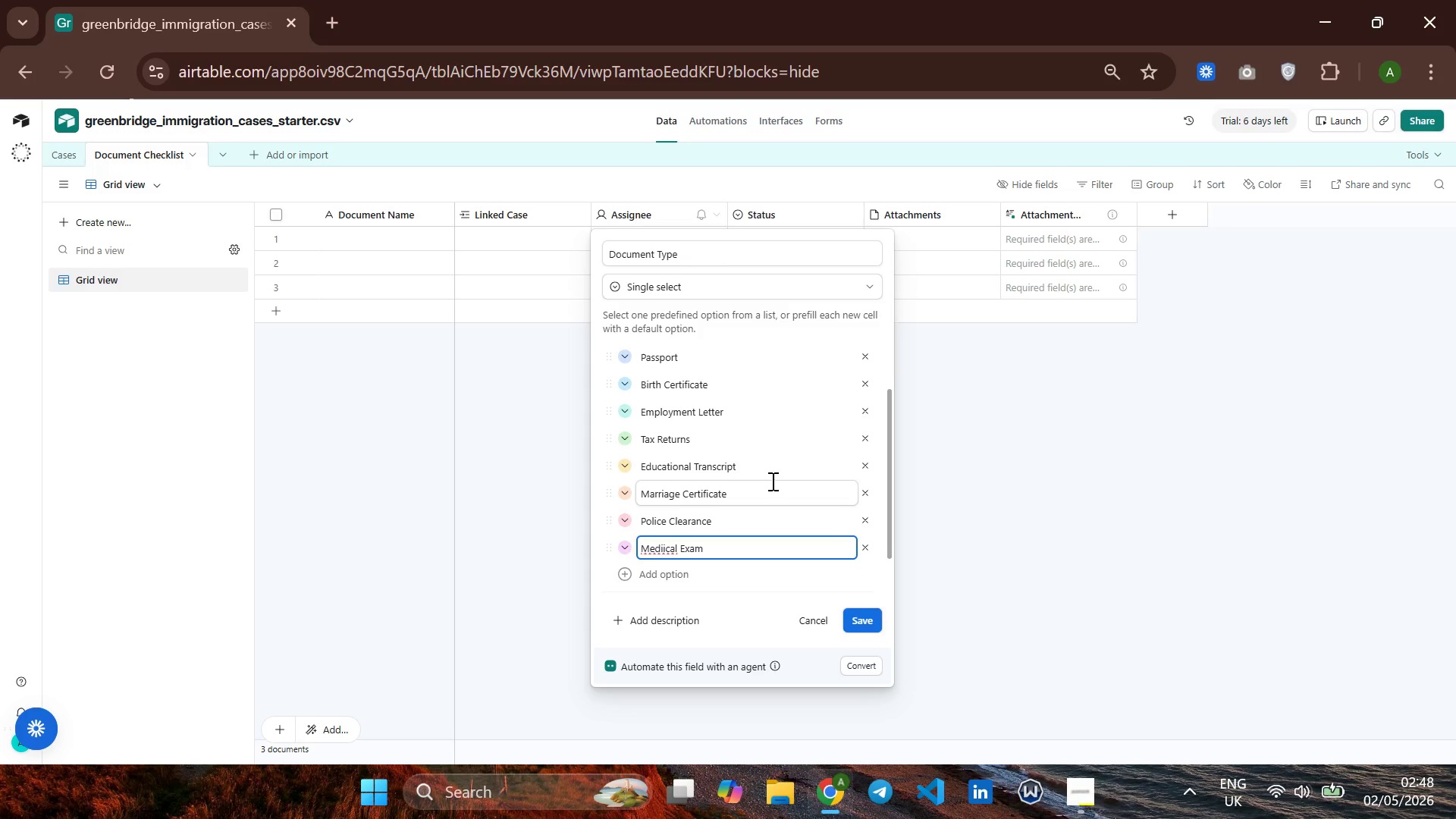 
key(Enter)
 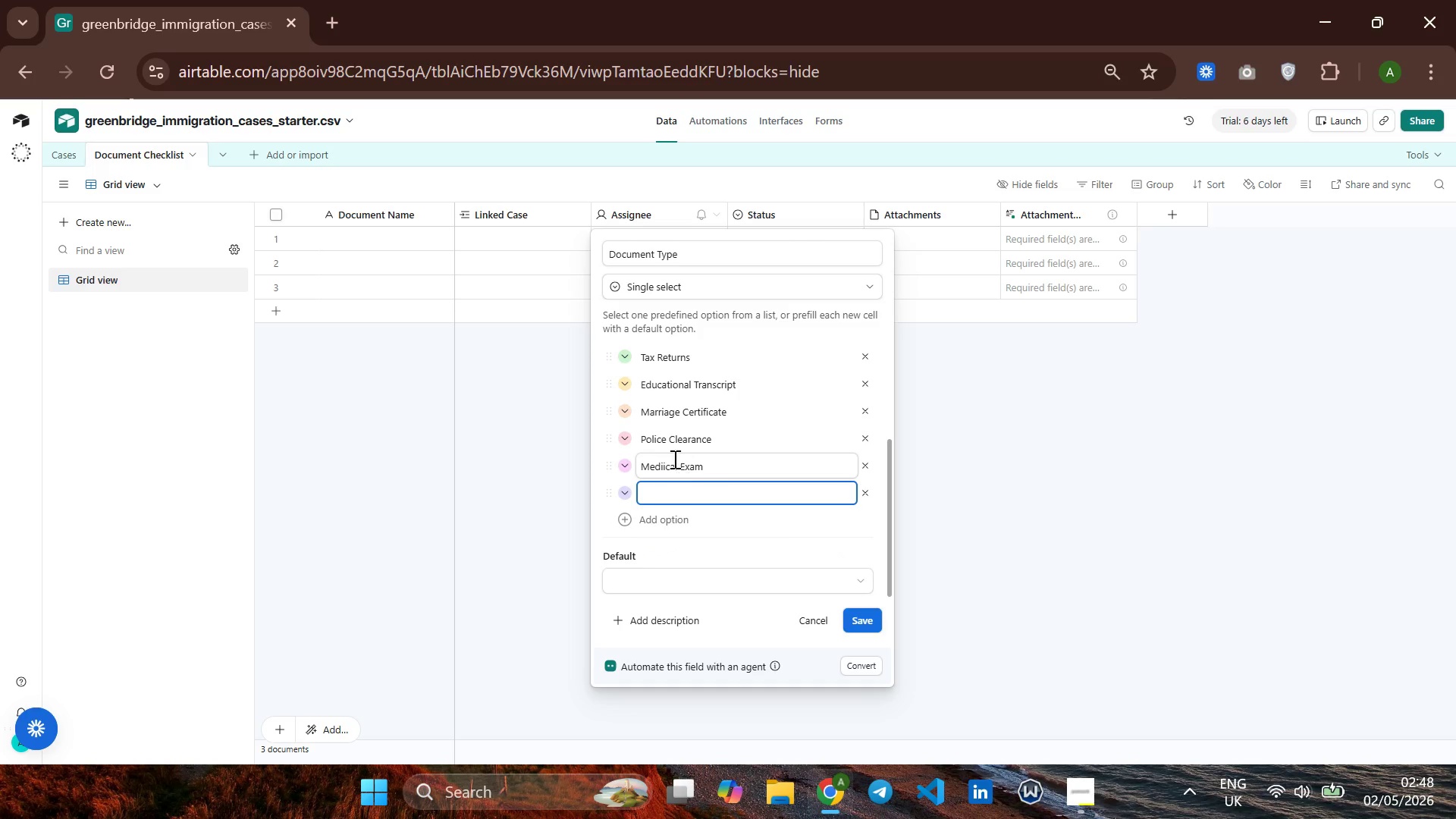 
left_click([661, 461])
 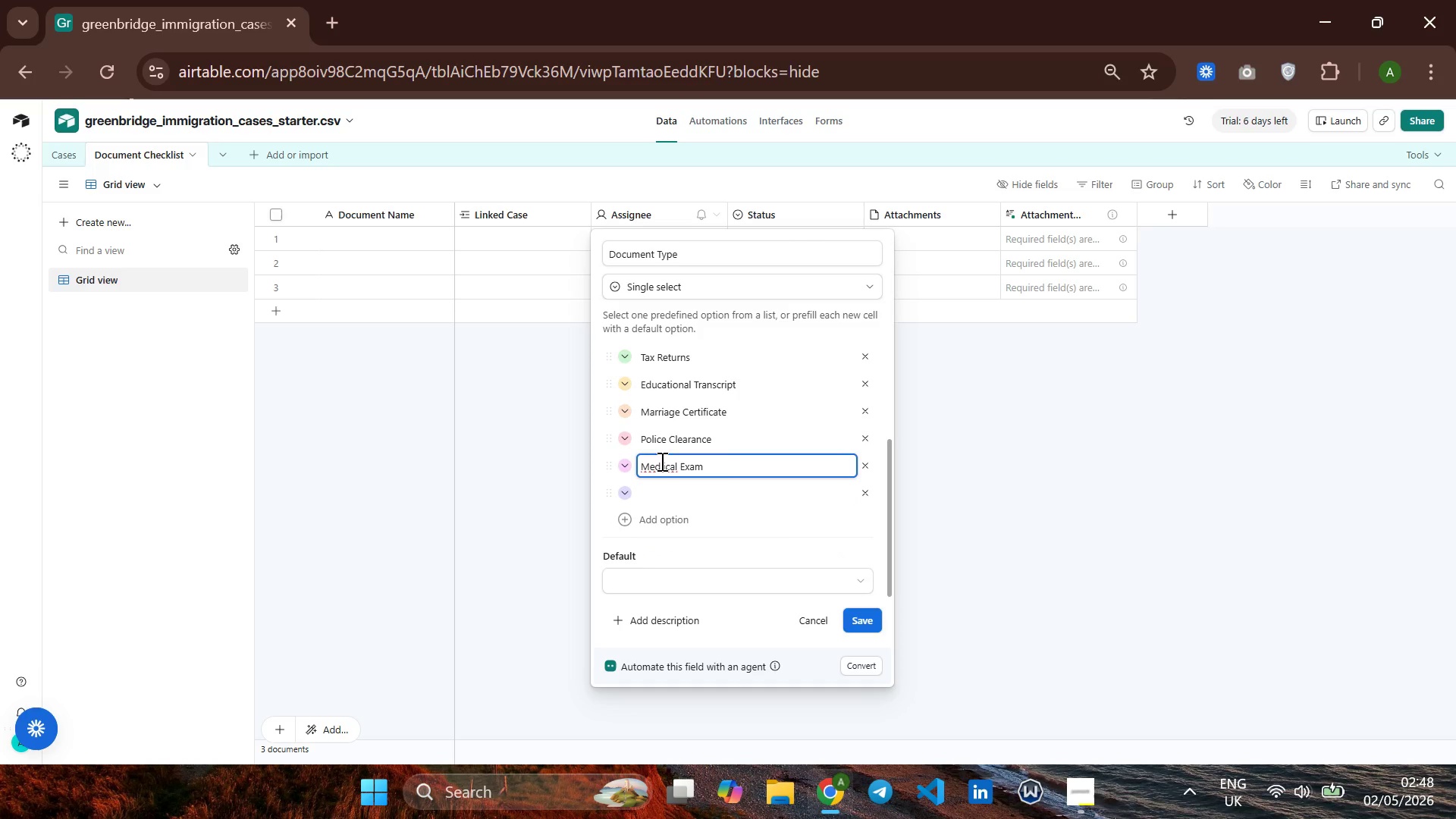 
key(ArrowRight)
 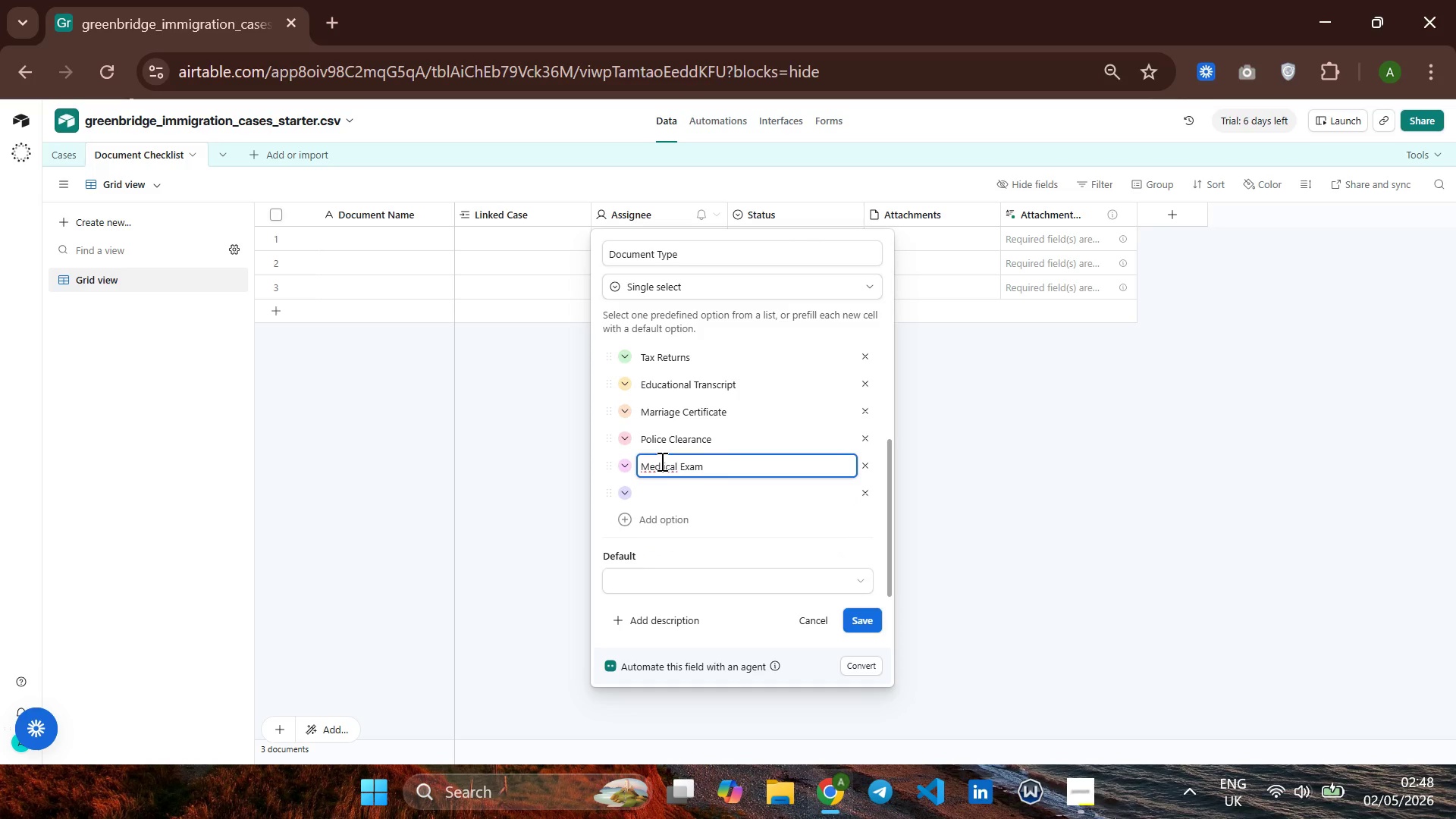 
key(Backspace)
 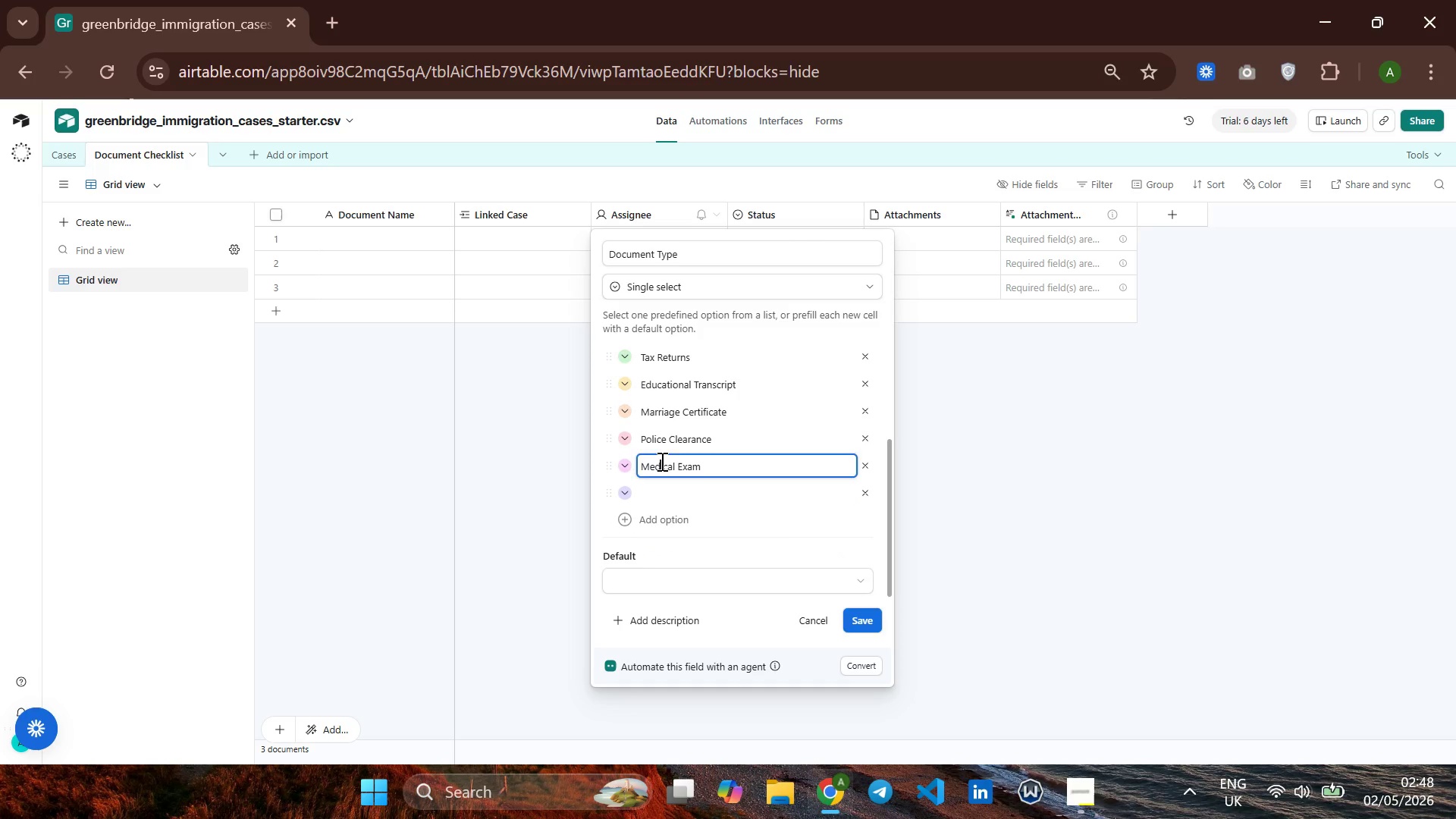 
key(ArrowDown)
 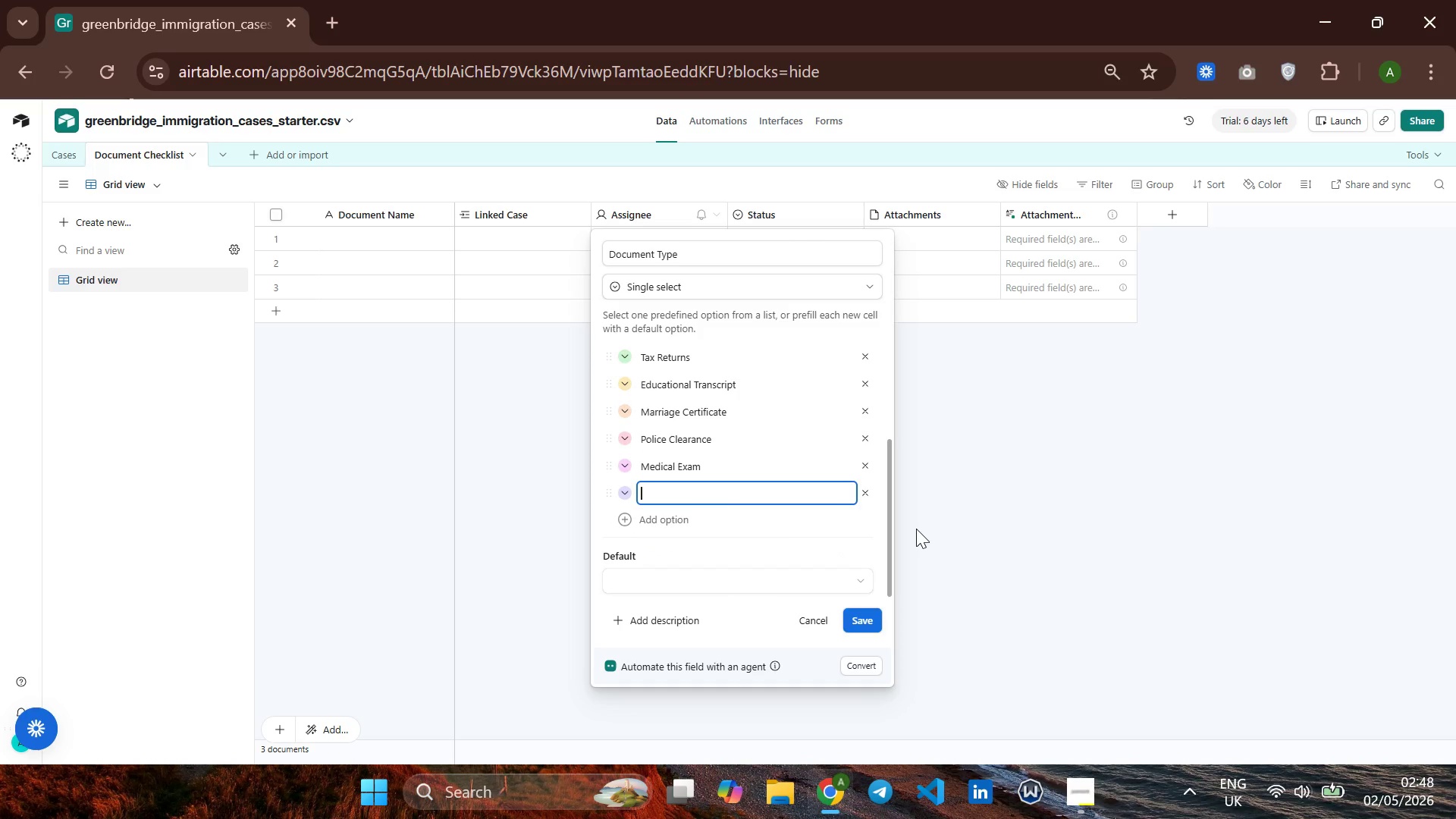 
type(Sponse[Home])
 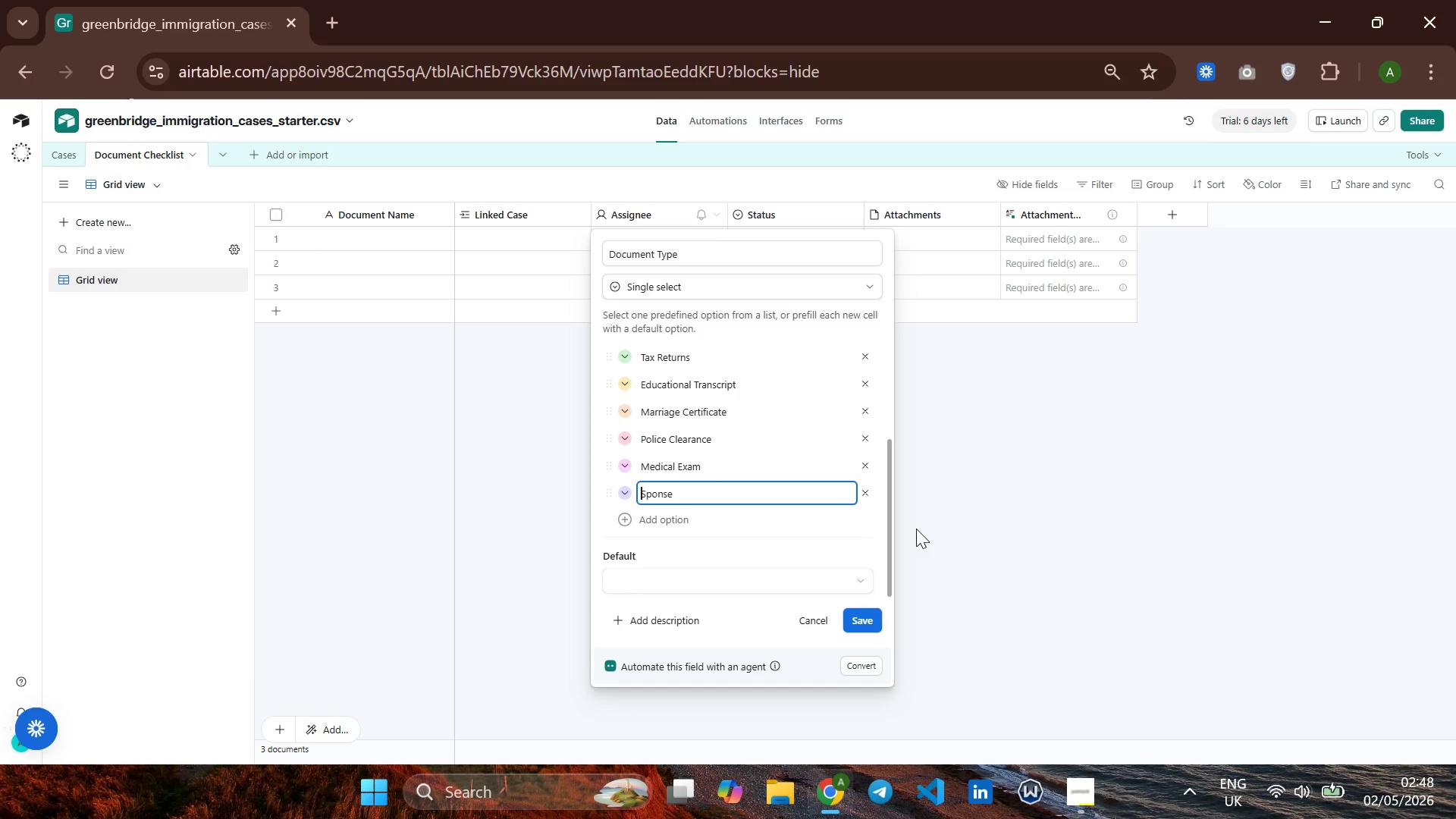 
key(ArrowLeft)
 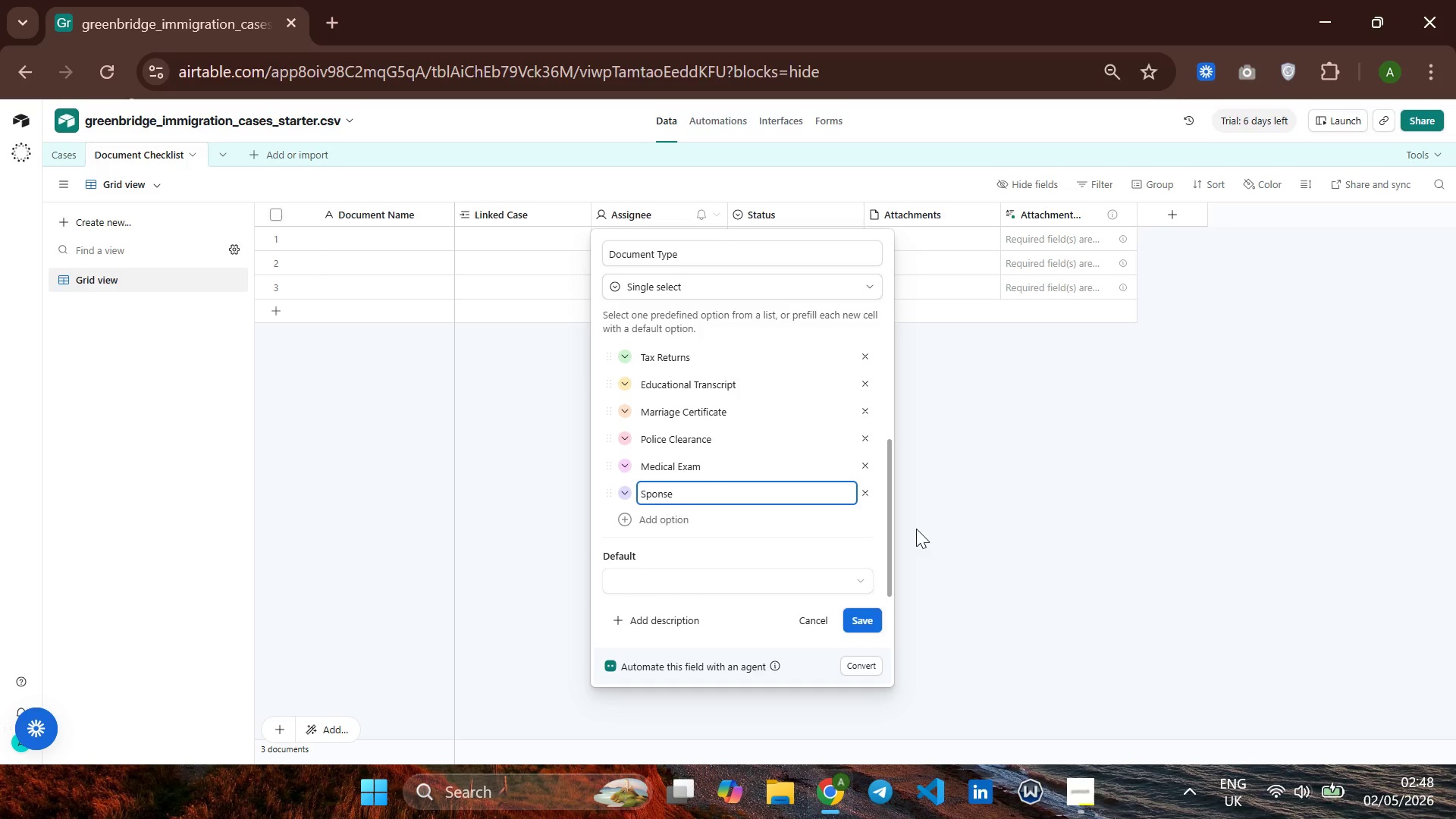 
hold_key(key=ArrowRight, duration=0.89)
 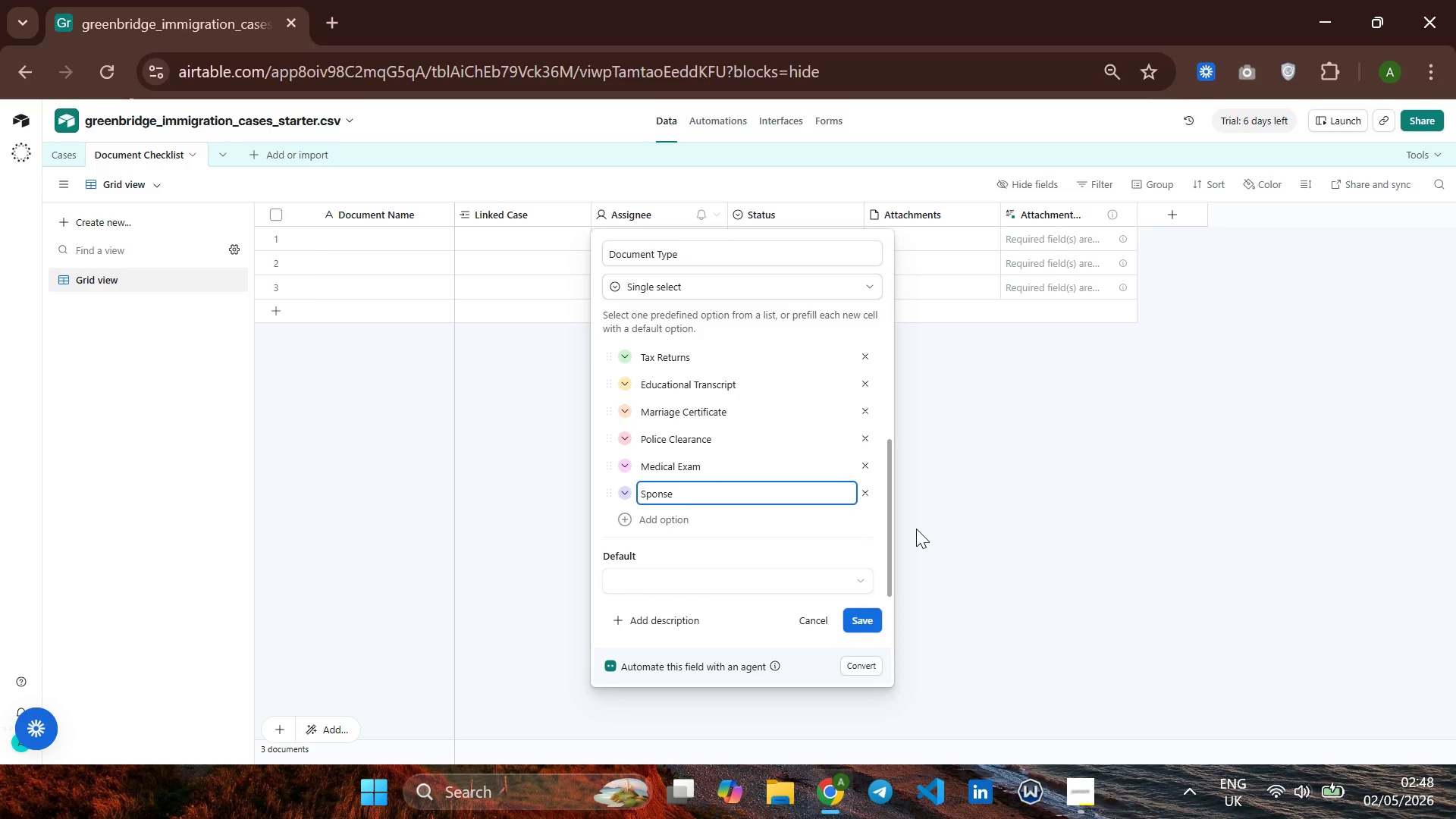 
key(Backspace)
type(or Letter)
 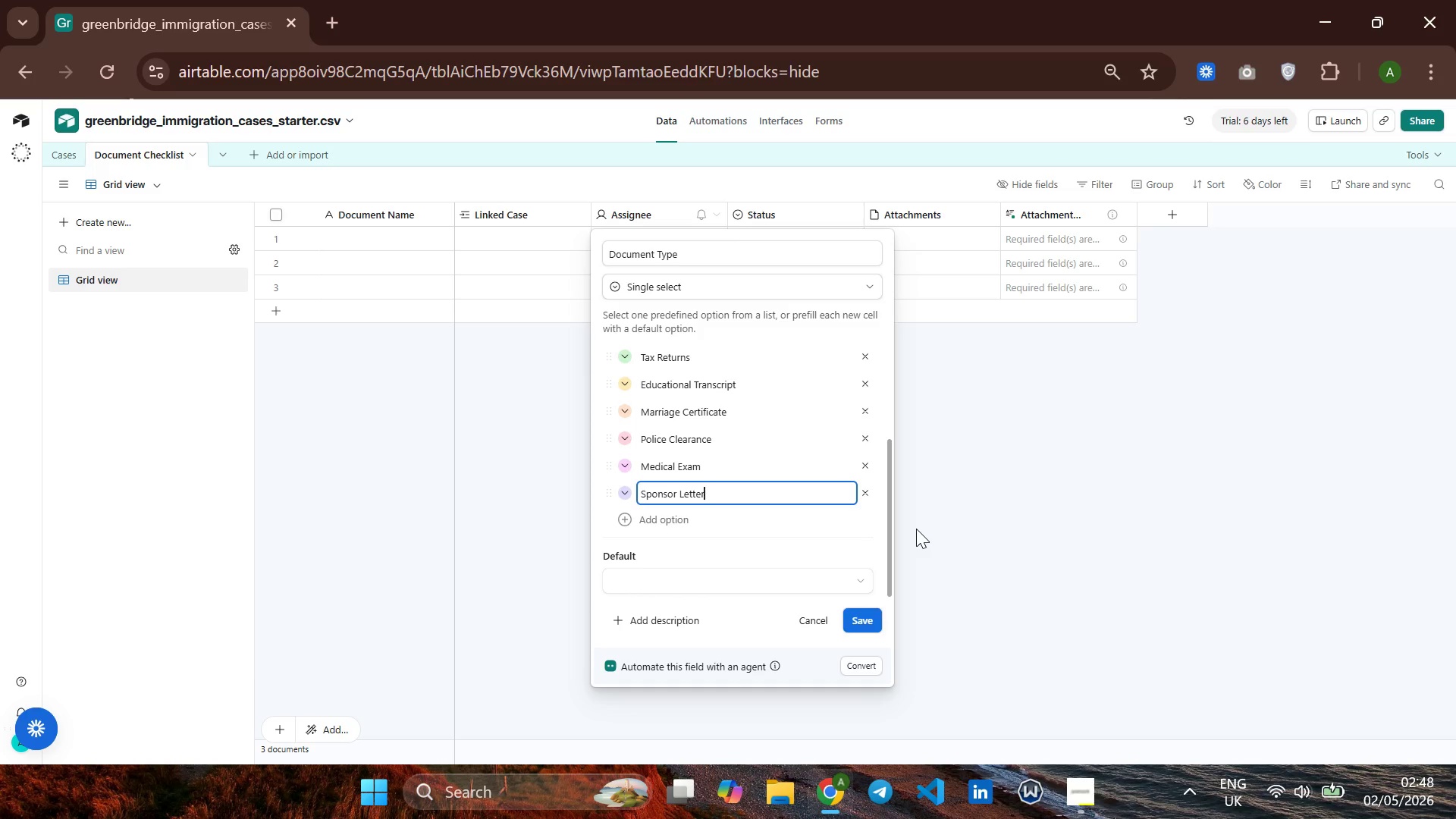 
wait(5.58)
 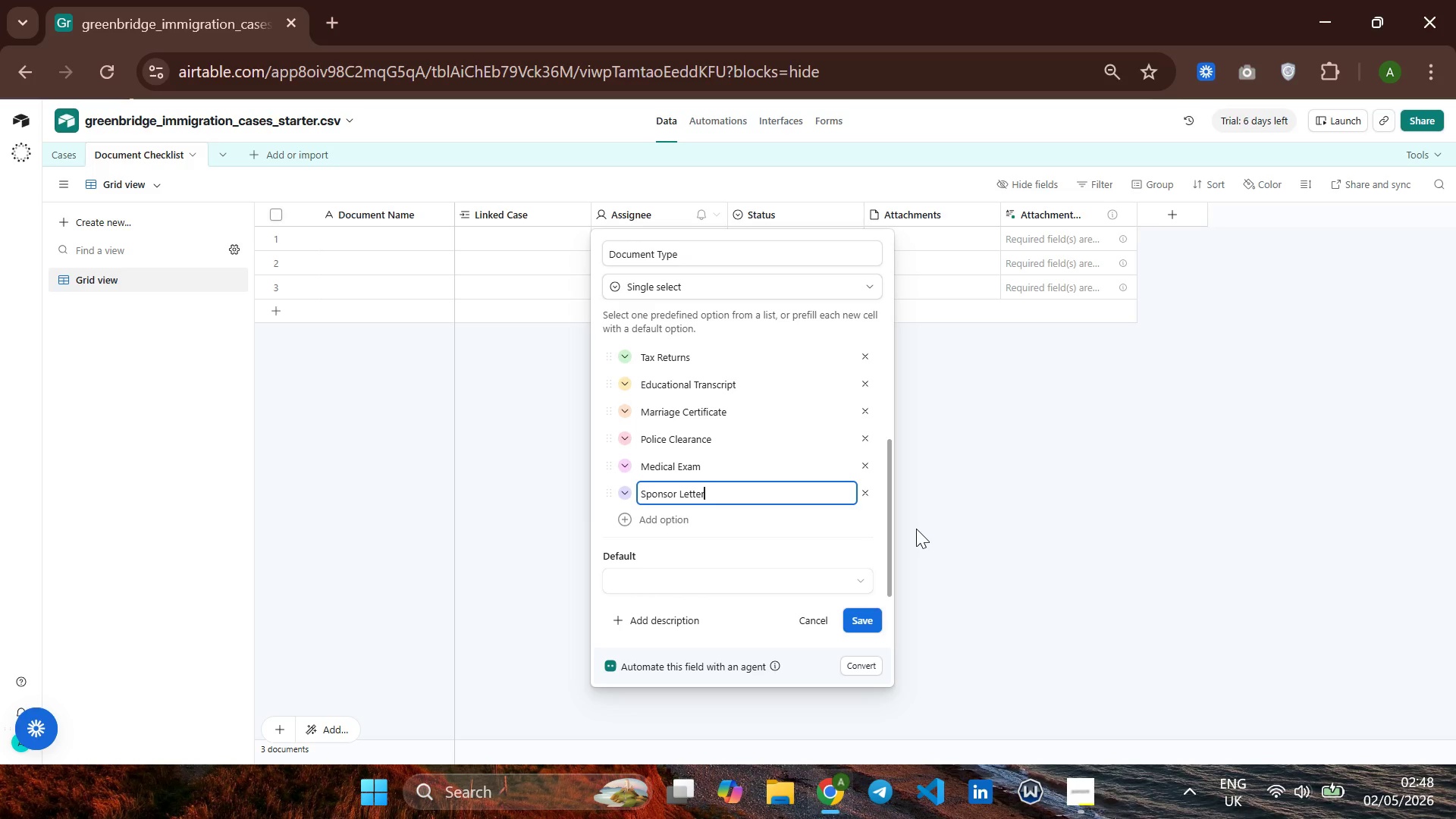 
key(Enter)
 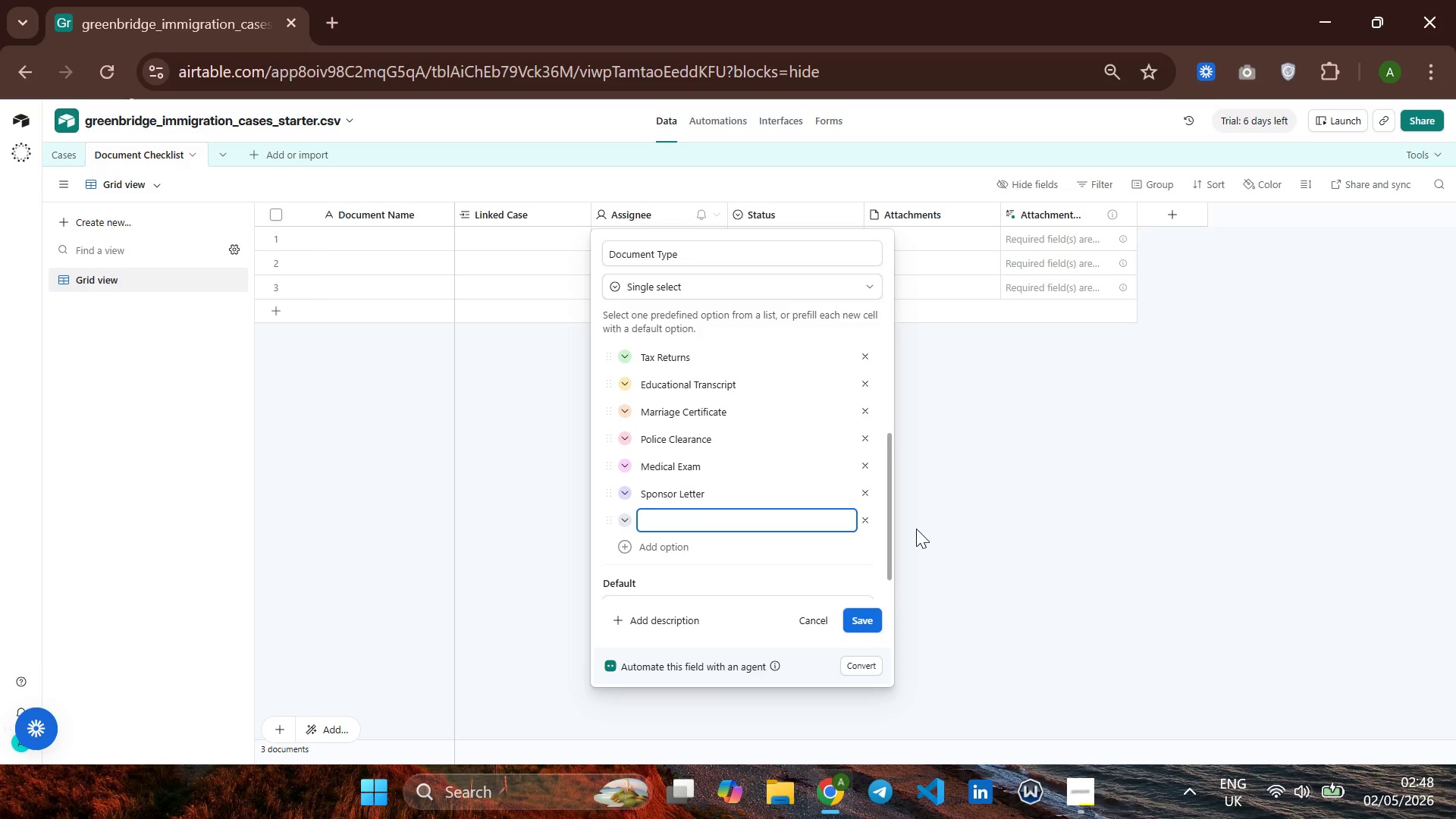 
key(CapsLock)
 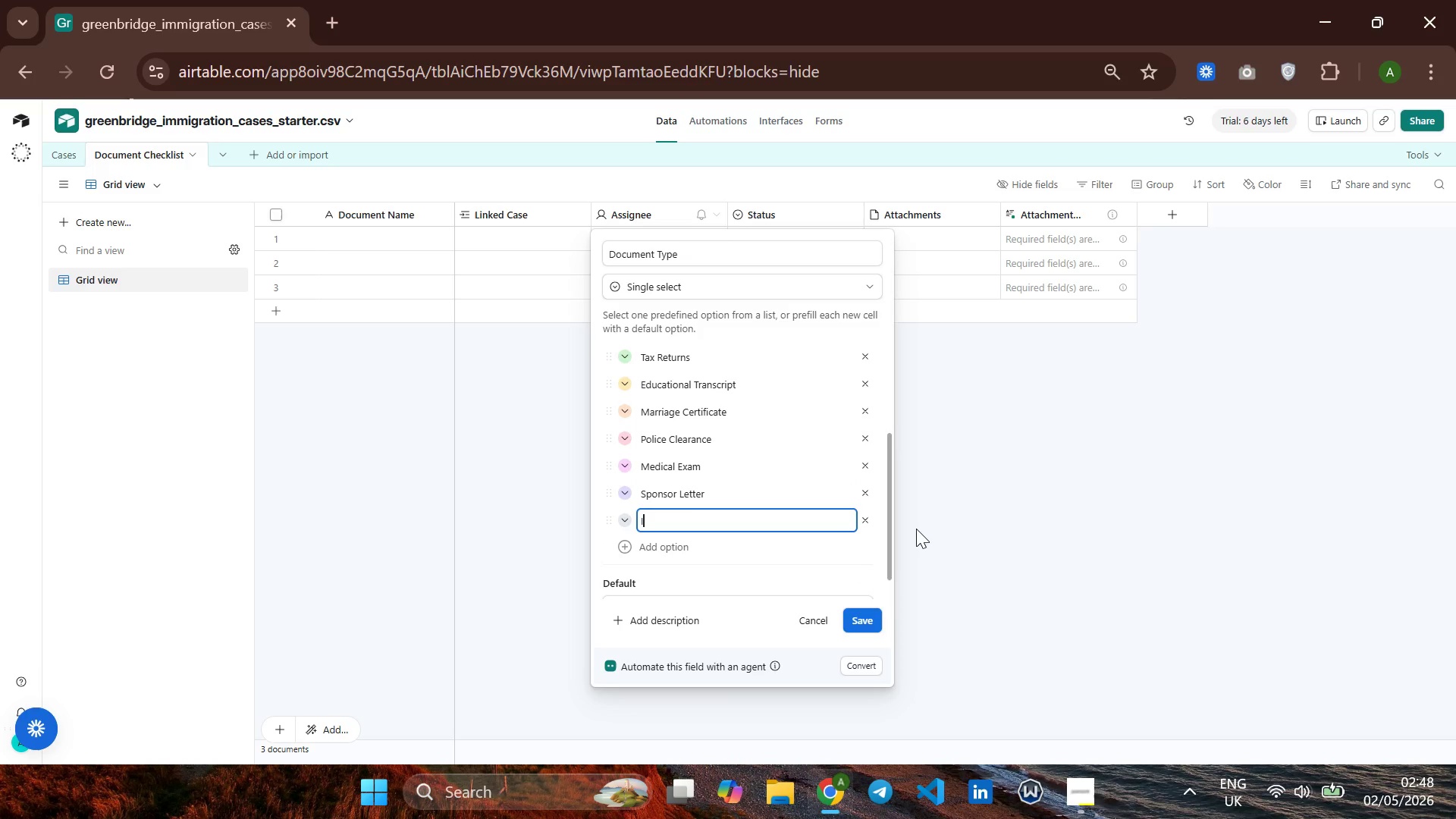 
key(I)
 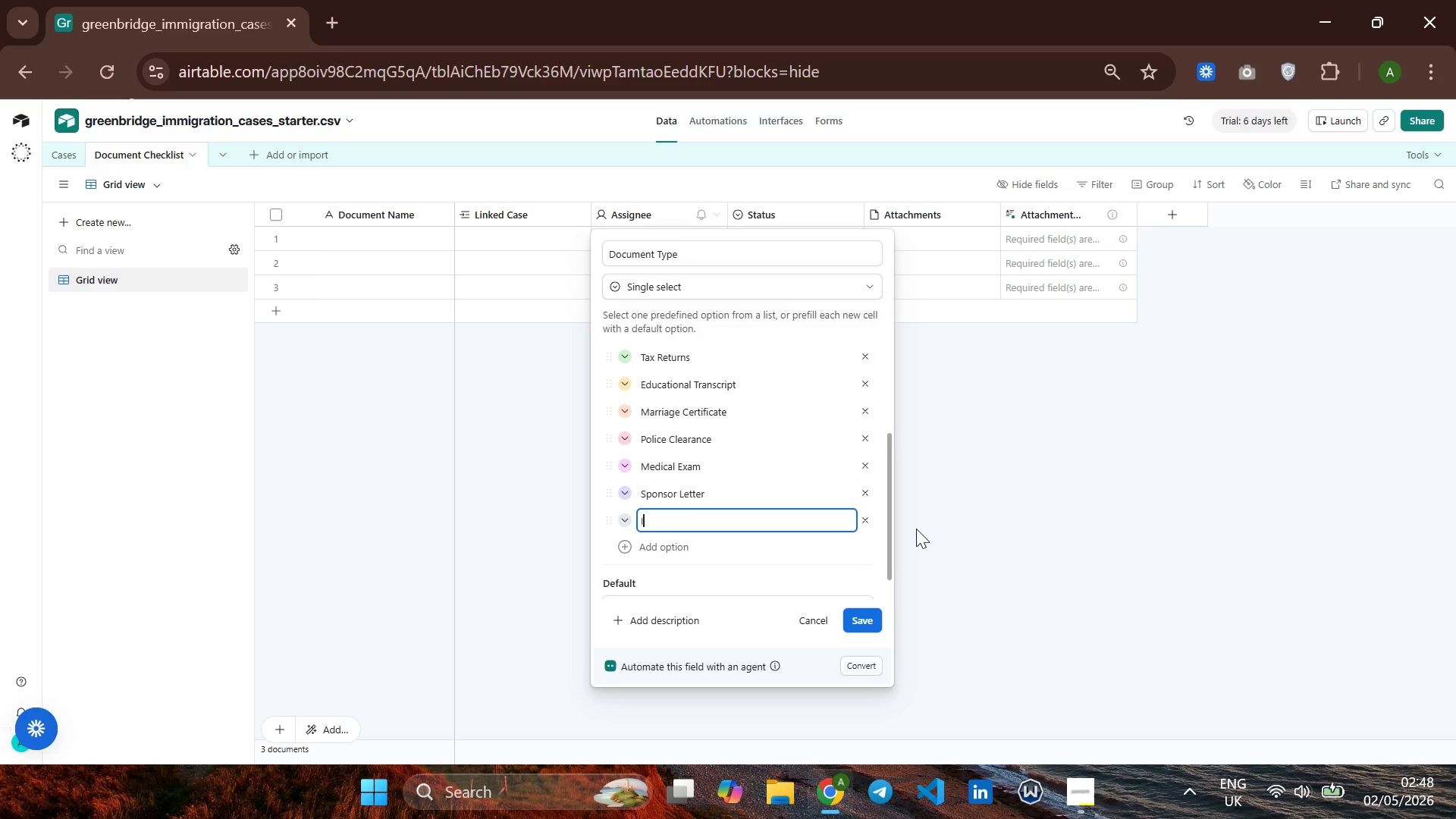 
key(Minus)
 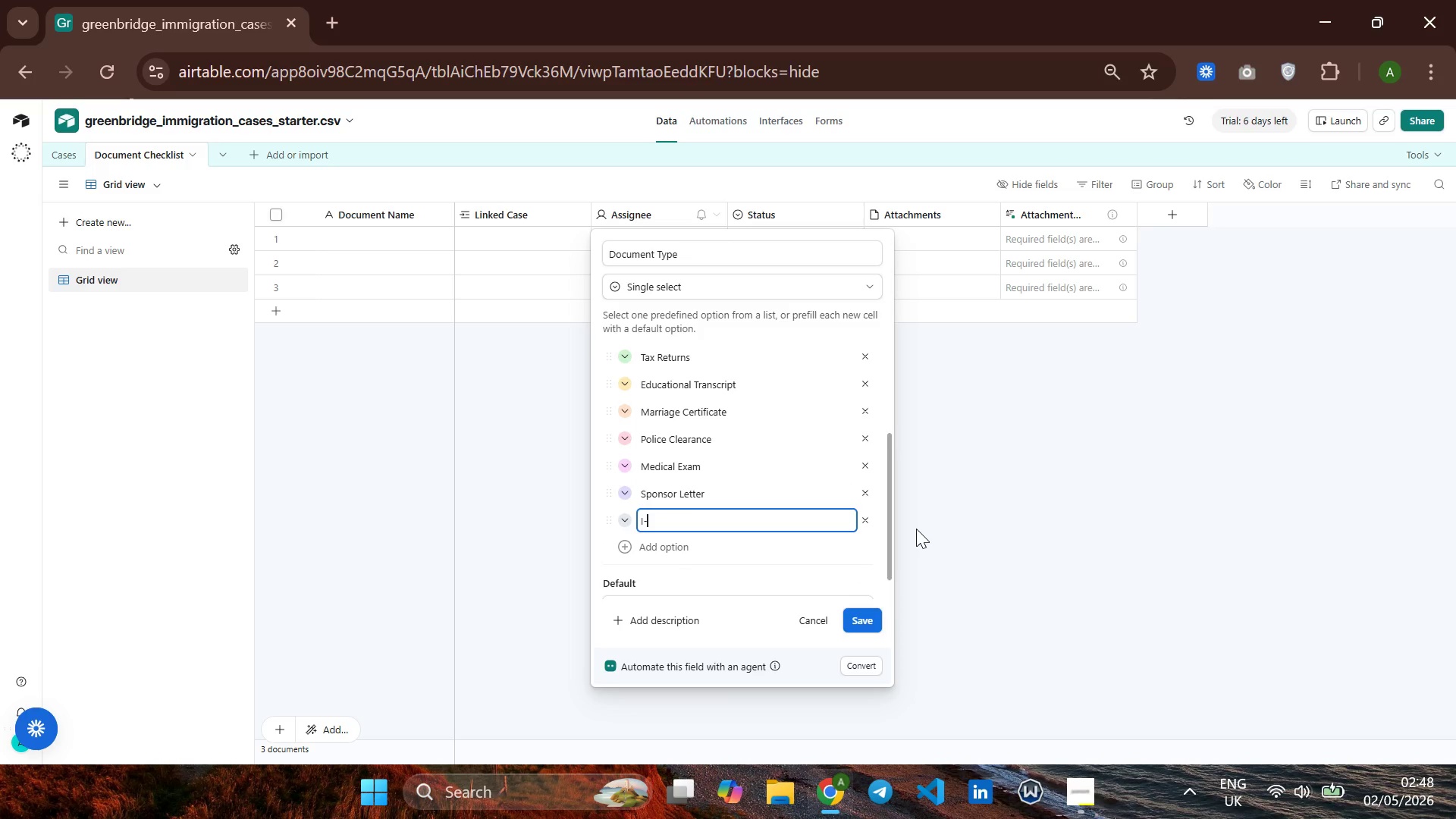 
type(94 Record )
key(Backspace)
 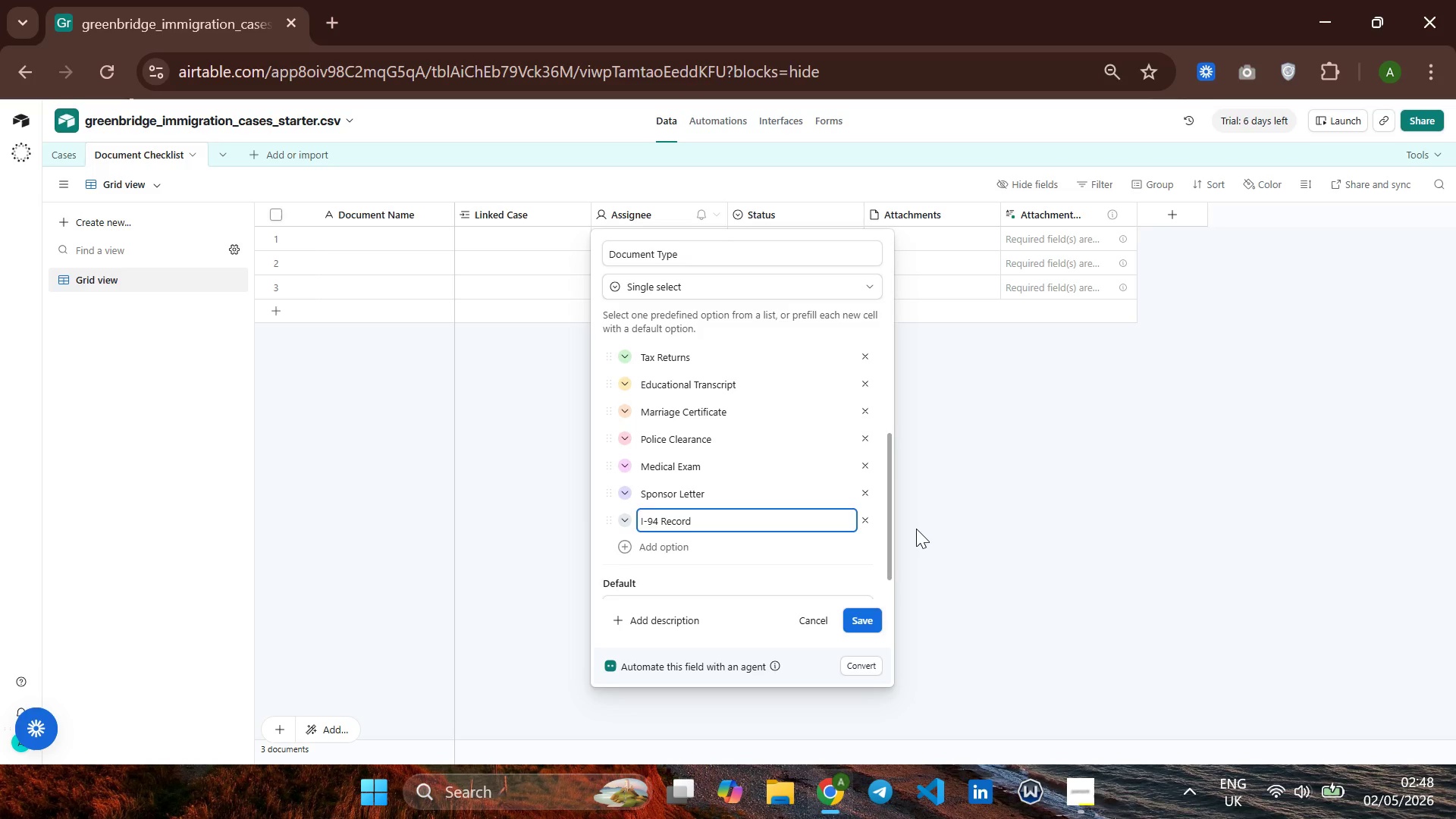 
key(Enter)
 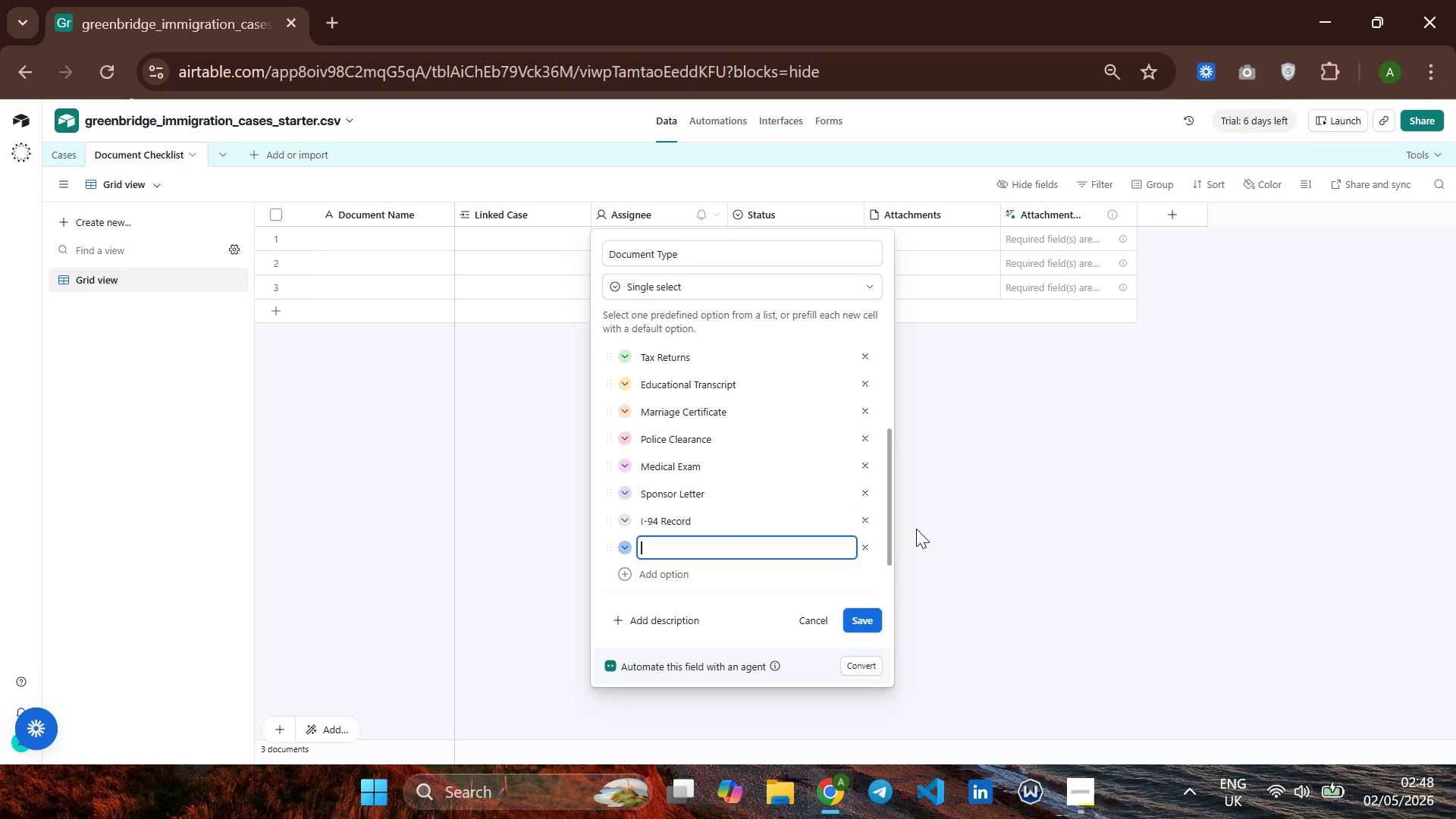 
type(Dere)
key(Backspace)
key(Backspace)
type(gree Certificate)
 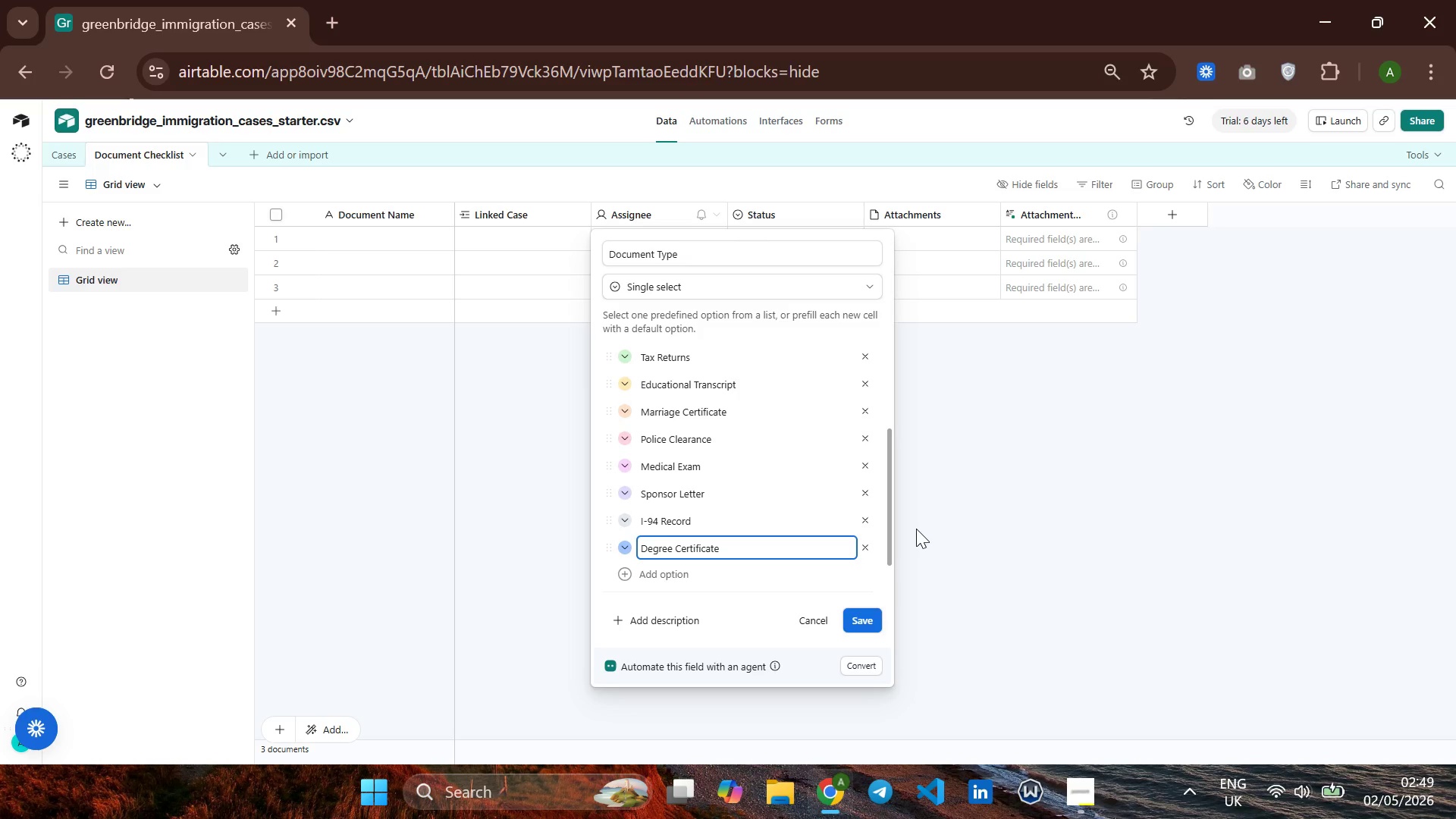 
key(Enter)
 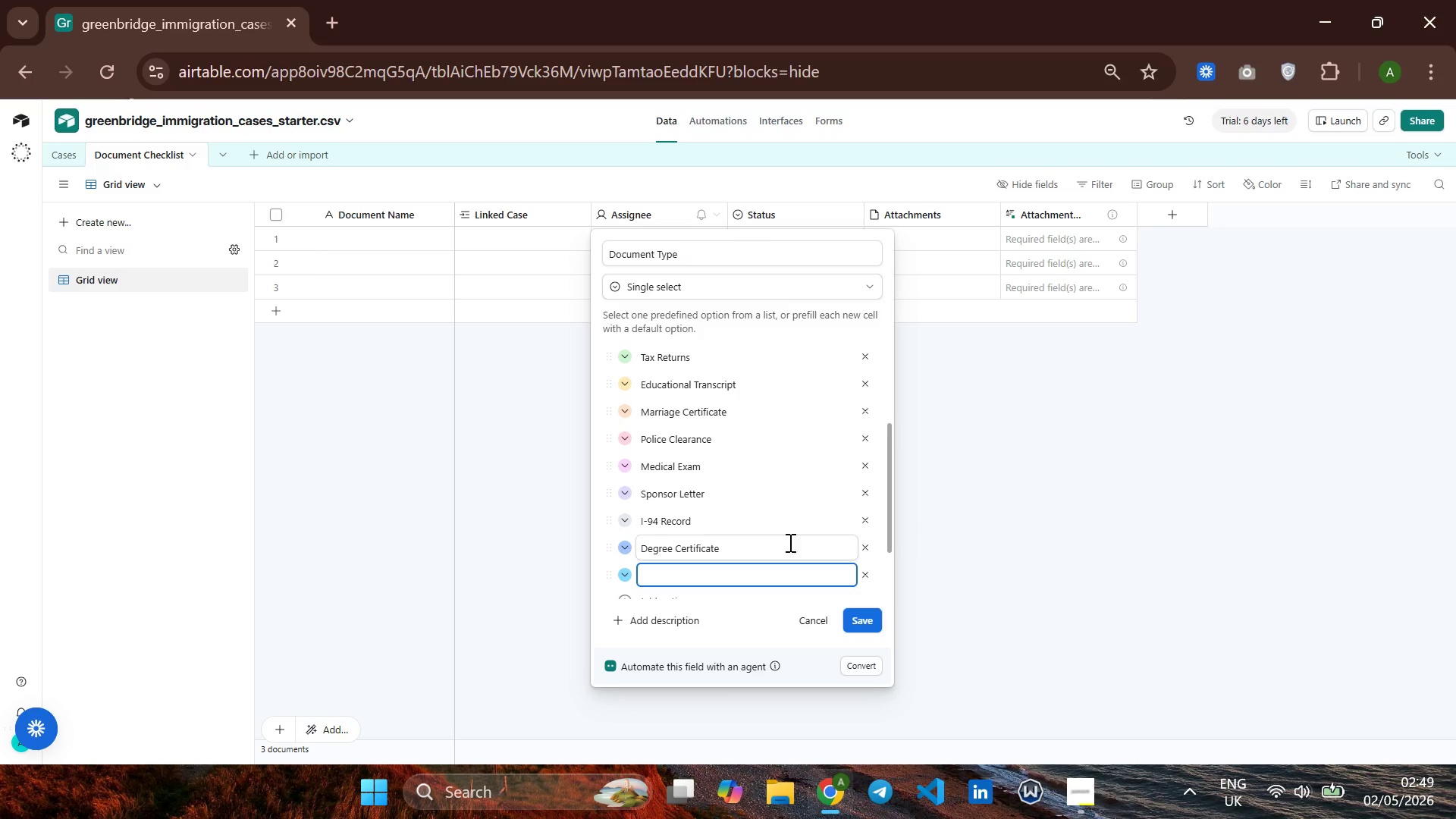 
mouse_move([739, 509])
 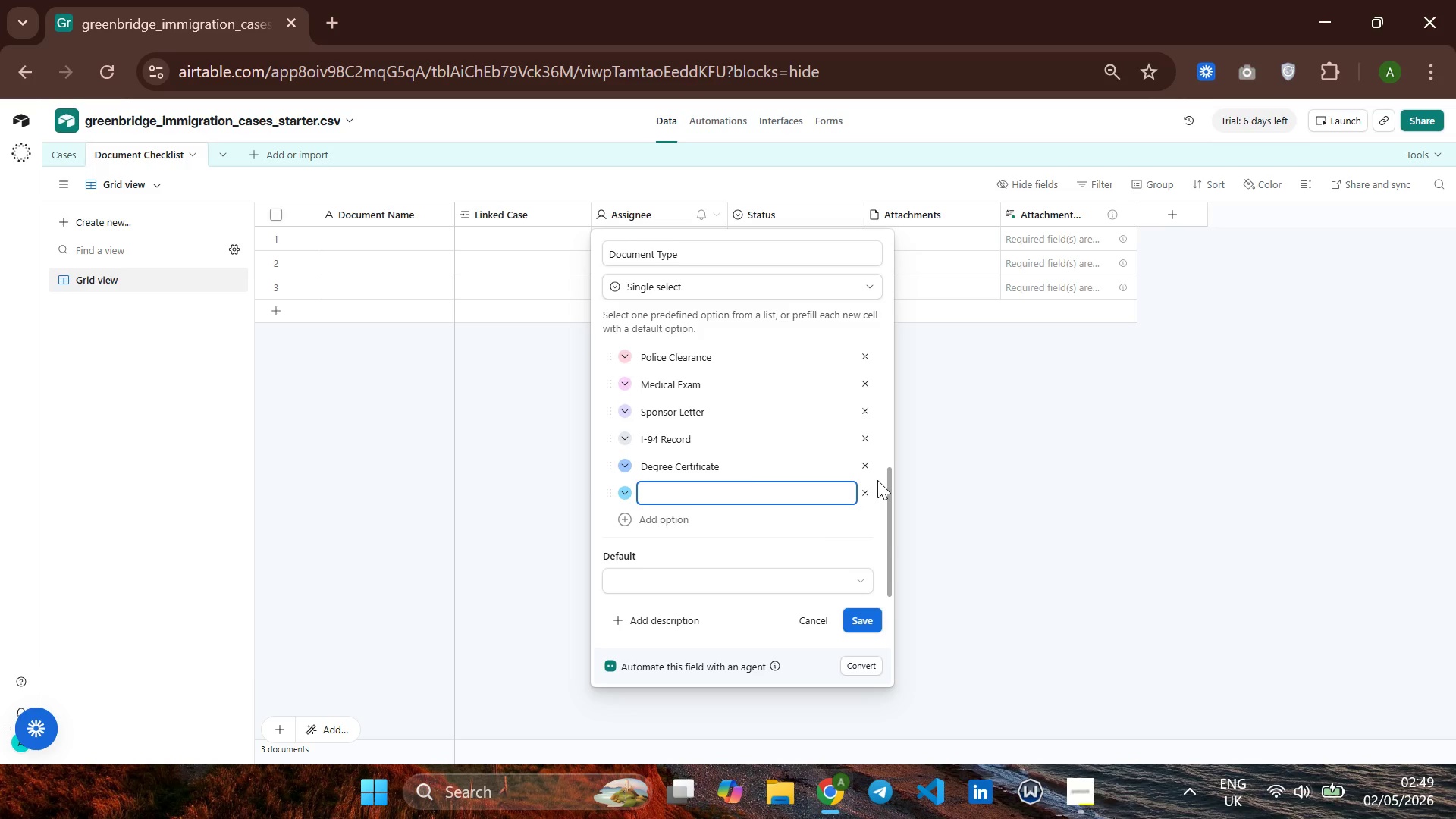 
type(Bam)
key(Backspace)
type(nk Statments)
 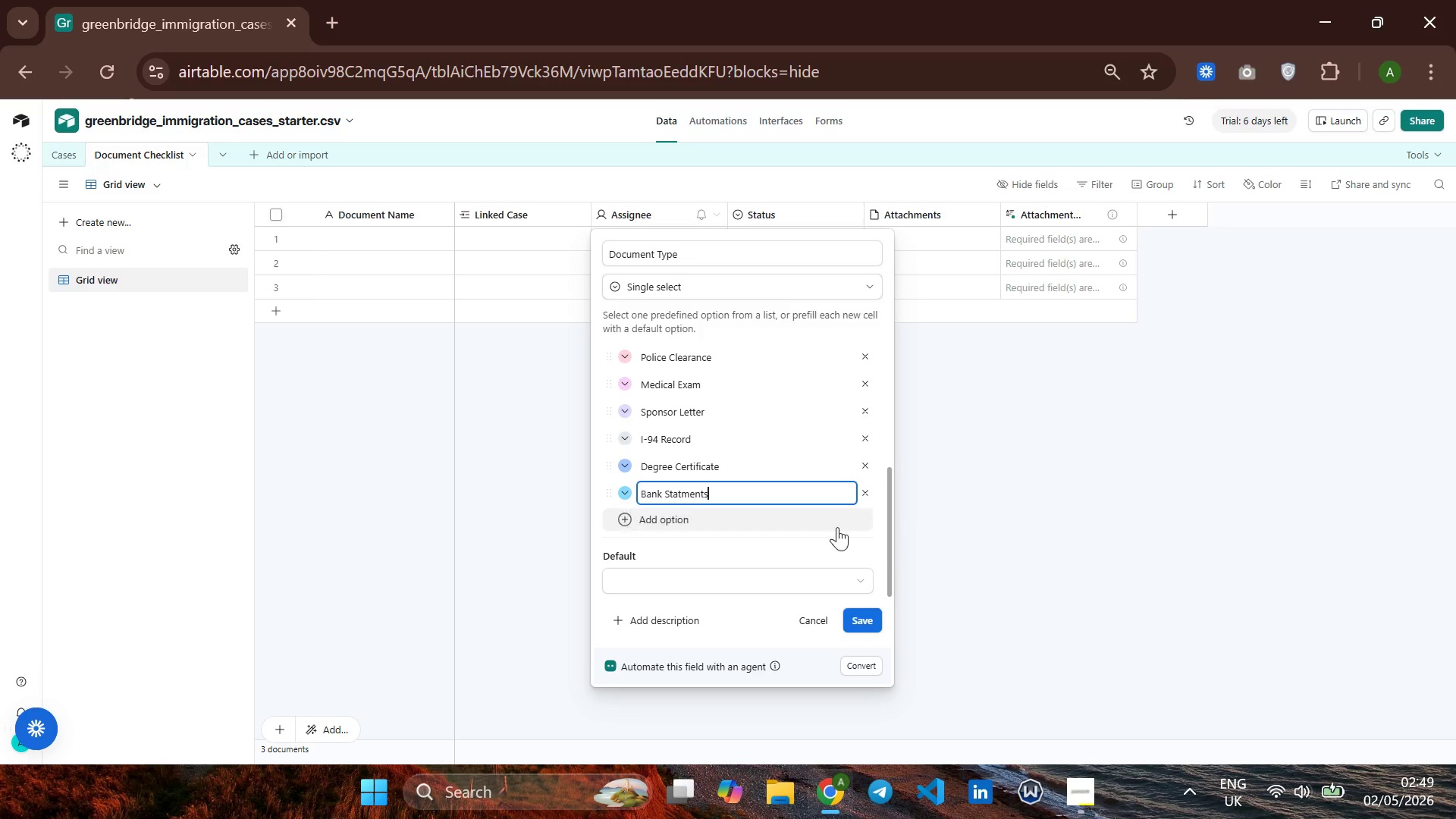 
left_click([809, 550])
 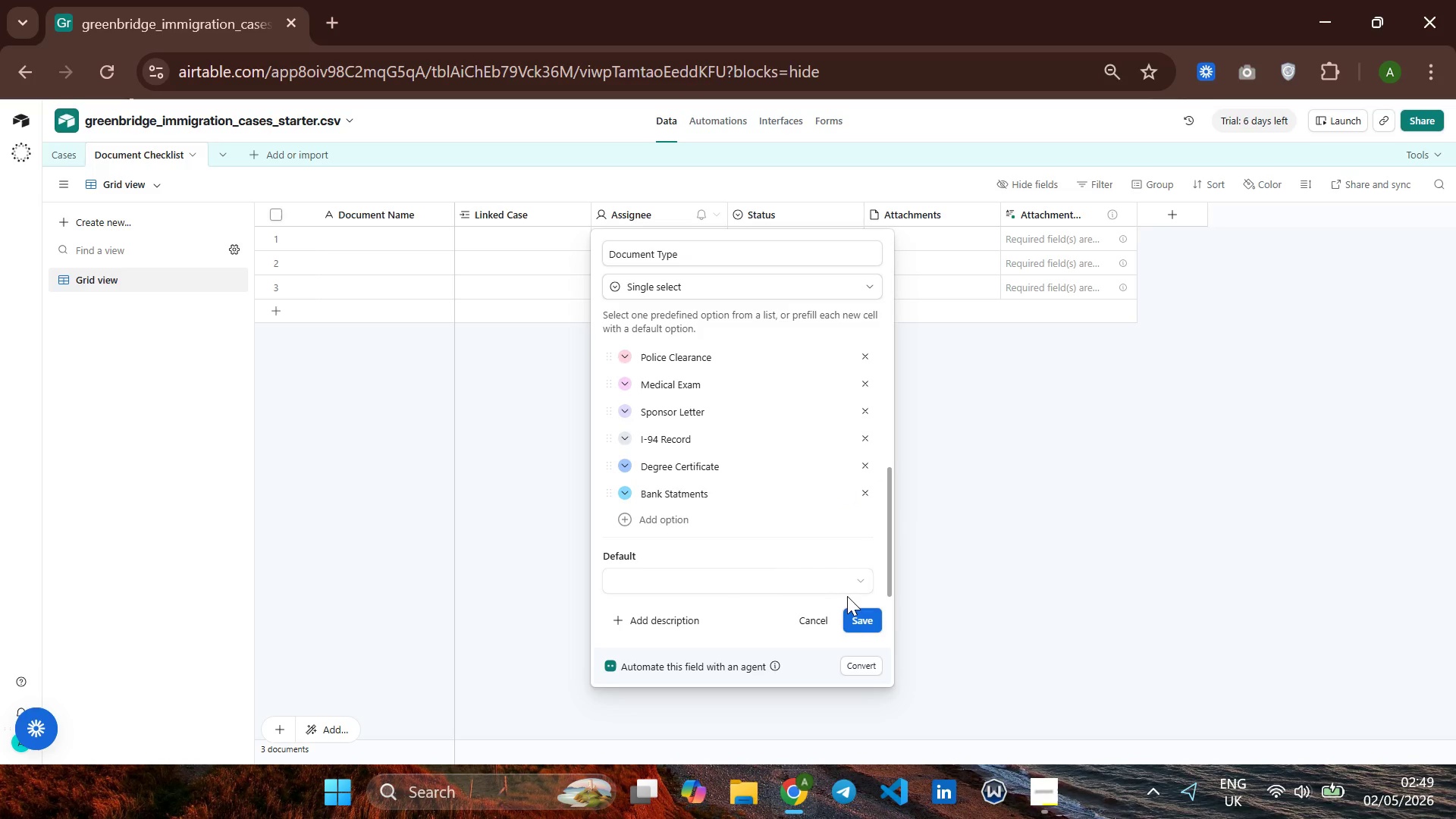 
left_click([877, 617])
 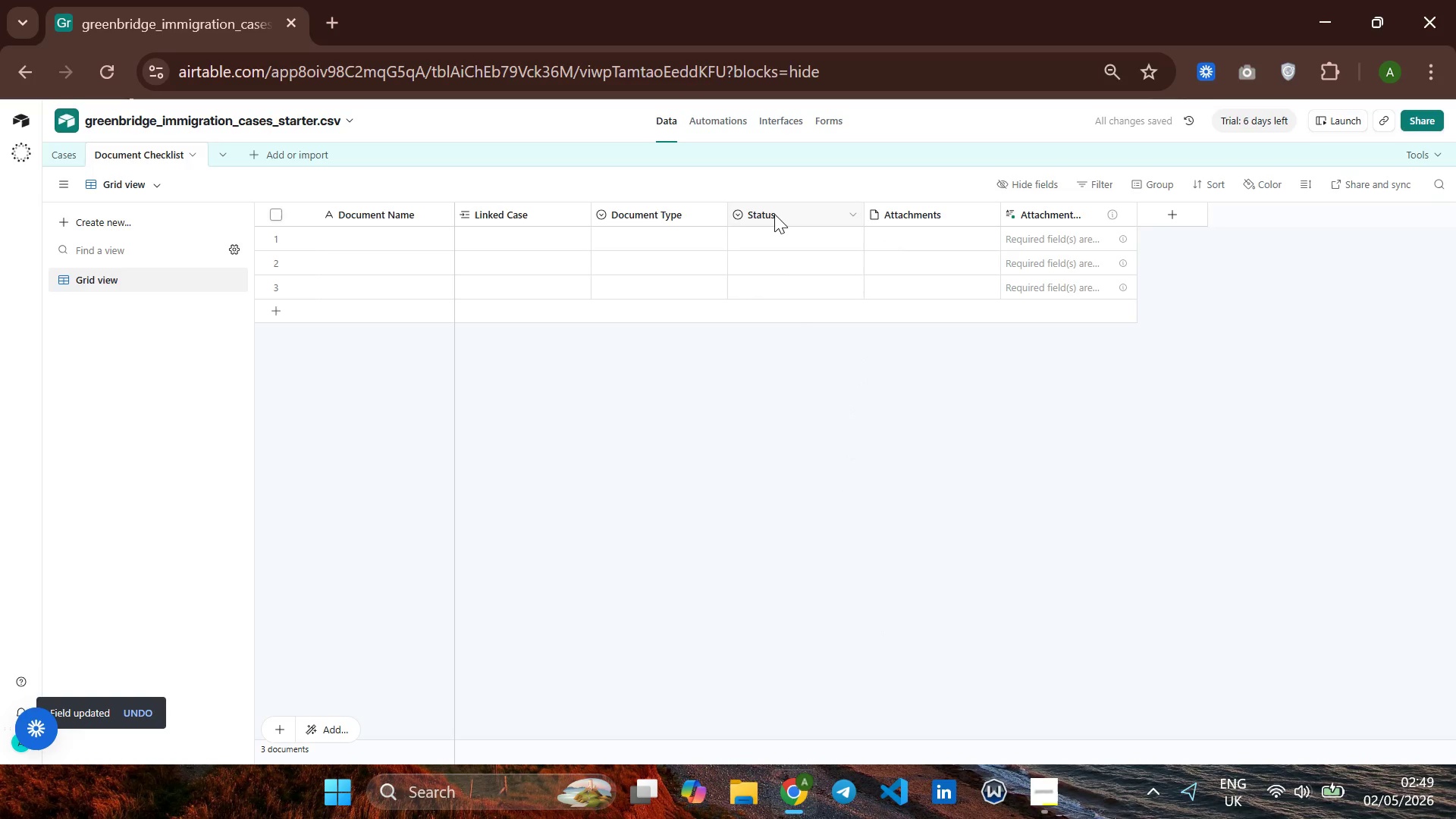 
right_click([774, 214])
 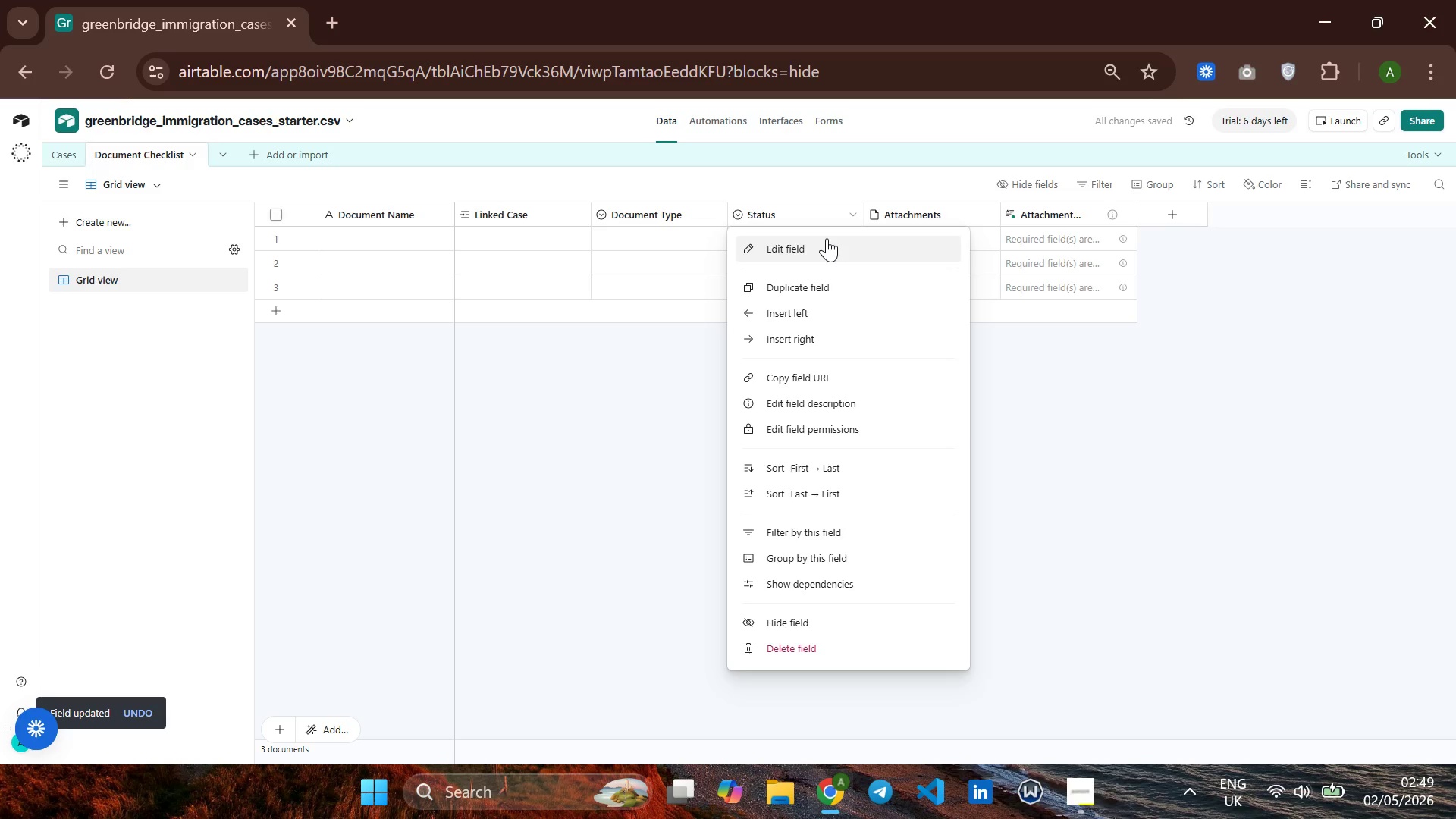 
left_click([827, 243])
 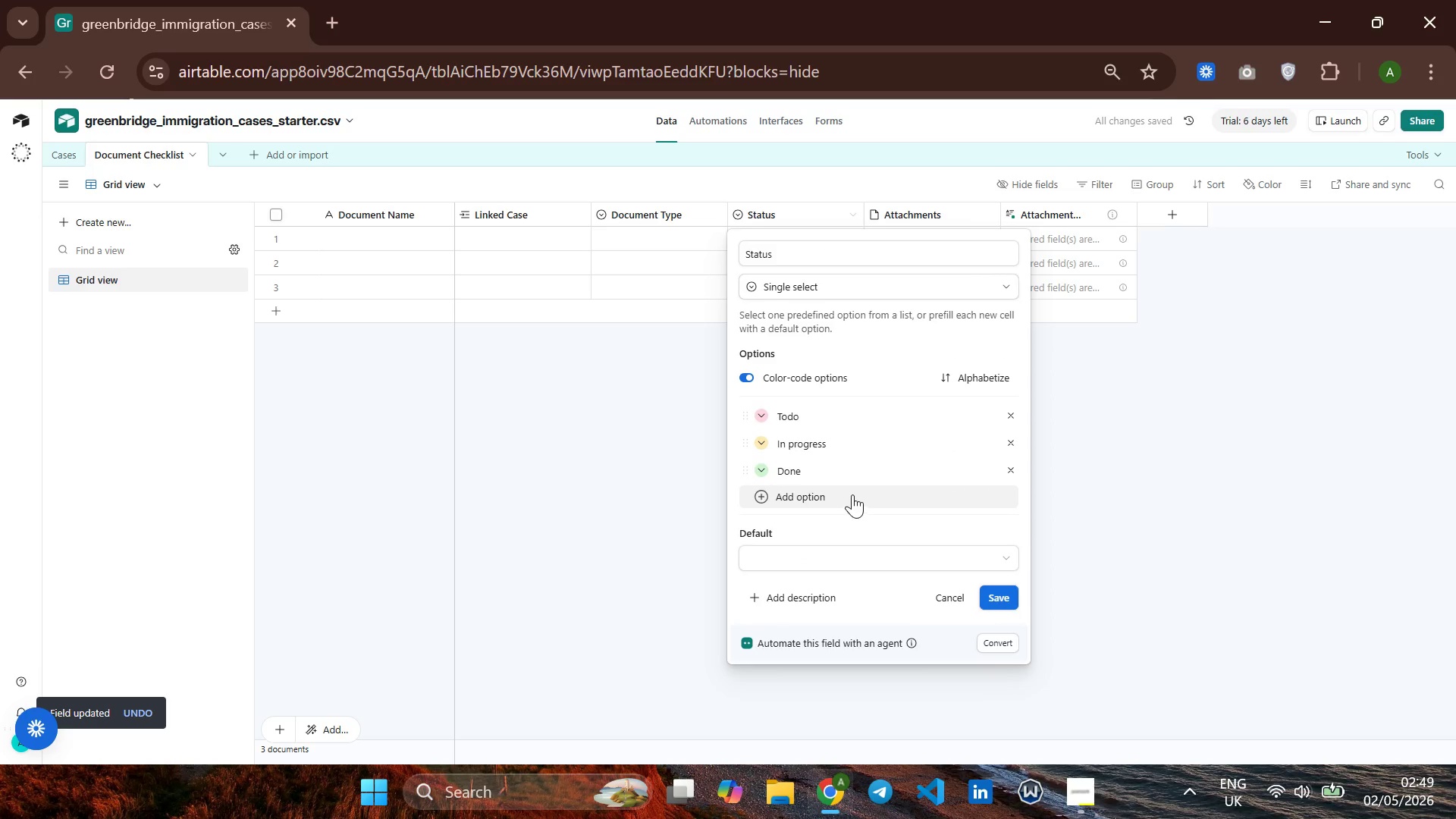 
left_click([852, 480])
 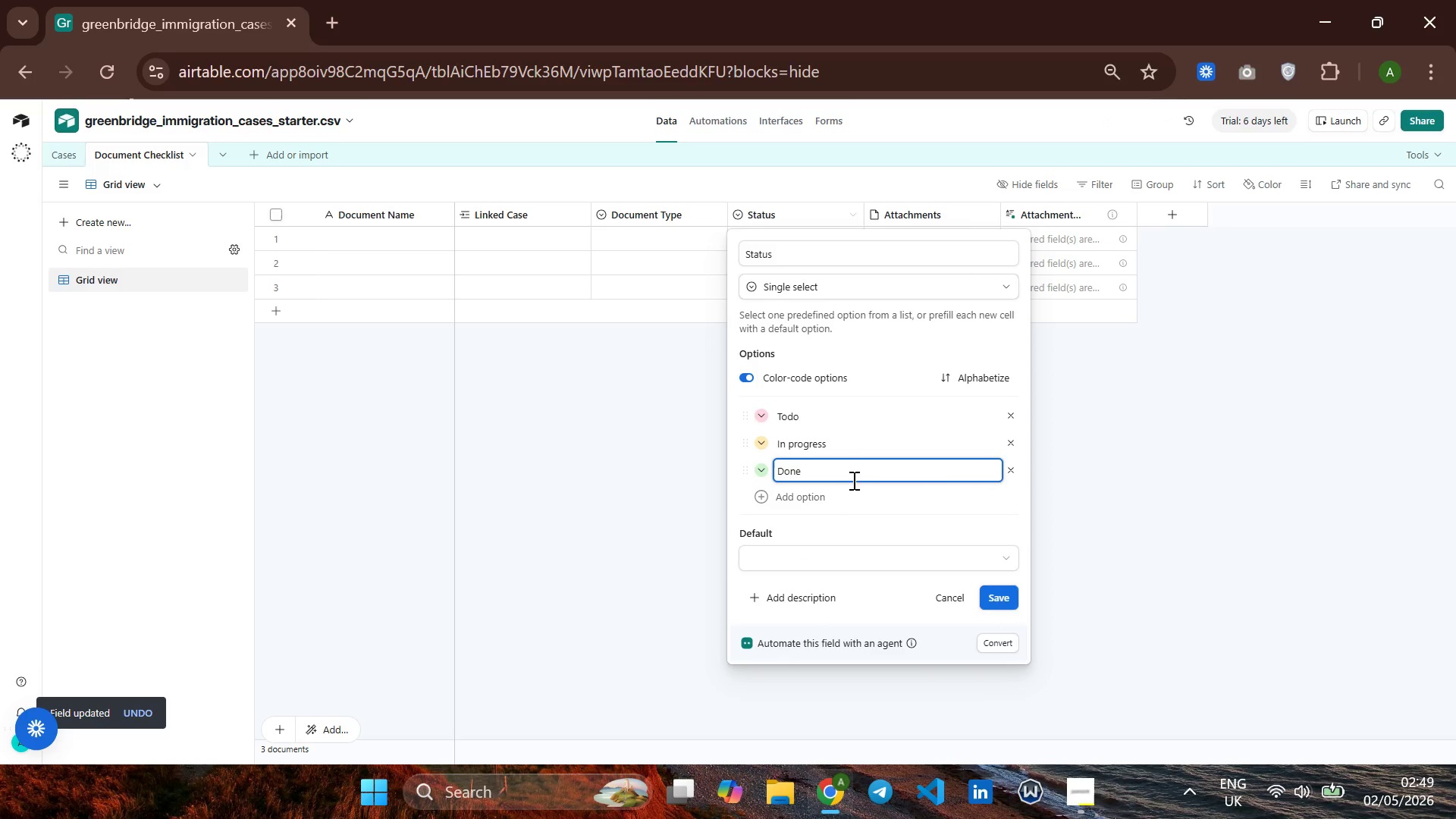 
hold_key(key=Backspace, duration=1.05)
 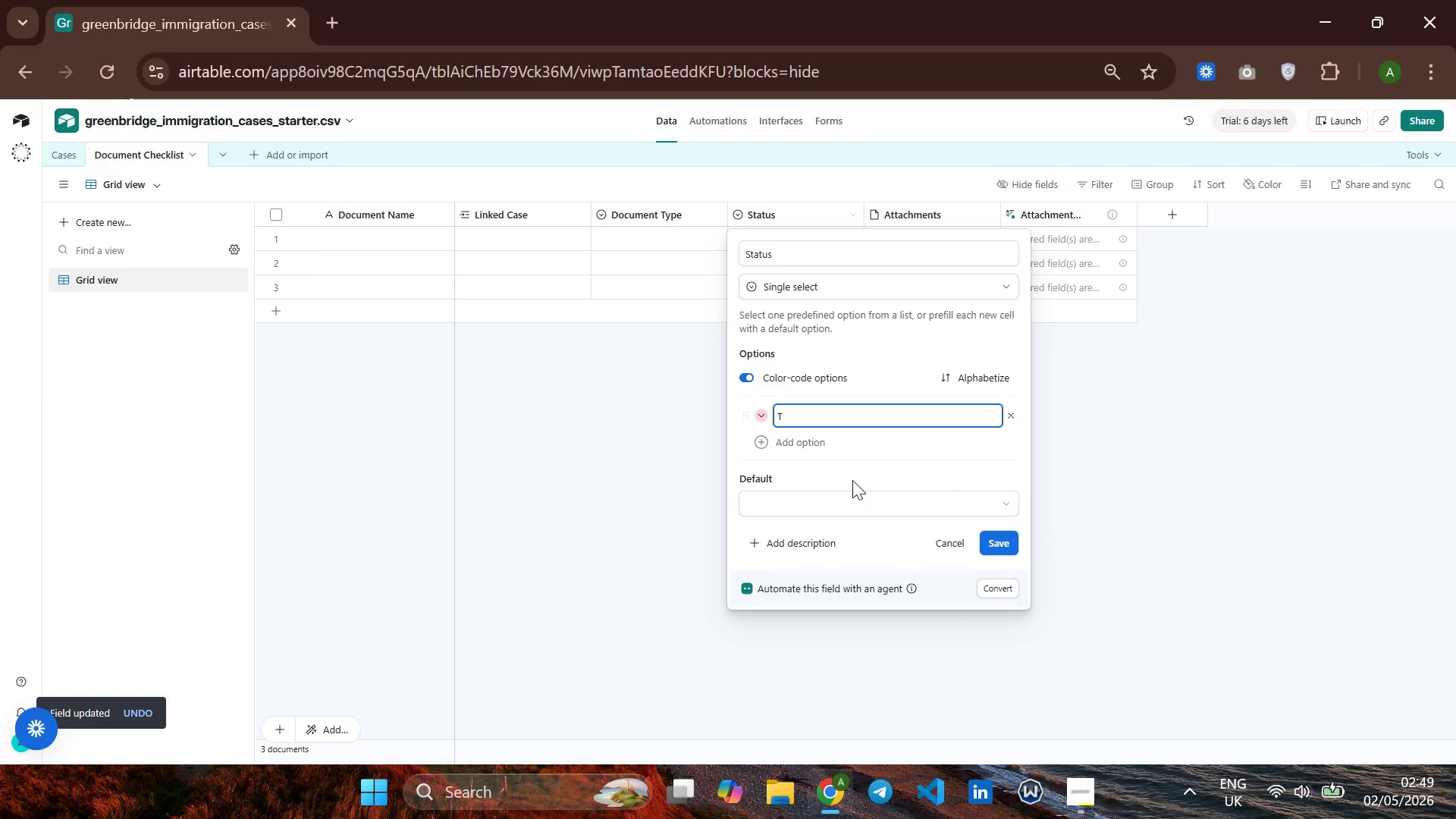 
hold_key(key=Backspace, duration=1.05)
 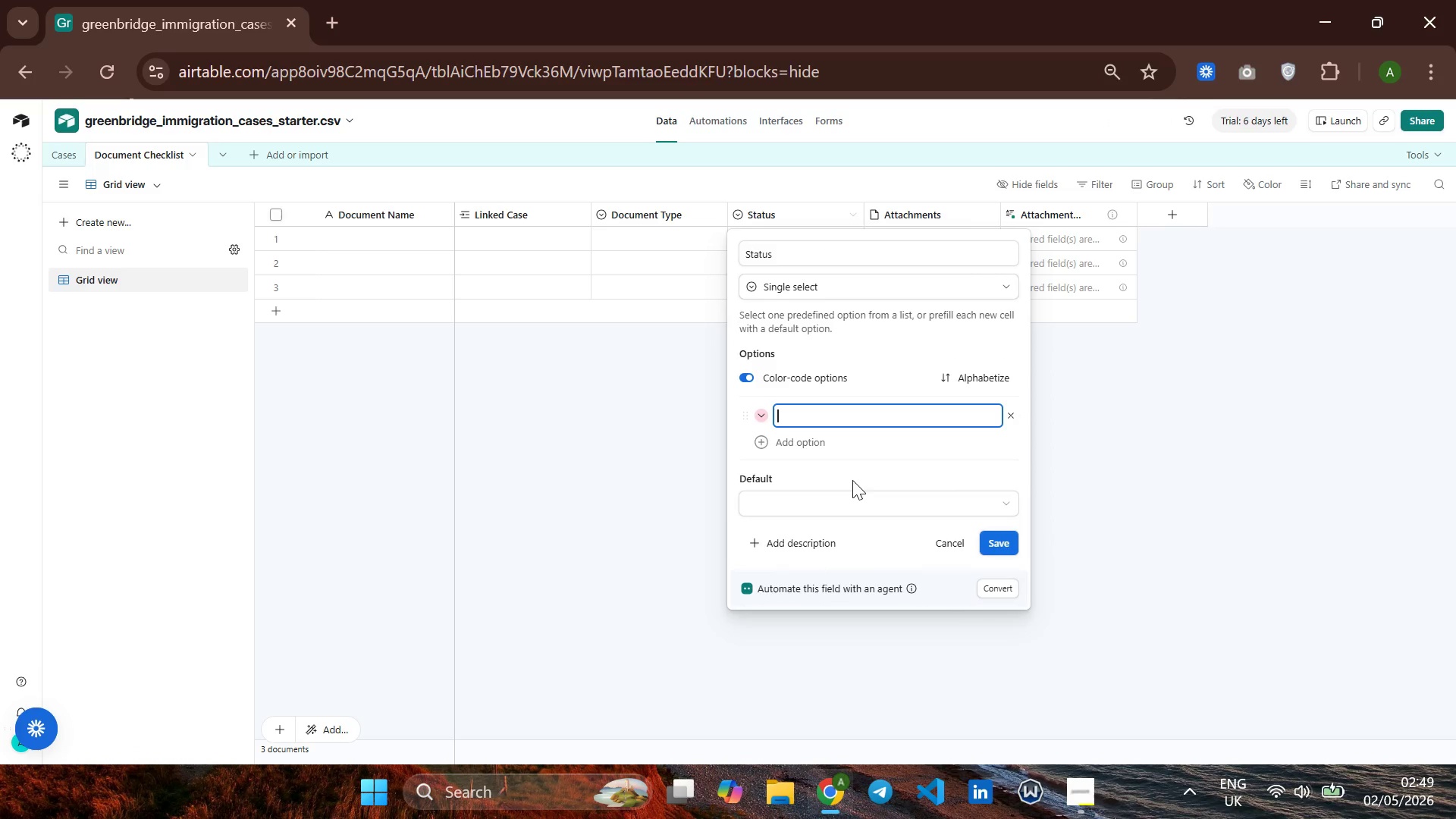 
type(Received)
 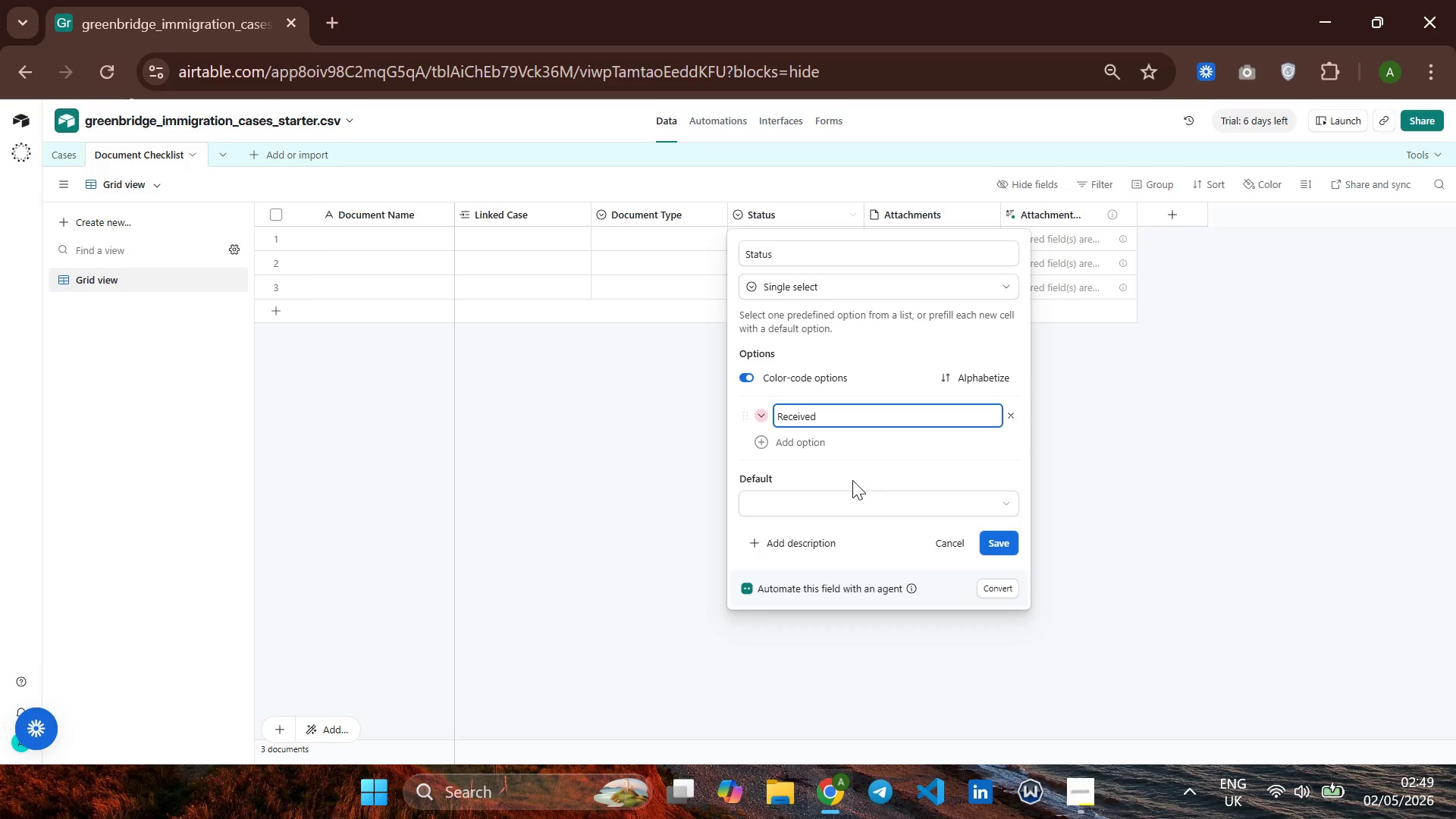 
key(Enter)
 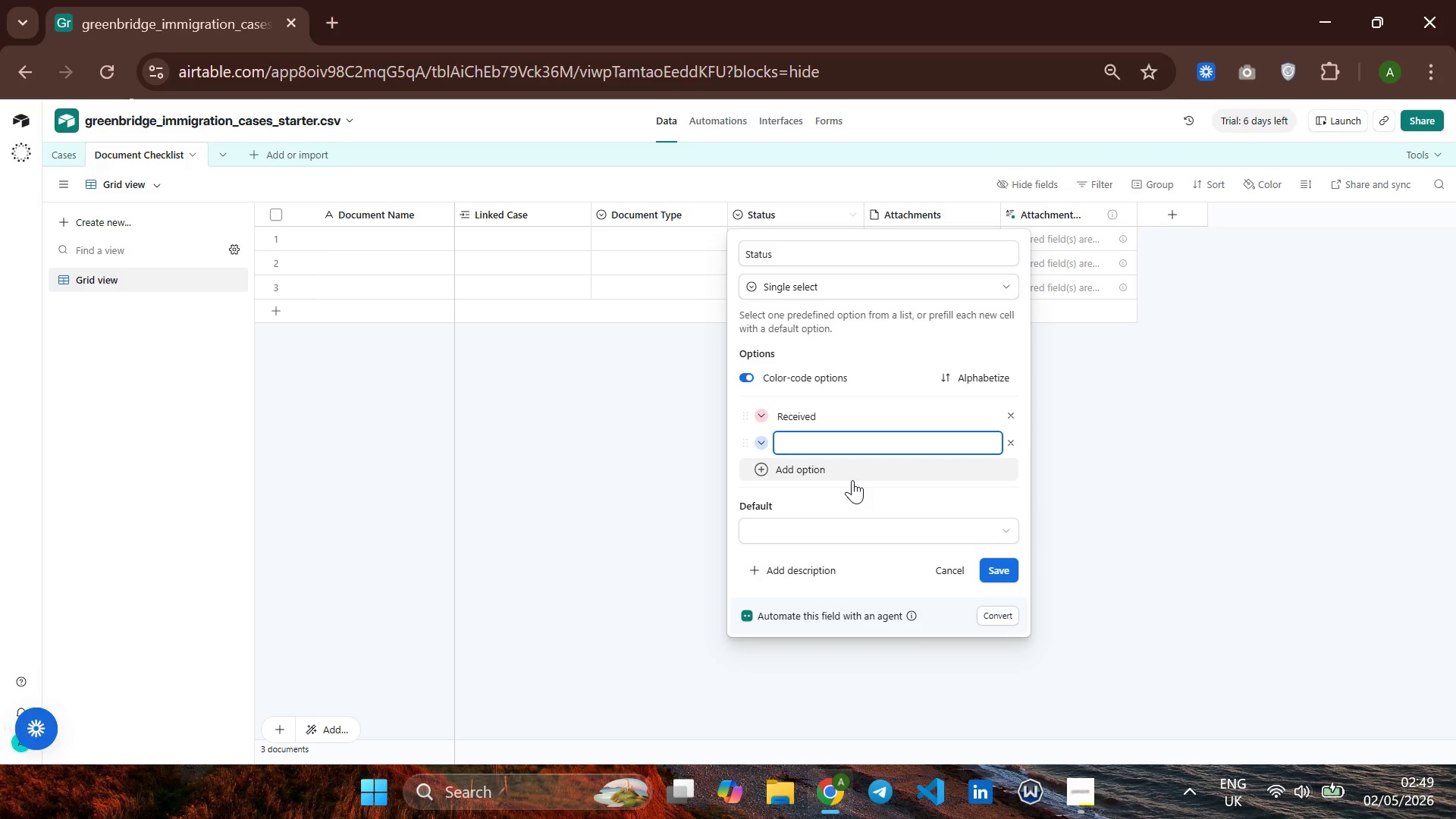 
type(Missing)
 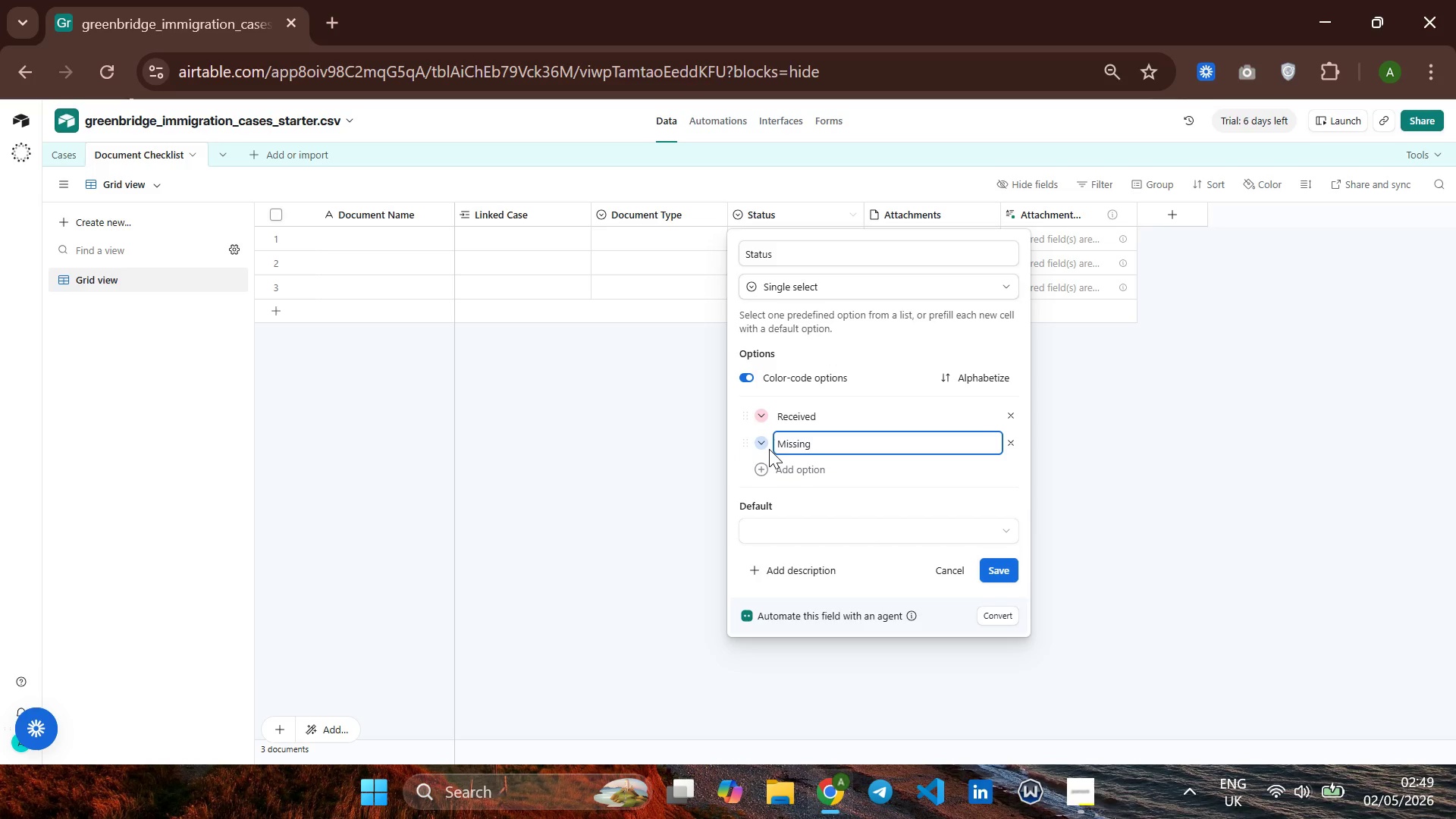 
wait(8.02)
 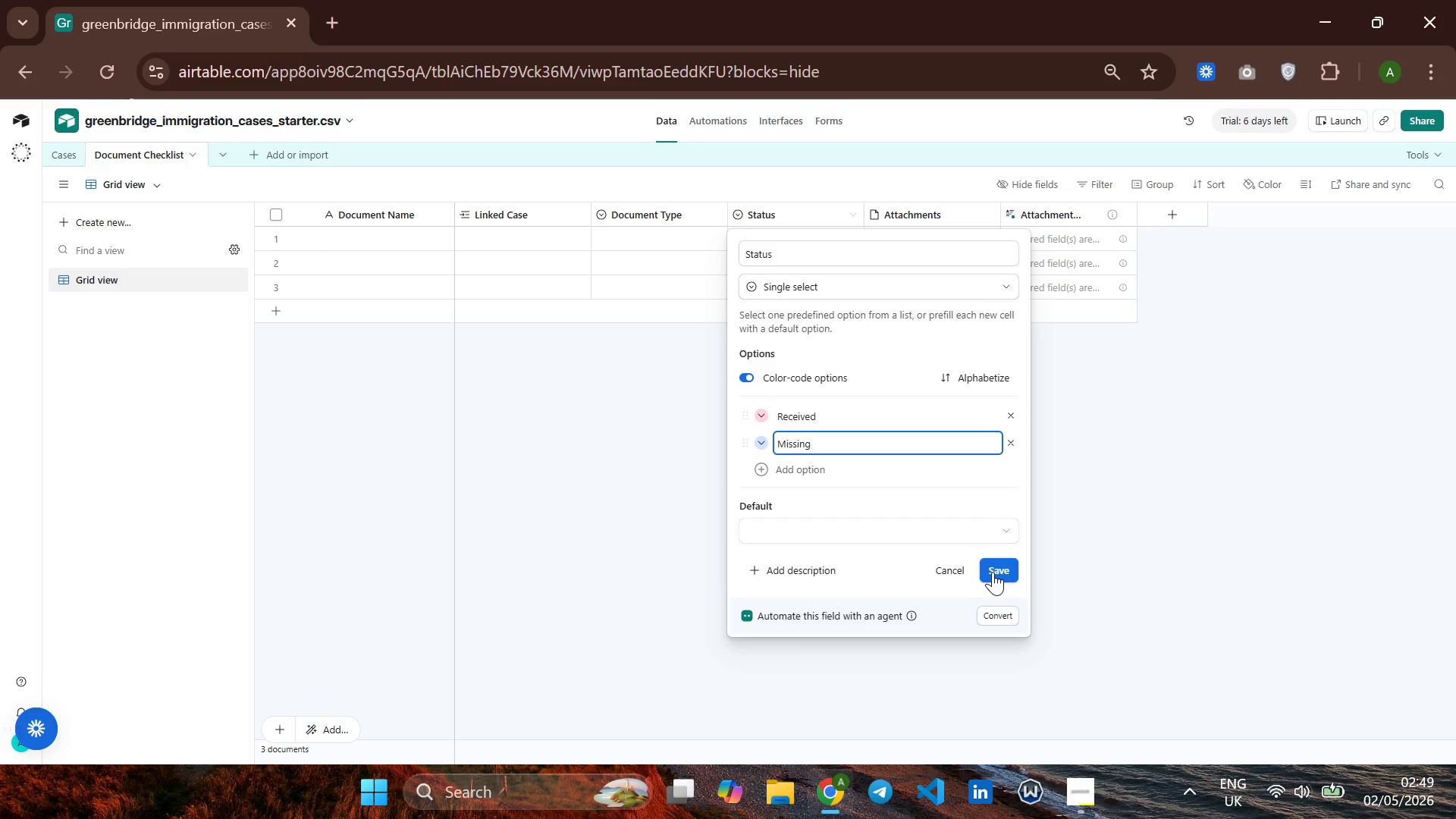 
left_click([764, 444])
 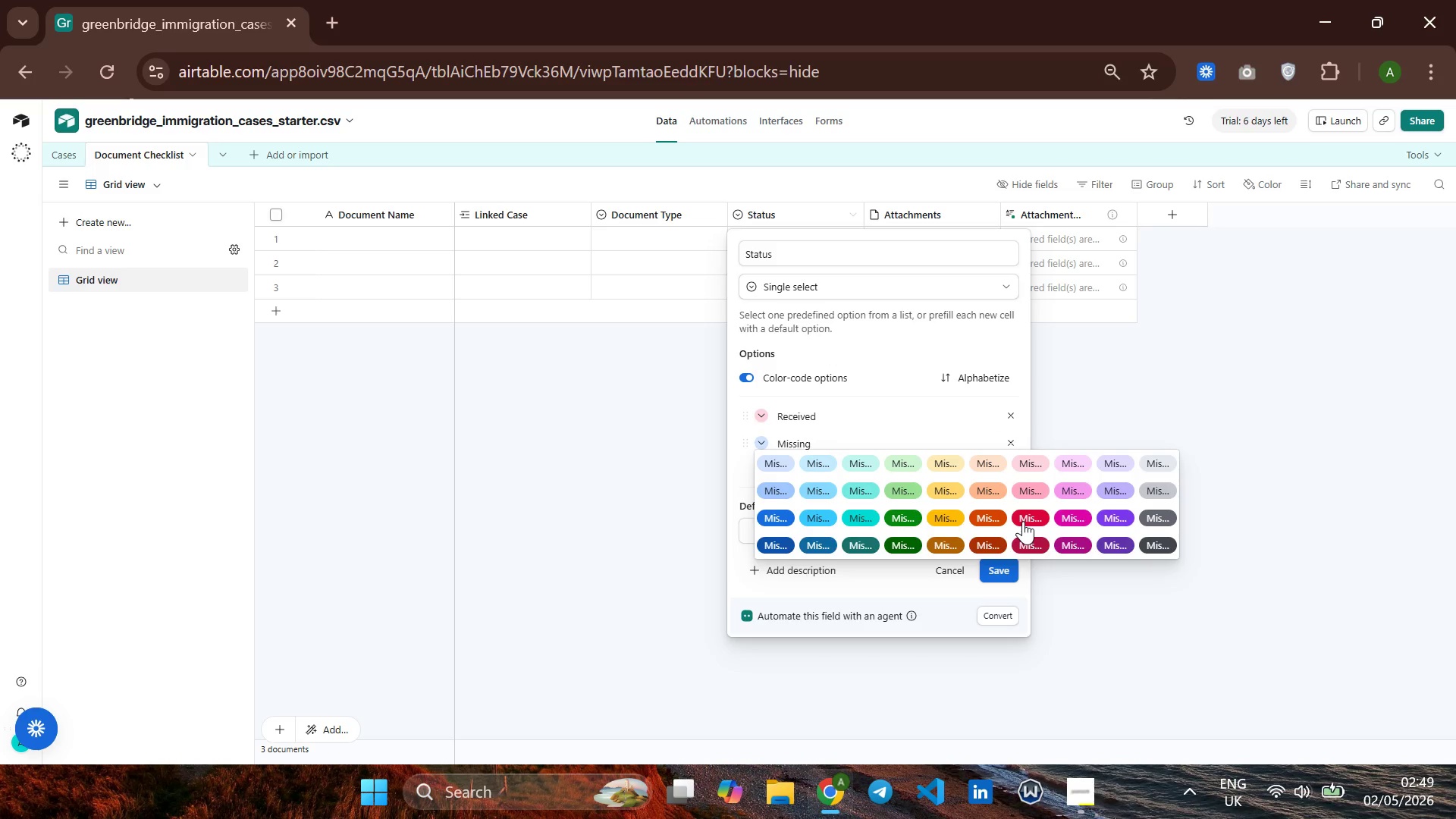 
left_click([1023, 521])
 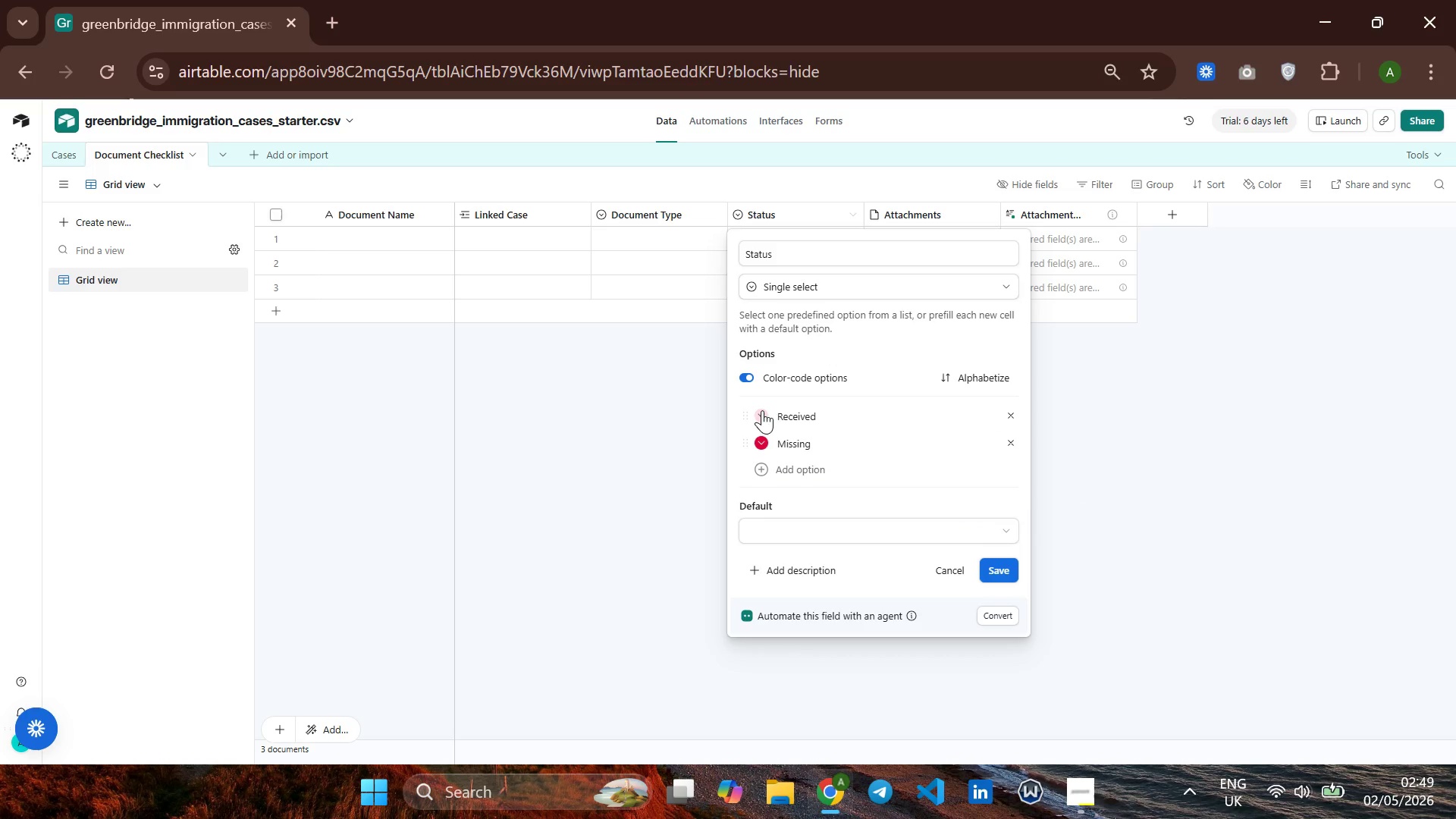 
left_click([762, 410])
 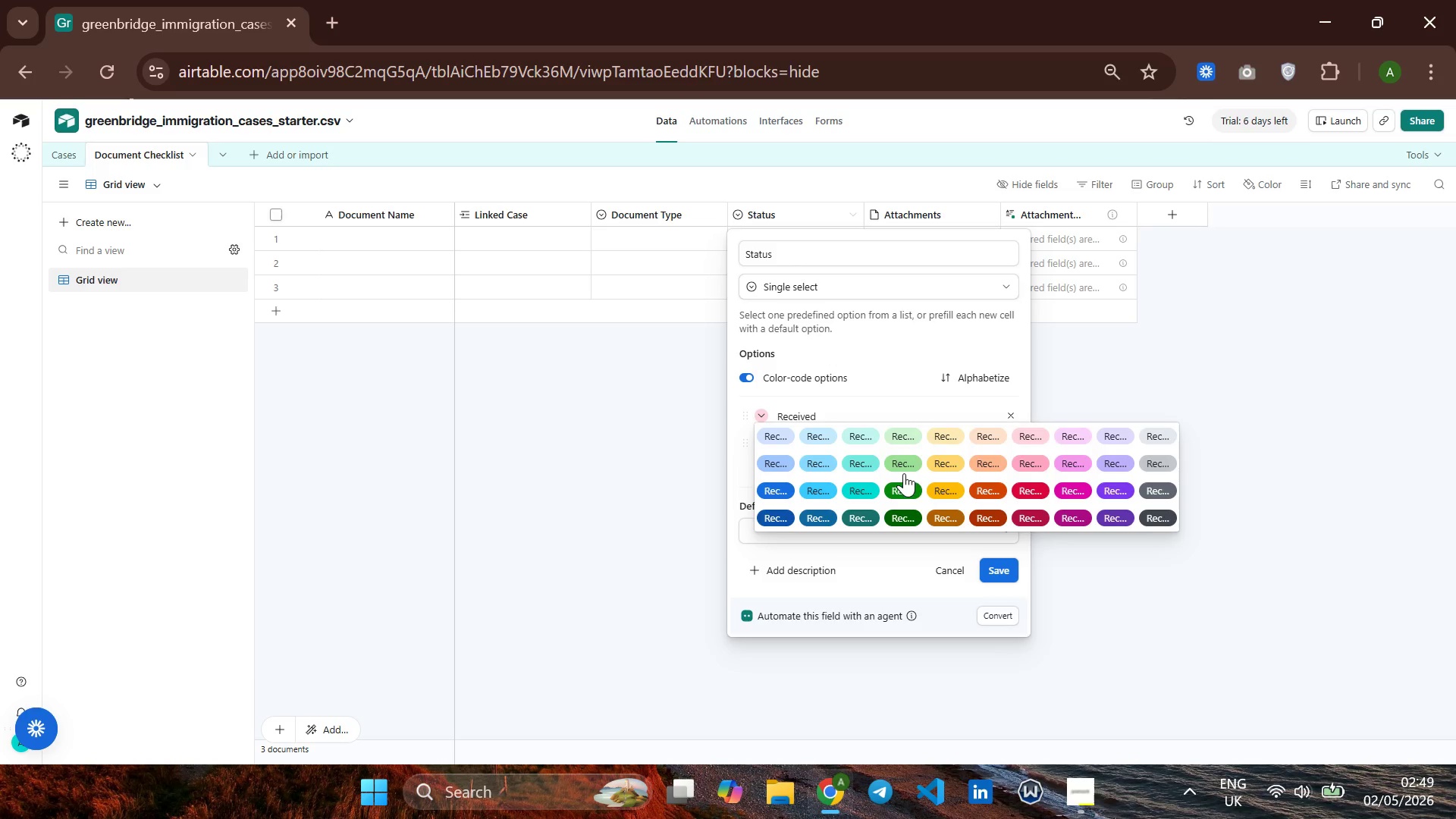 
wait(5.06)
 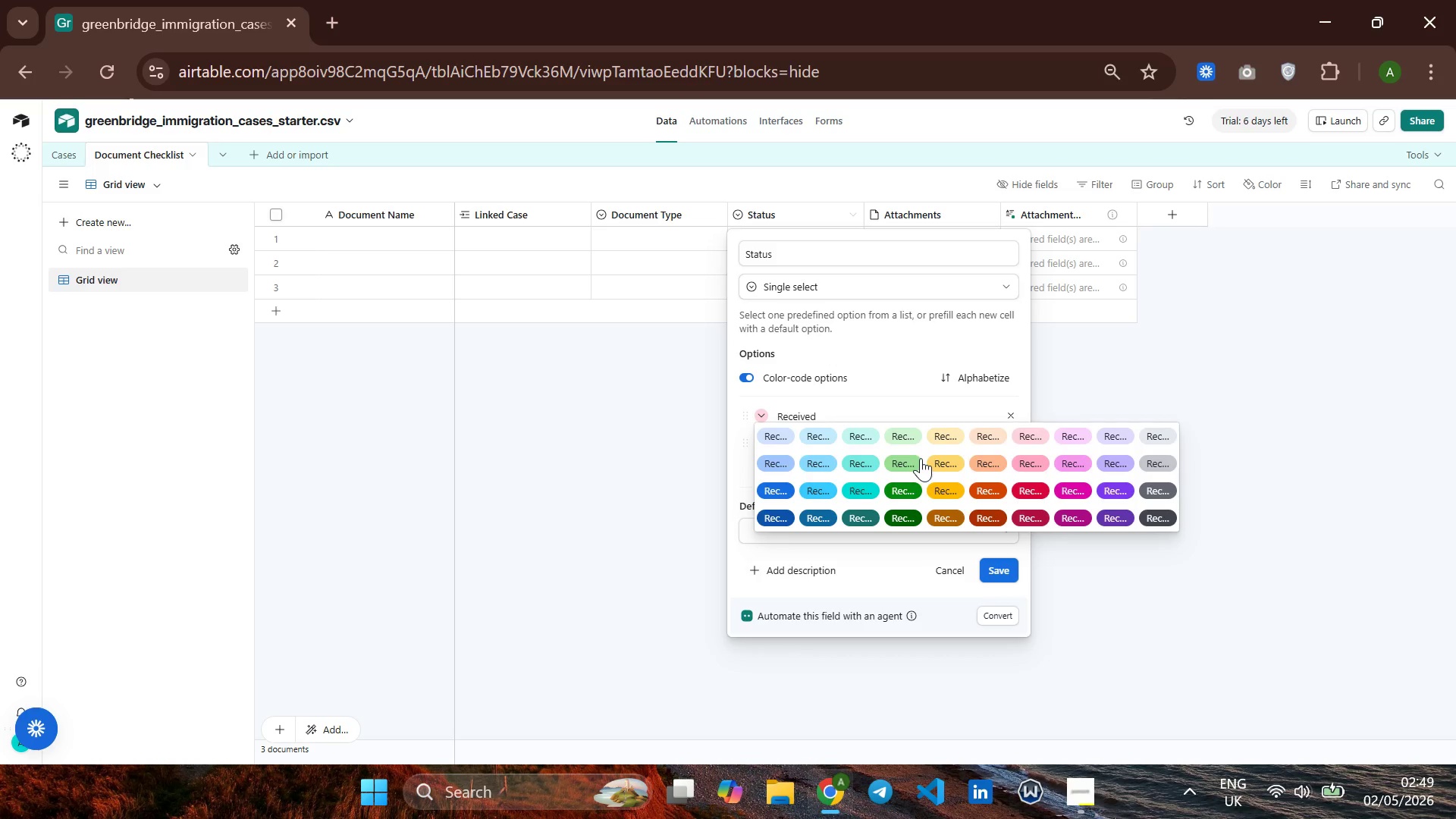 
left_click([900, 483])
 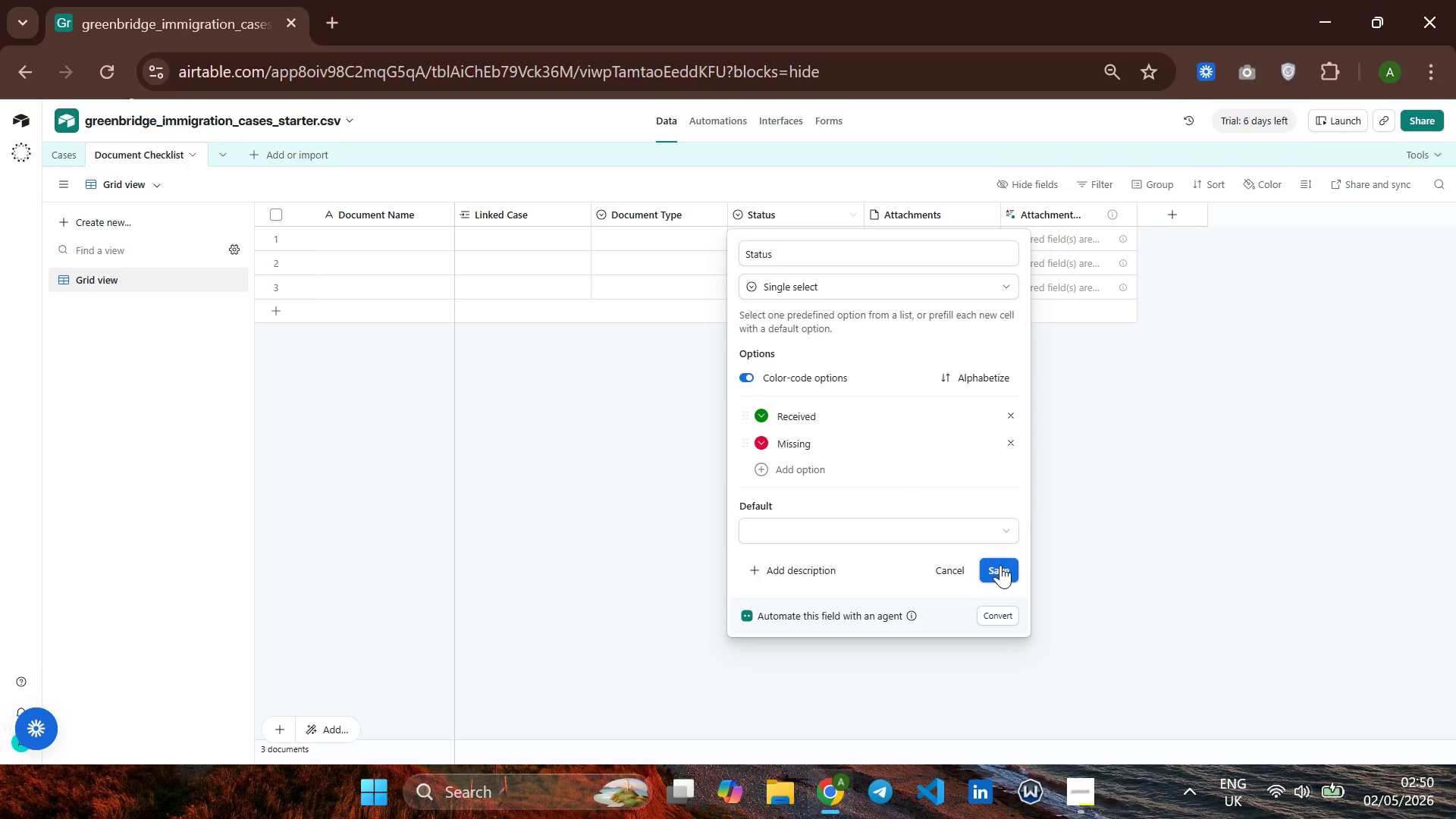 
left_click([1000, 565])
 